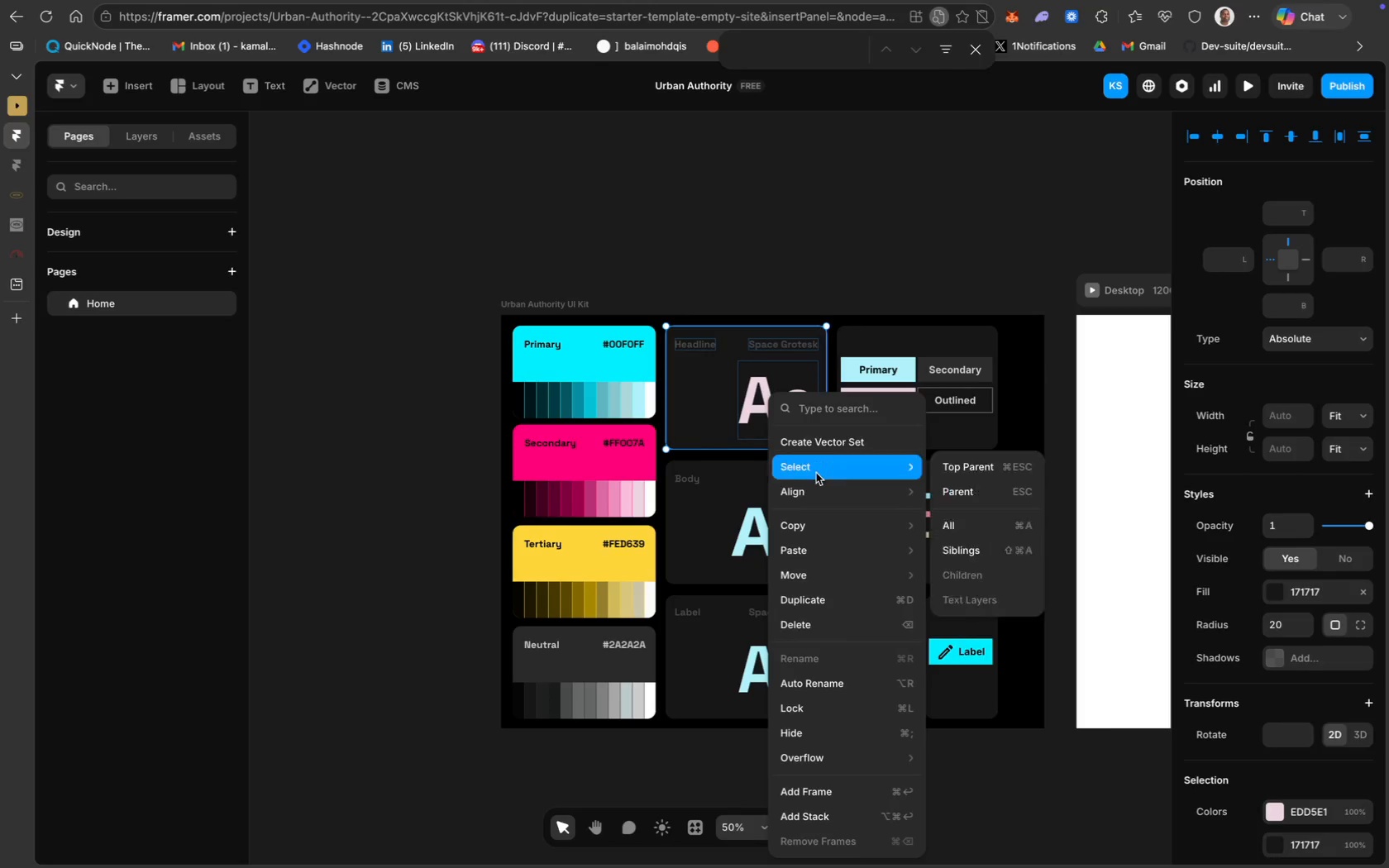 
mouse_move([847, 503])
 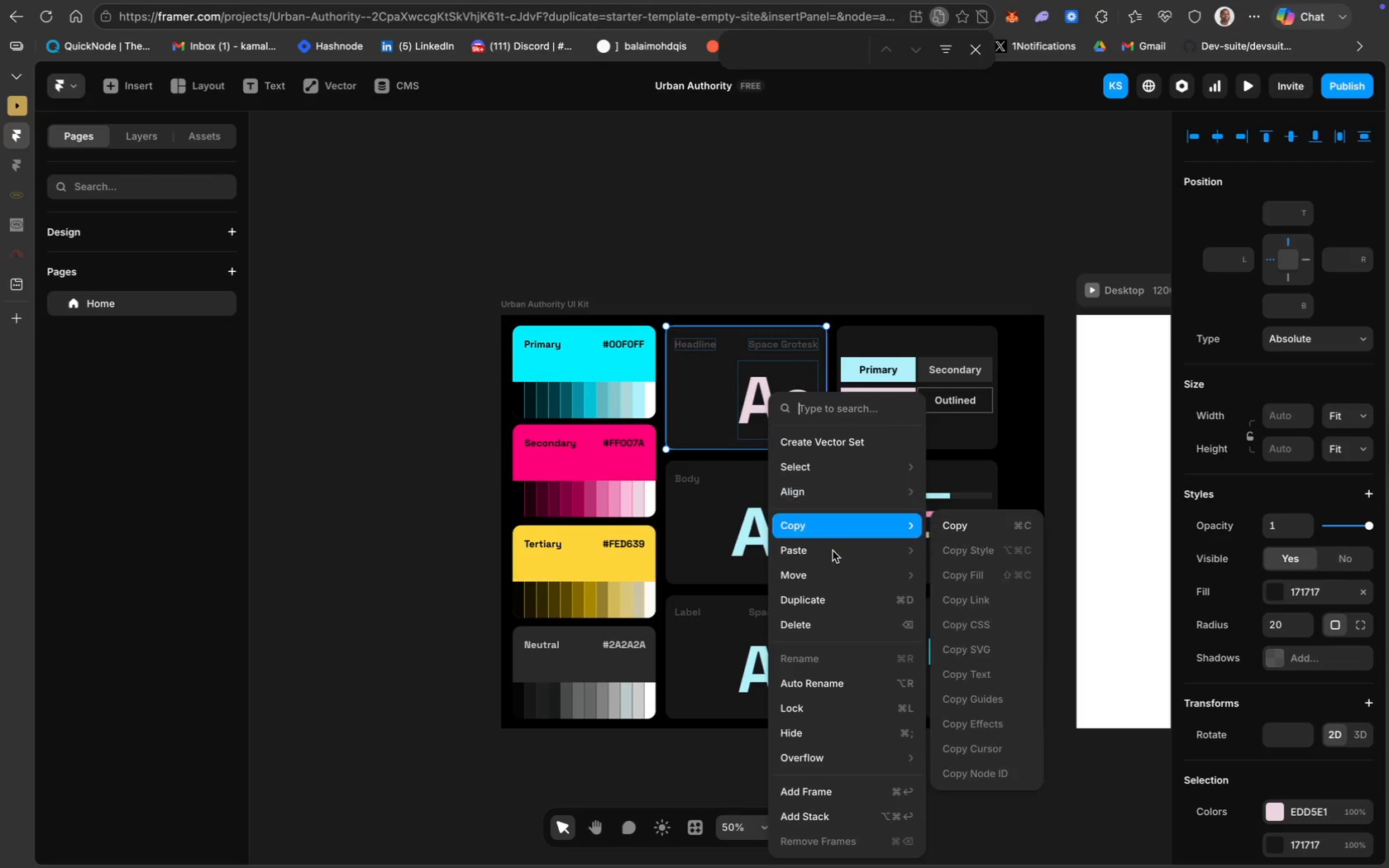 
mouse_move([833, 592])
 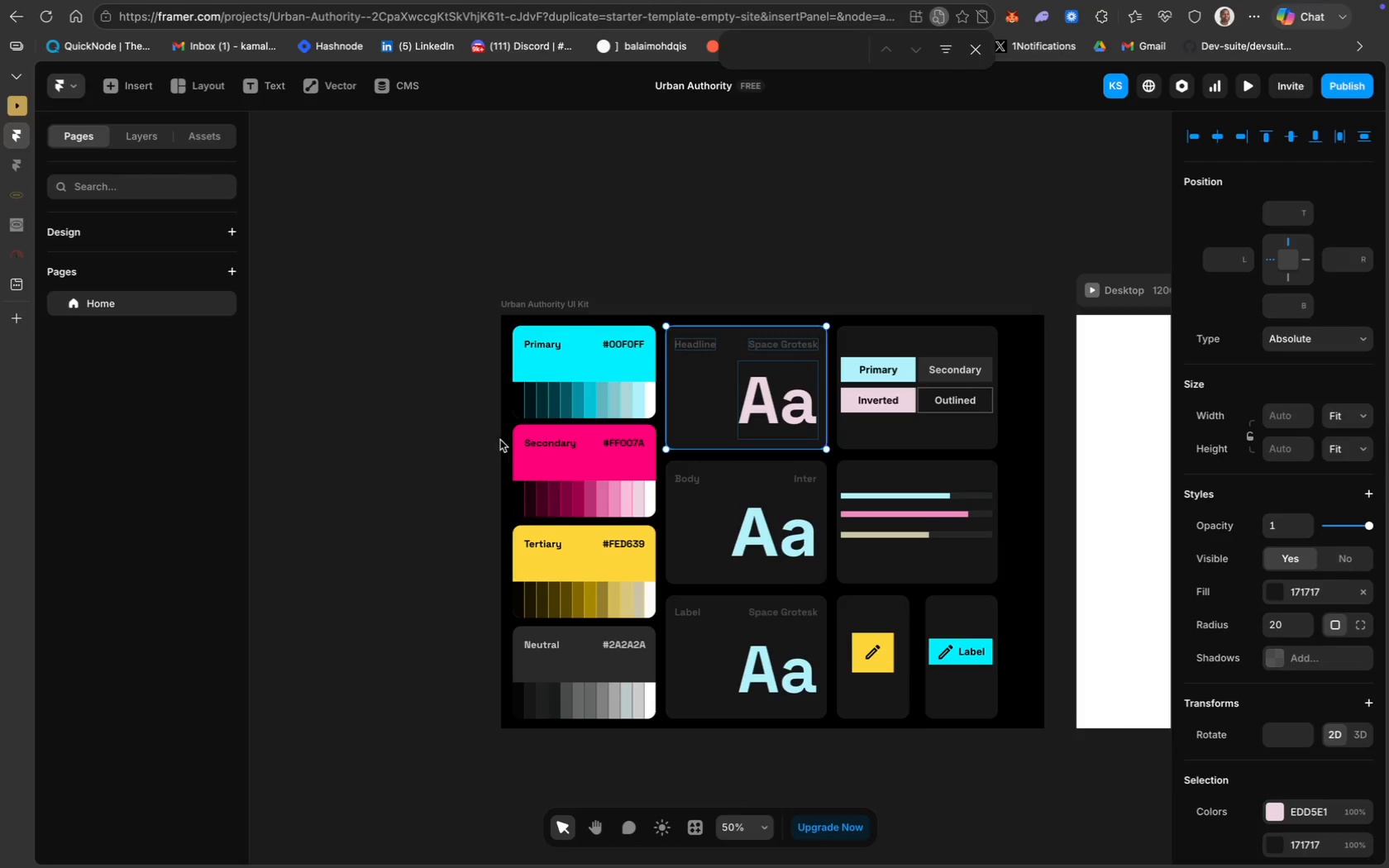 
wait(5.07)
 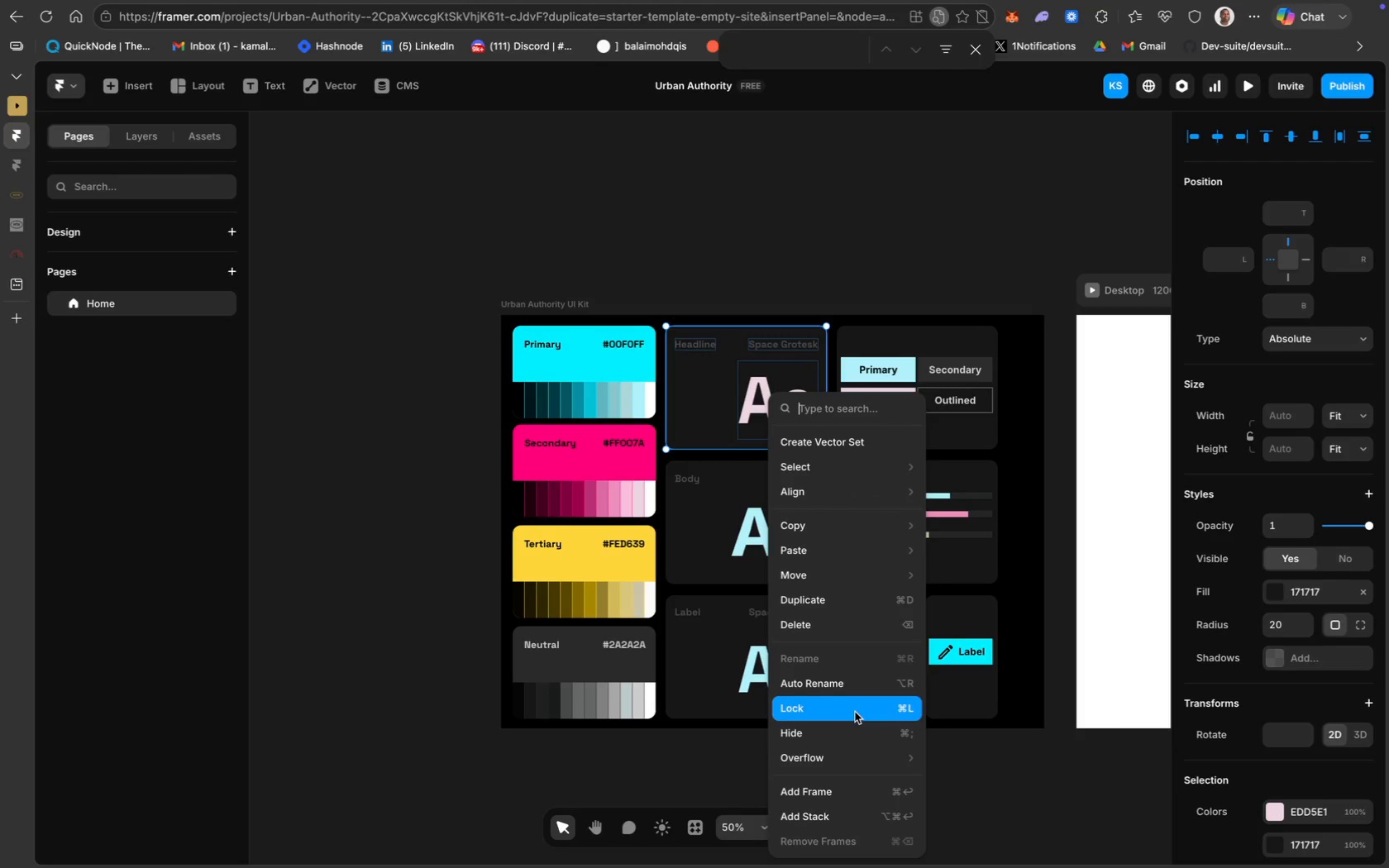 
left_click([522, 302])
 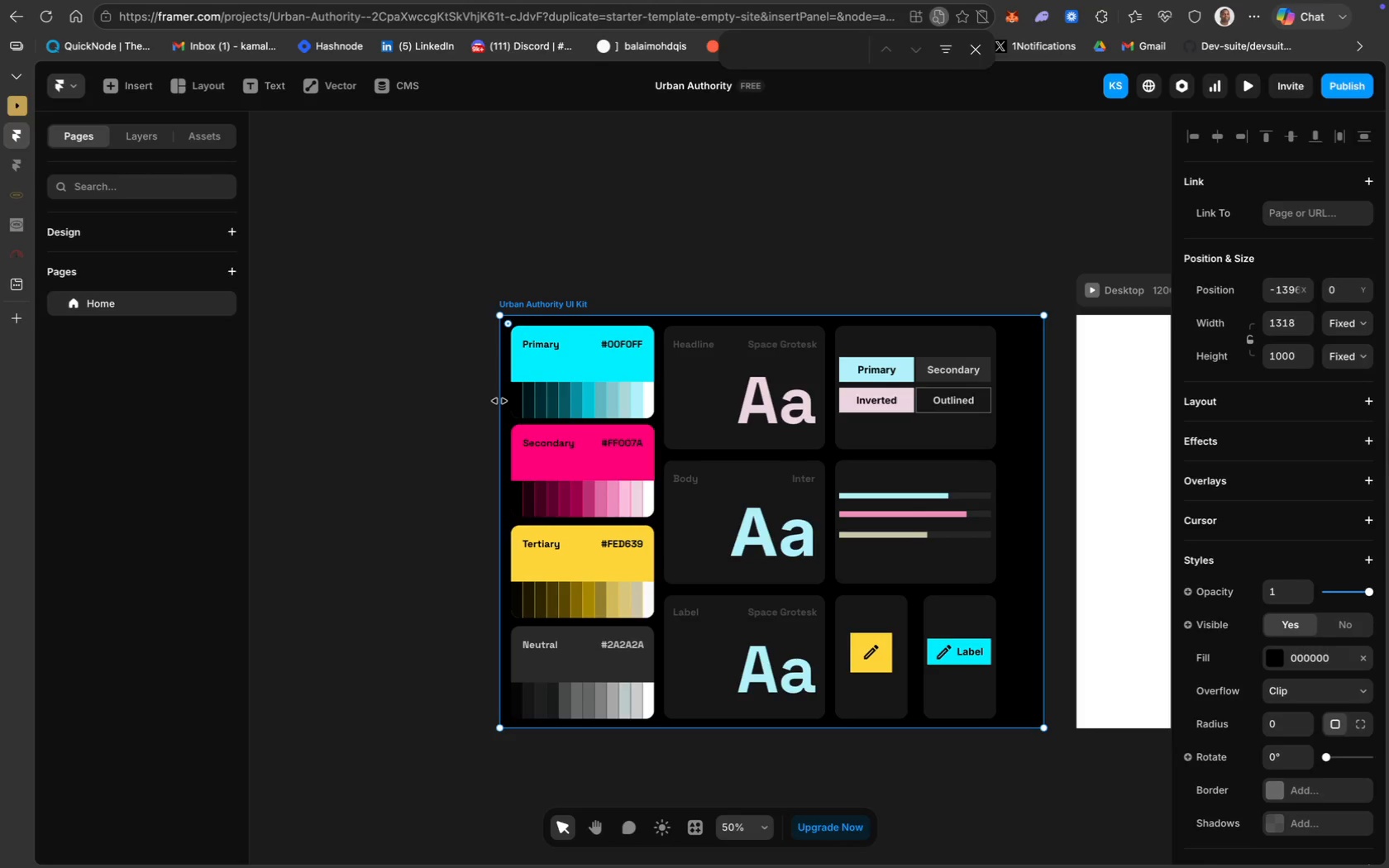 
wait(21.99)
 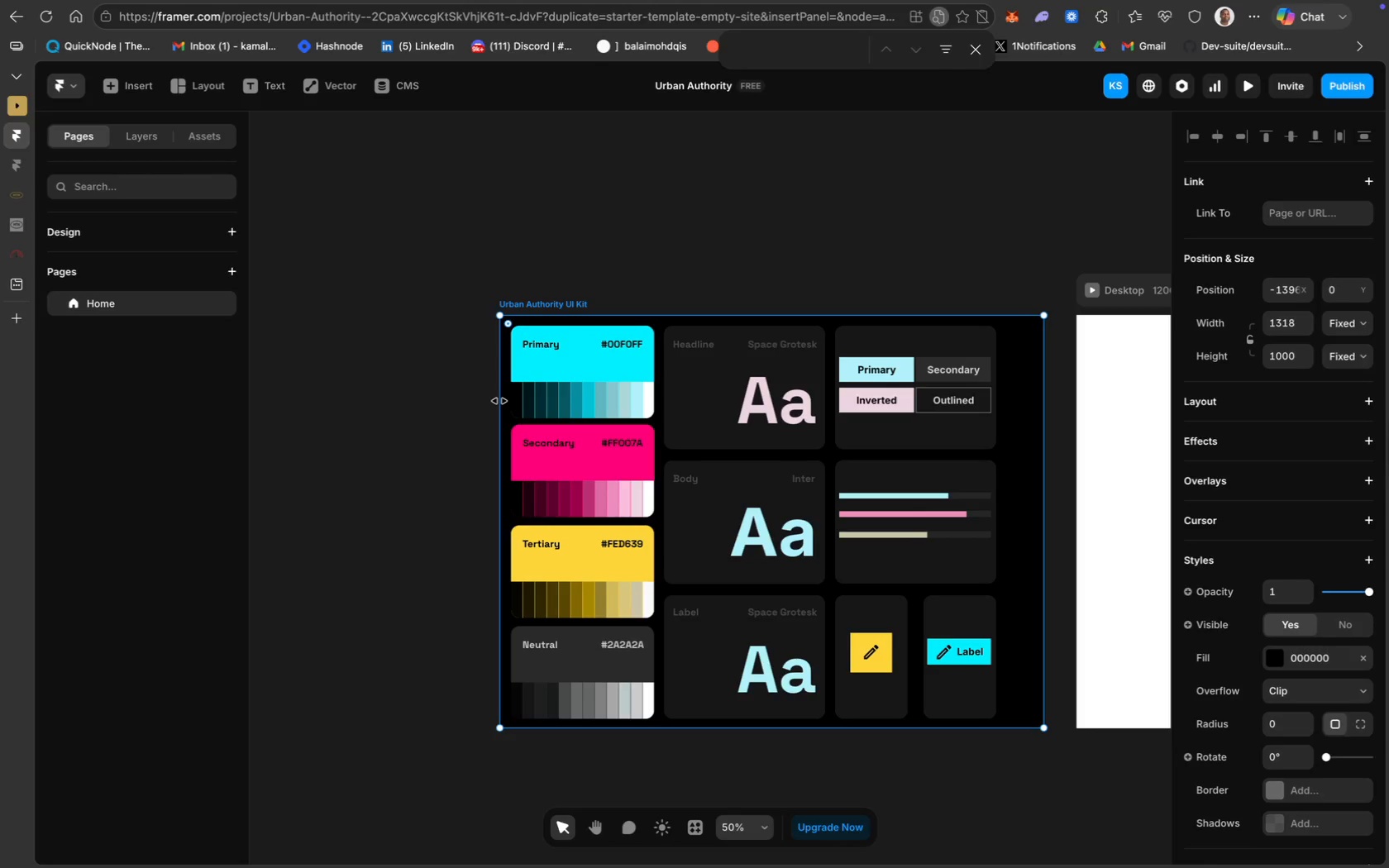 
left_click([684, 480])
 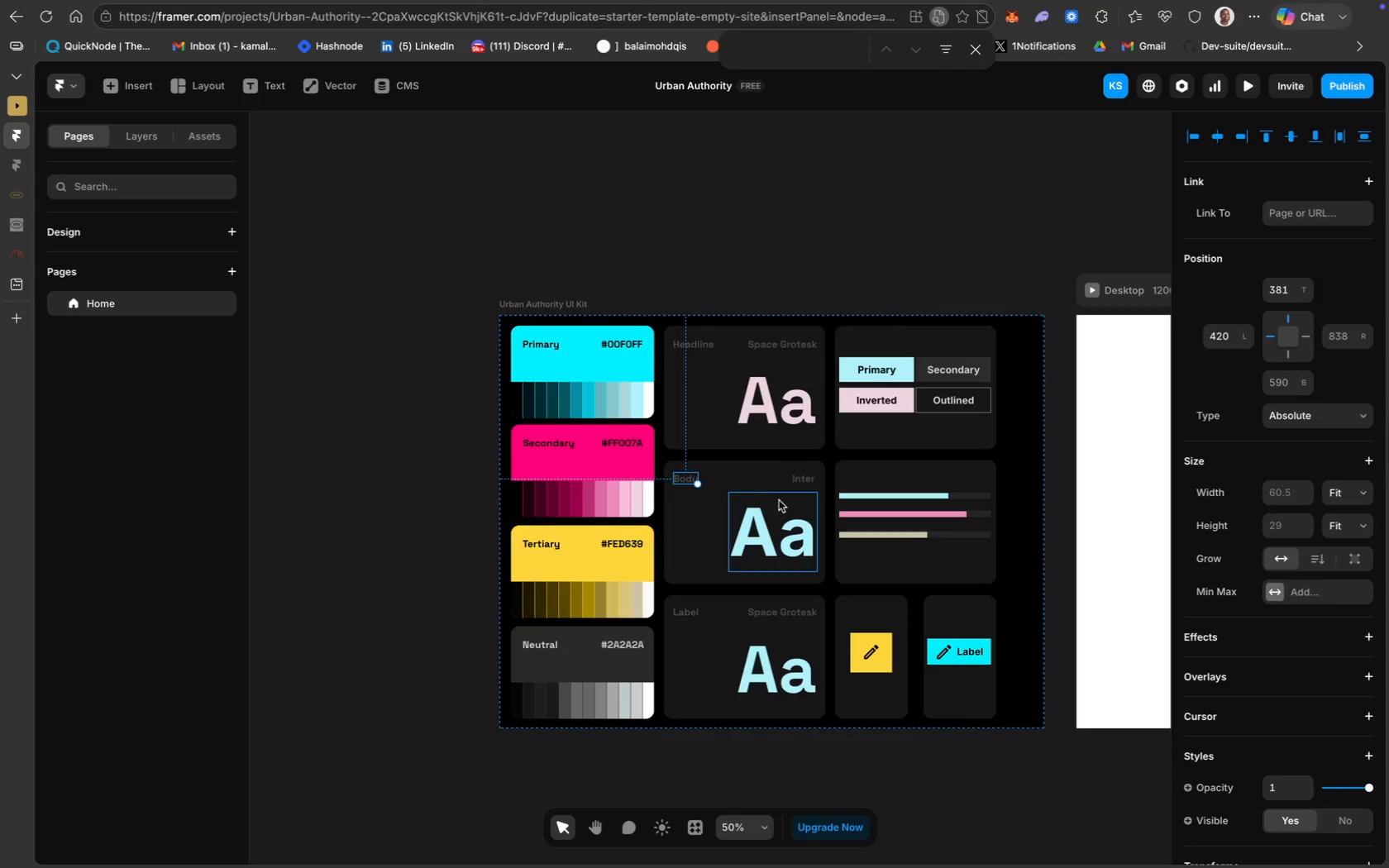 
hold_key(key=ShiftLeft, duration=1.99)
left_click([800, 479])
 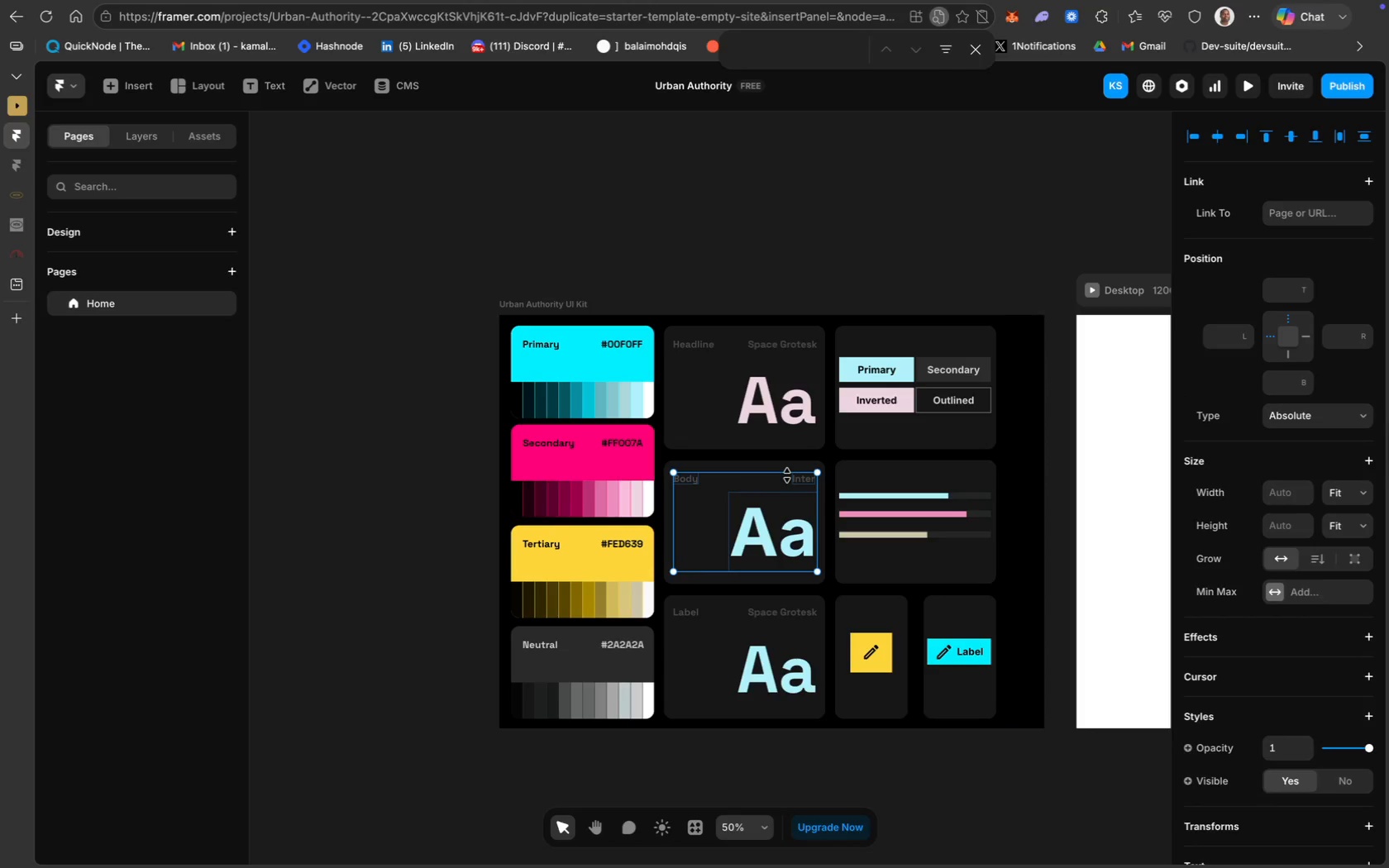 
right_click([787, 475])
 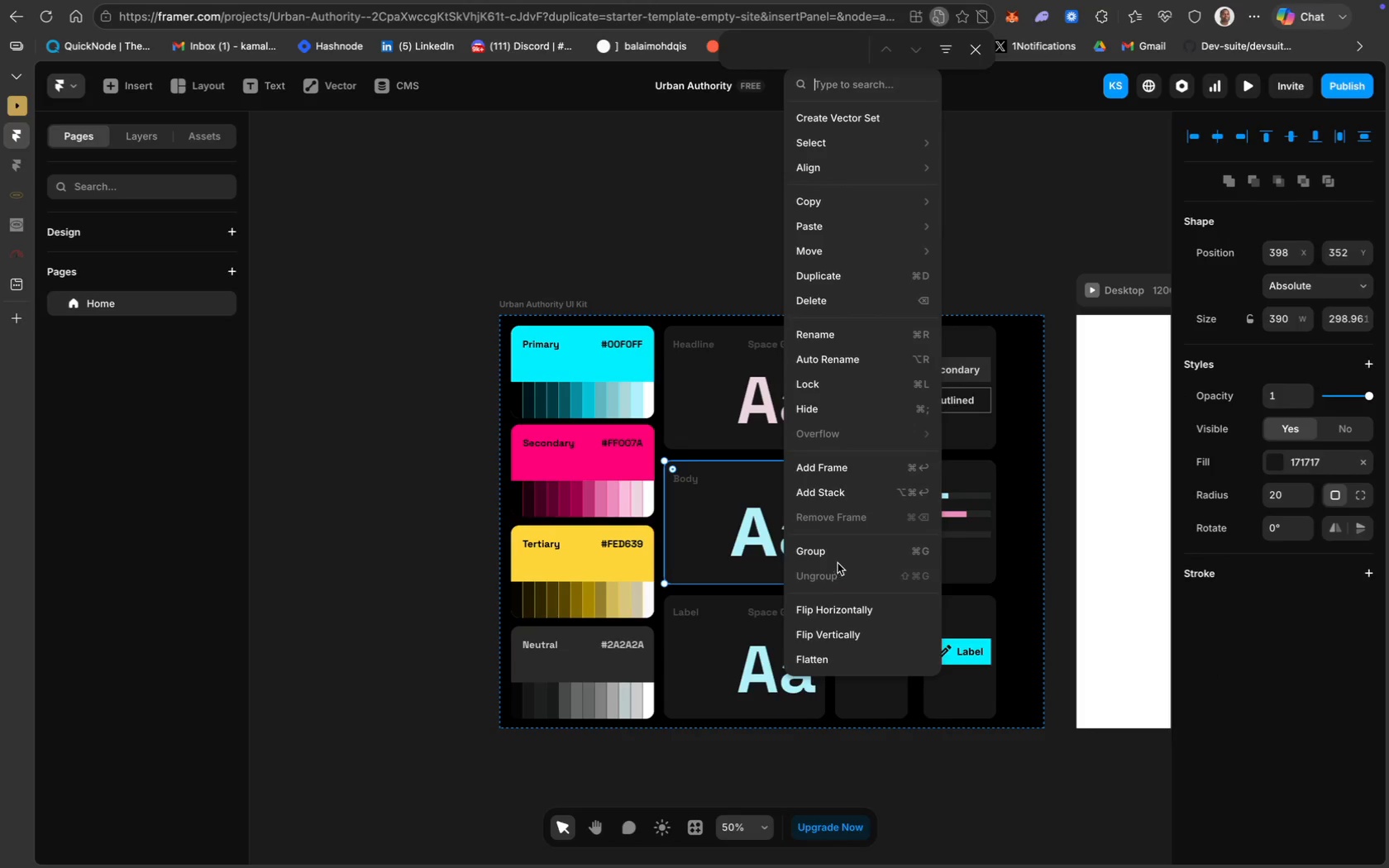 
left_click([834, 548])
 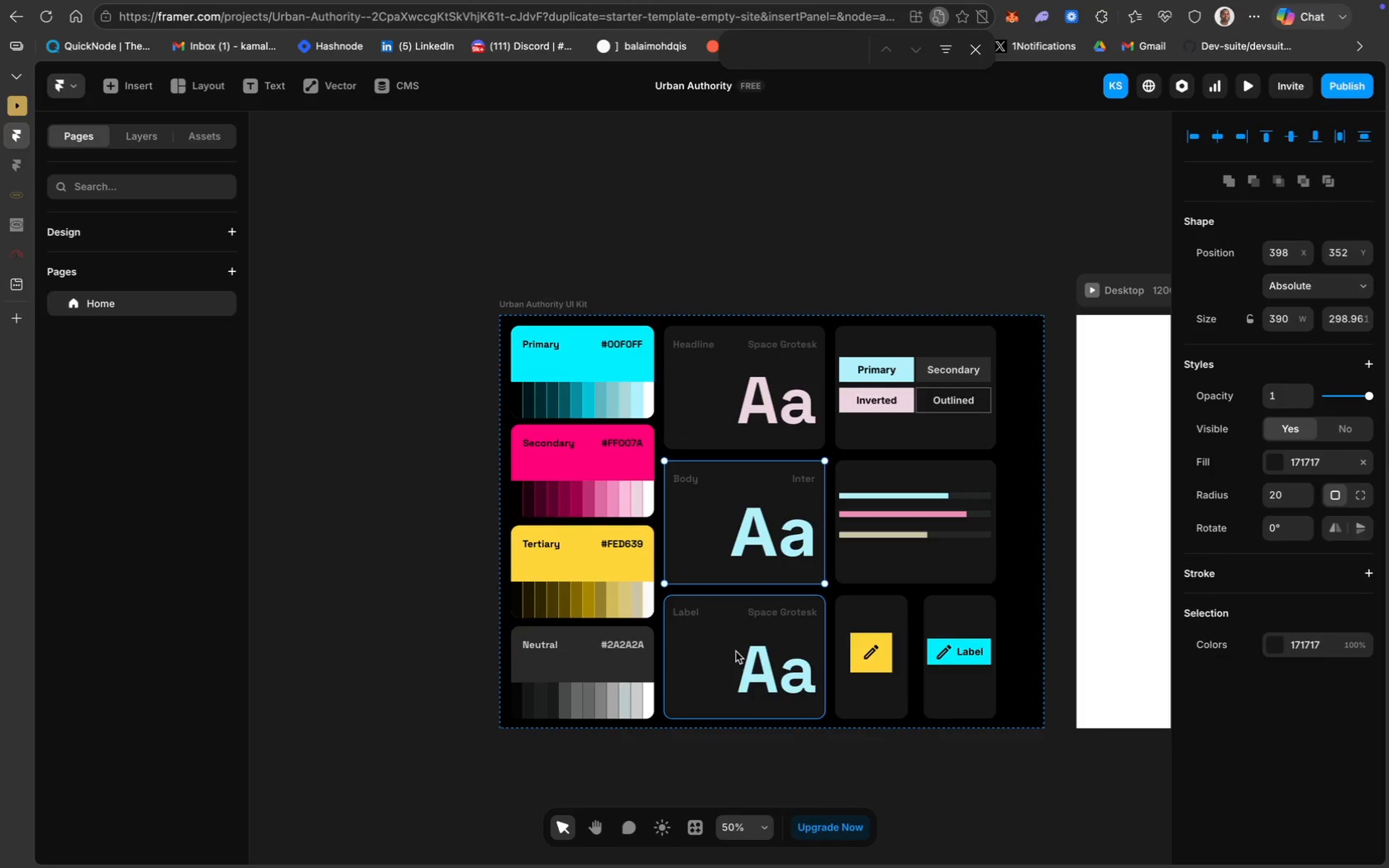 
left_click([632, 773])
 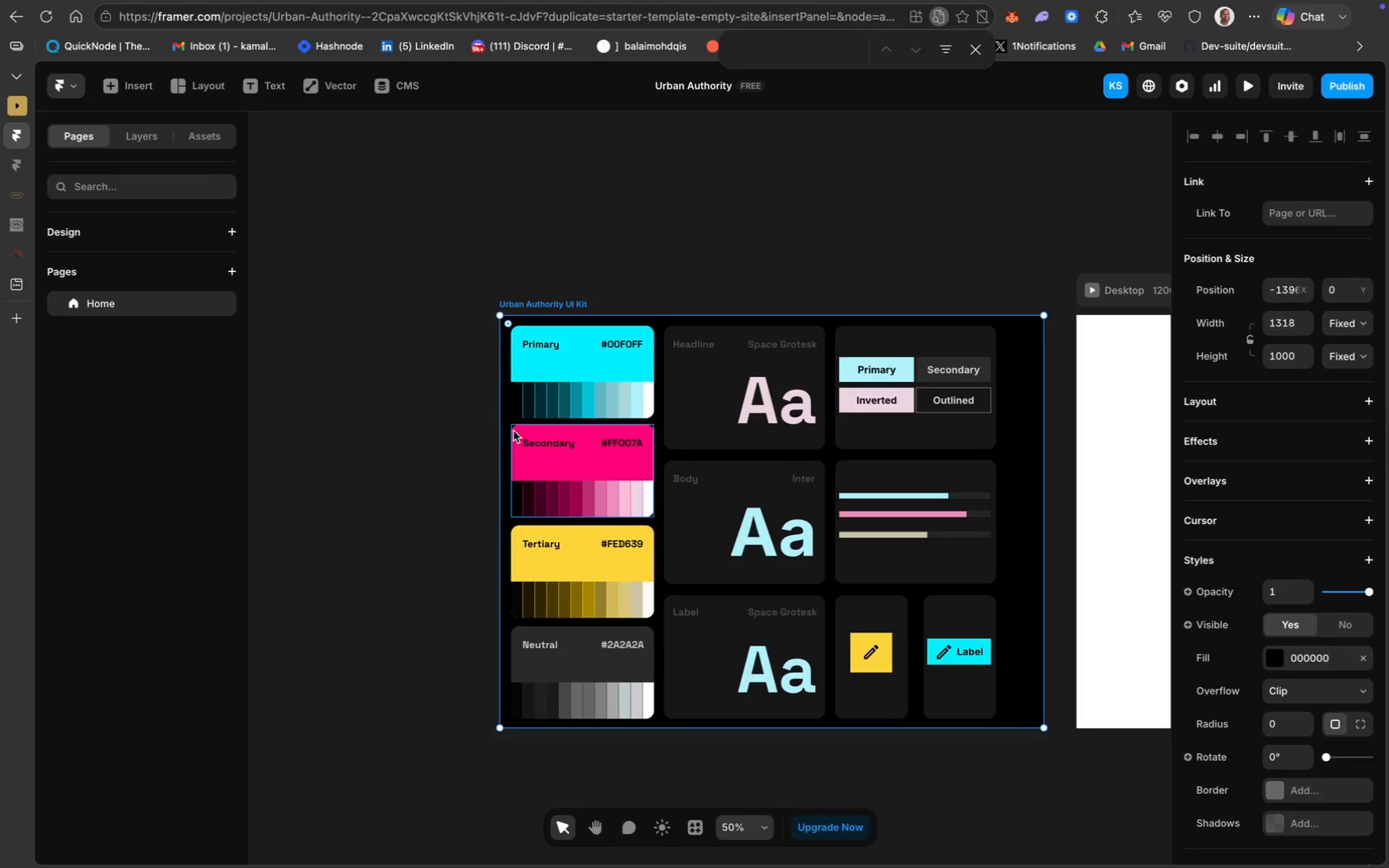 
left_click_drag(start_coordinate=[499, 453], to_coordinate=[527, 455])
 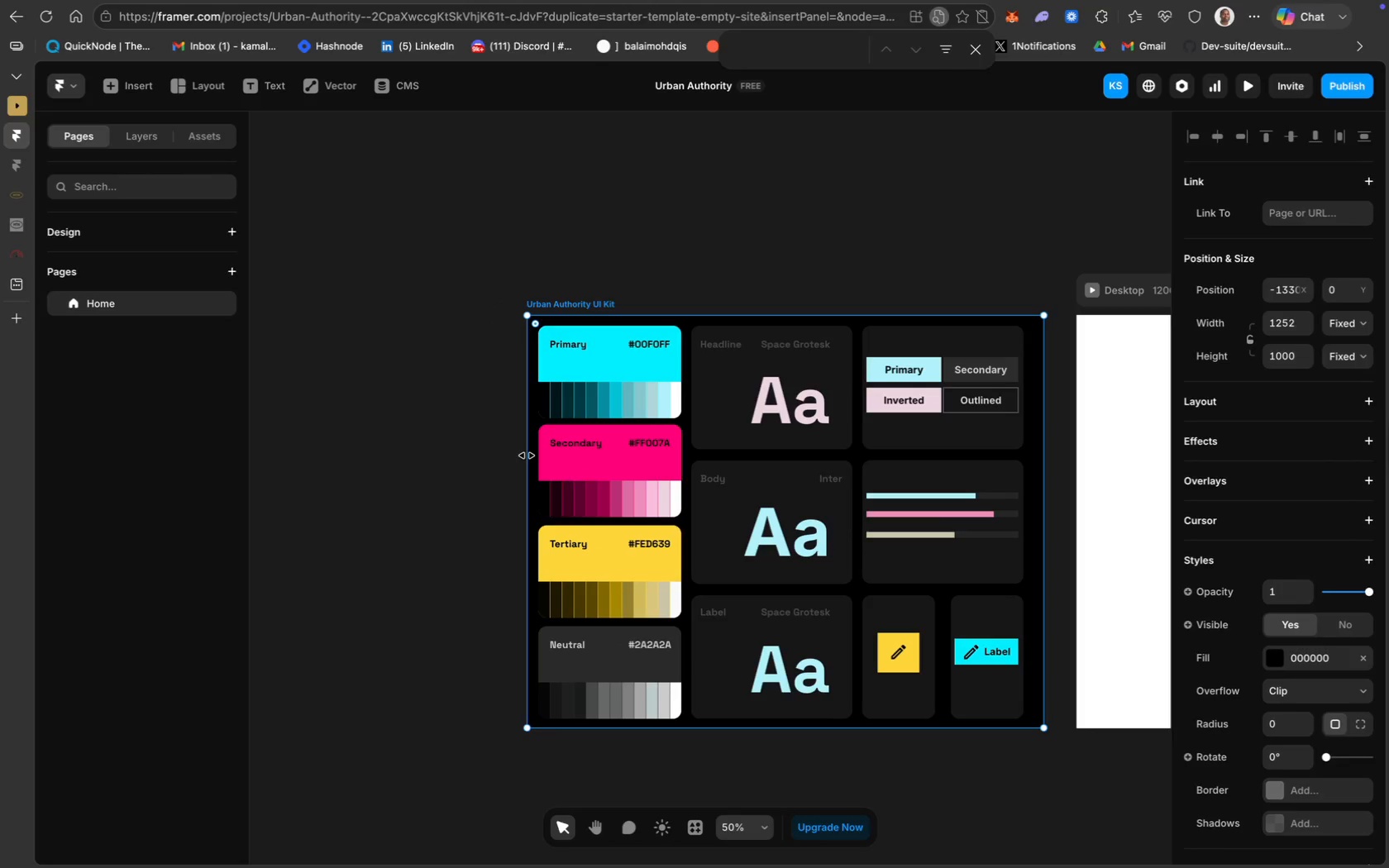 
left_click_drag(start_coordinate=[527, 455], to_coordinate=[497, 455])
 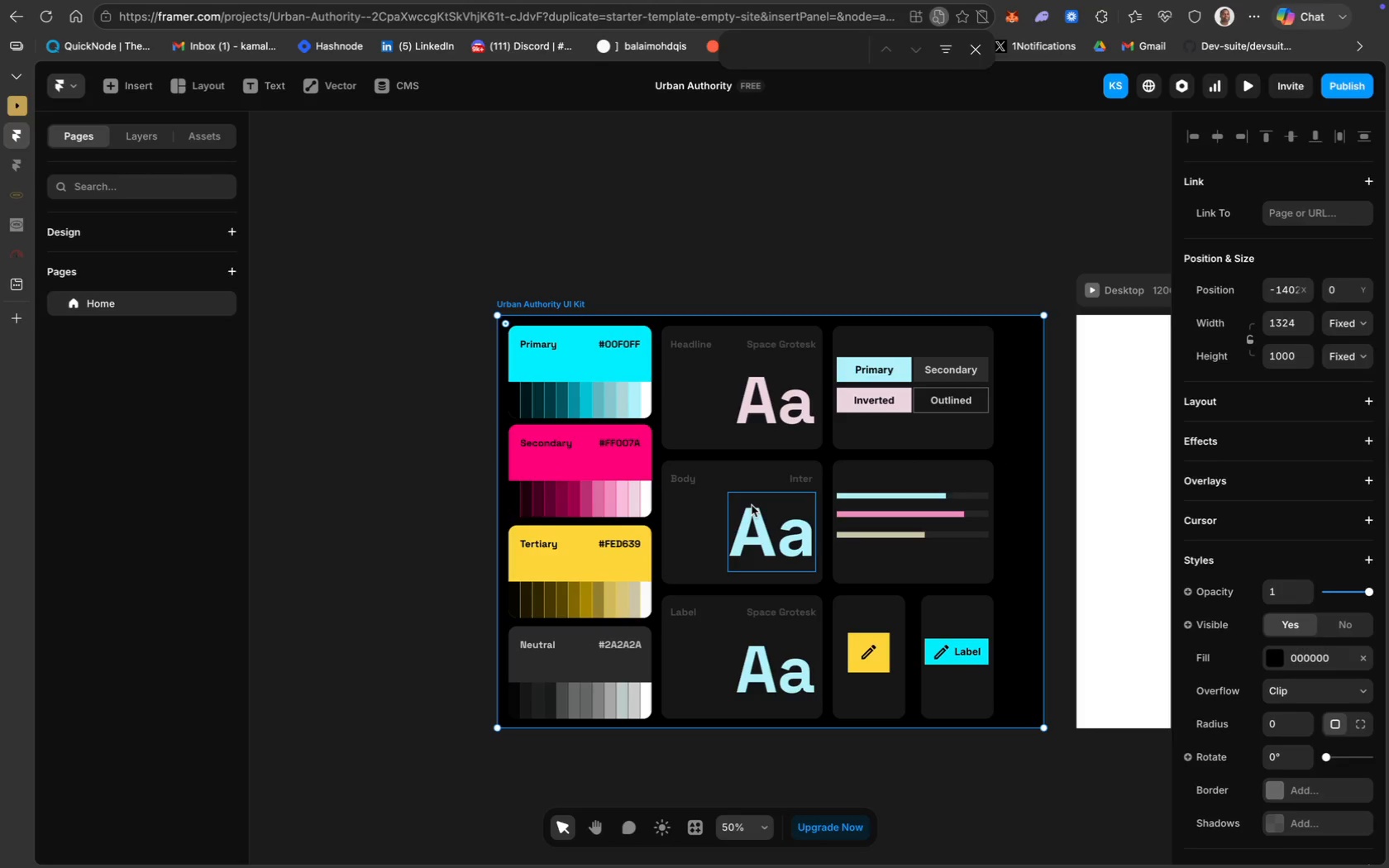 
left_click([753, 508])
 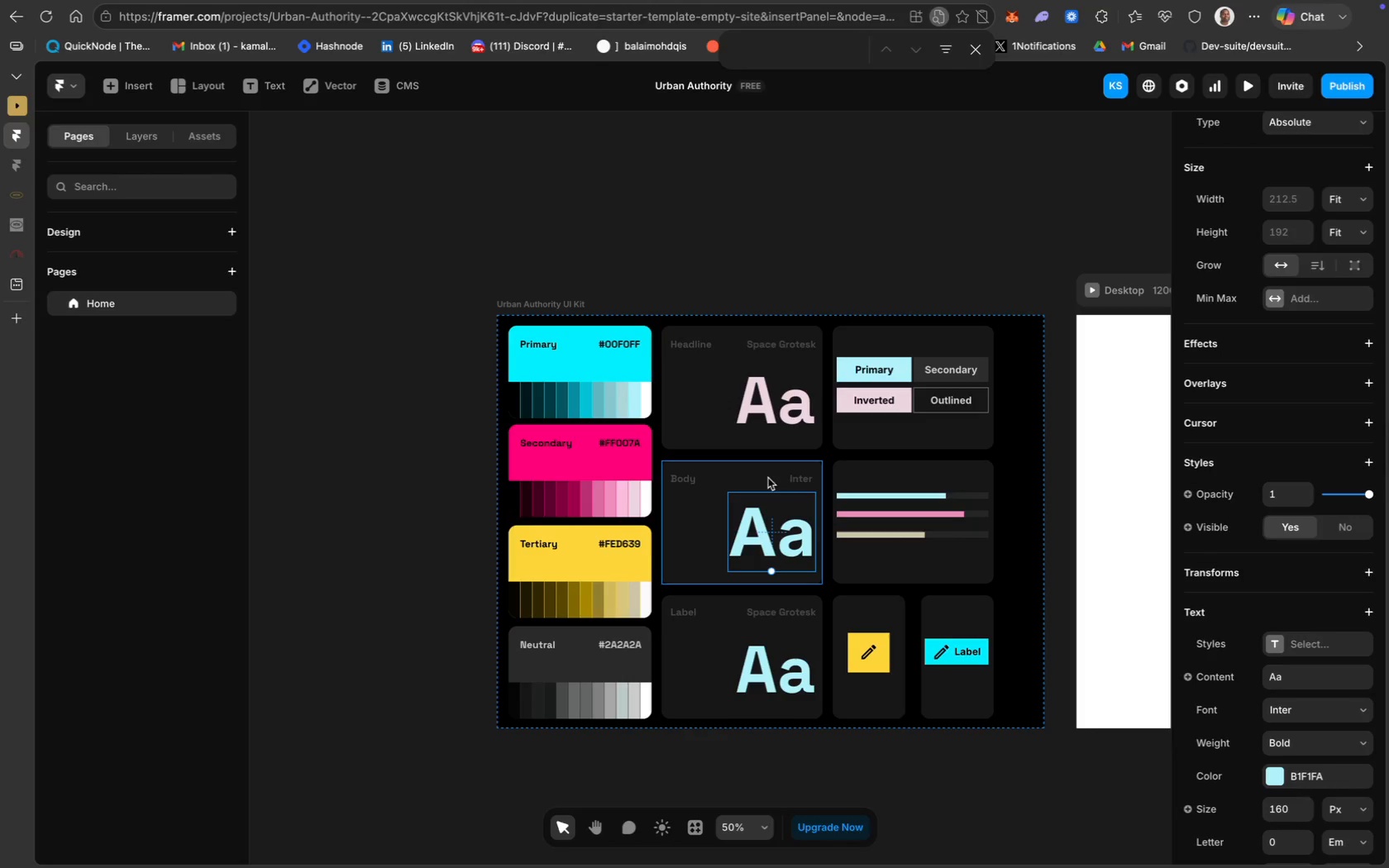 
hold_key(key=ShiftLeft, duration=0.65)
left_click([791, 468])
 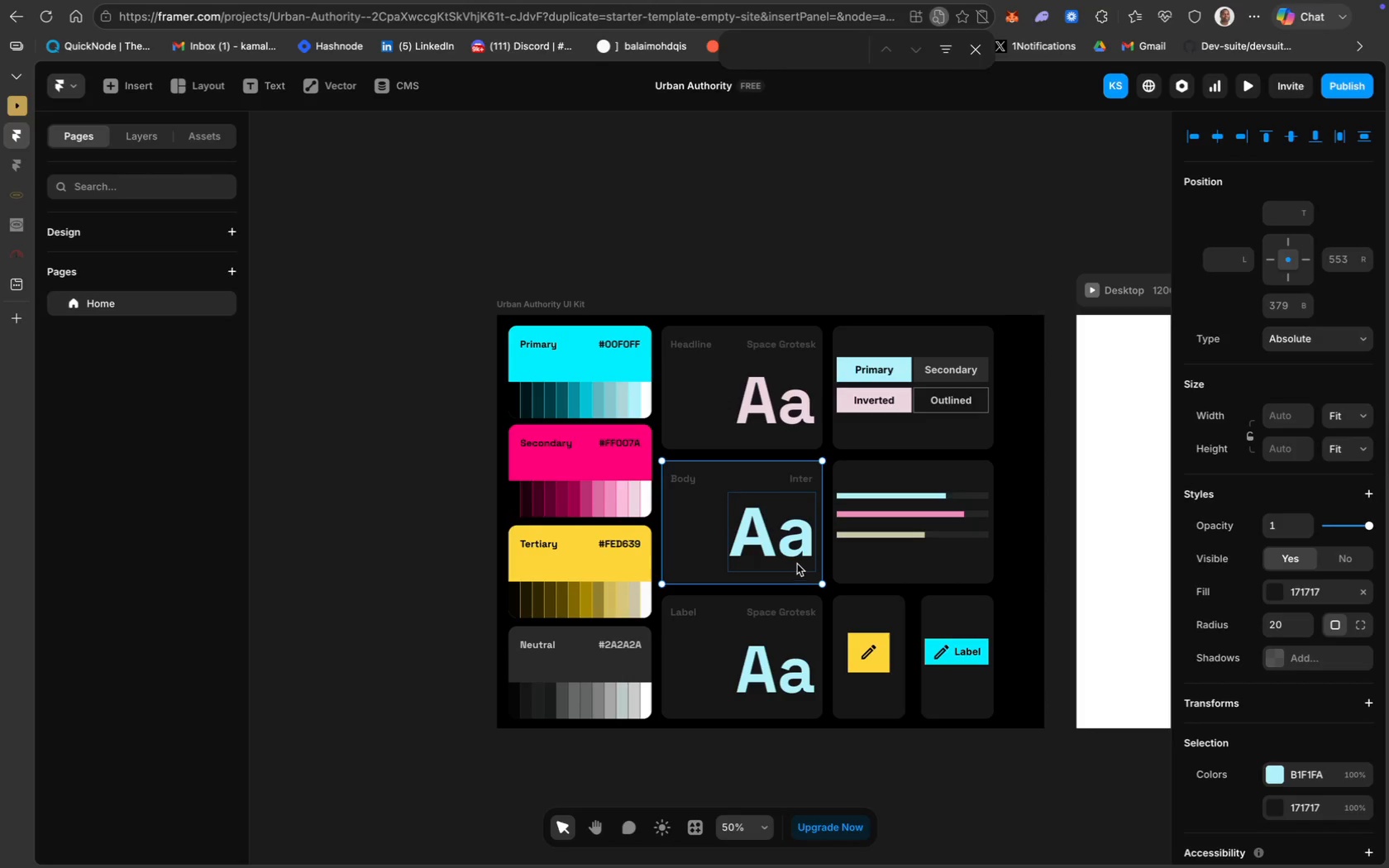 
hold_key(key=CommandLeft, duration=0.49)
 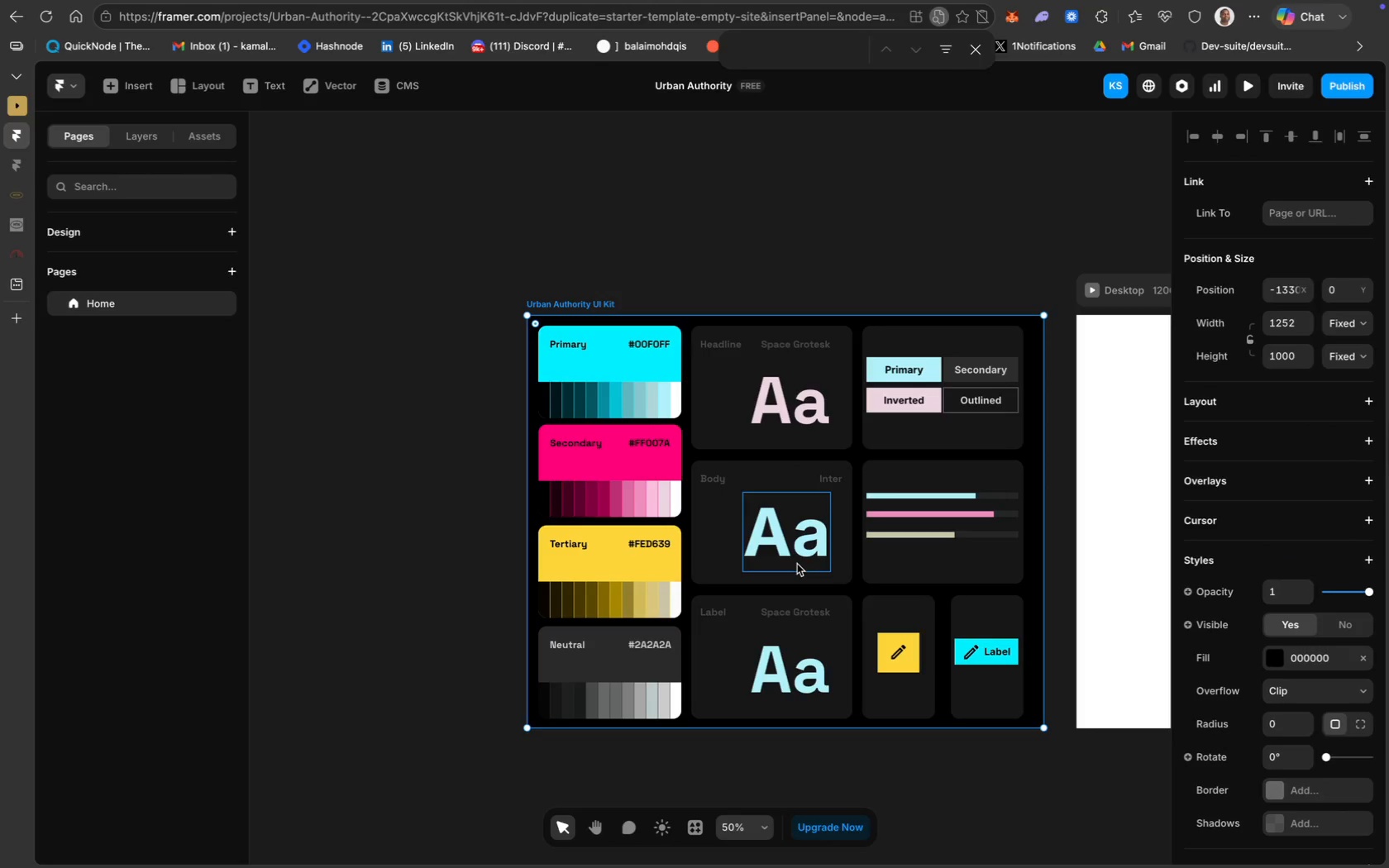 
hold_key(key=Z, duration=0.32)
 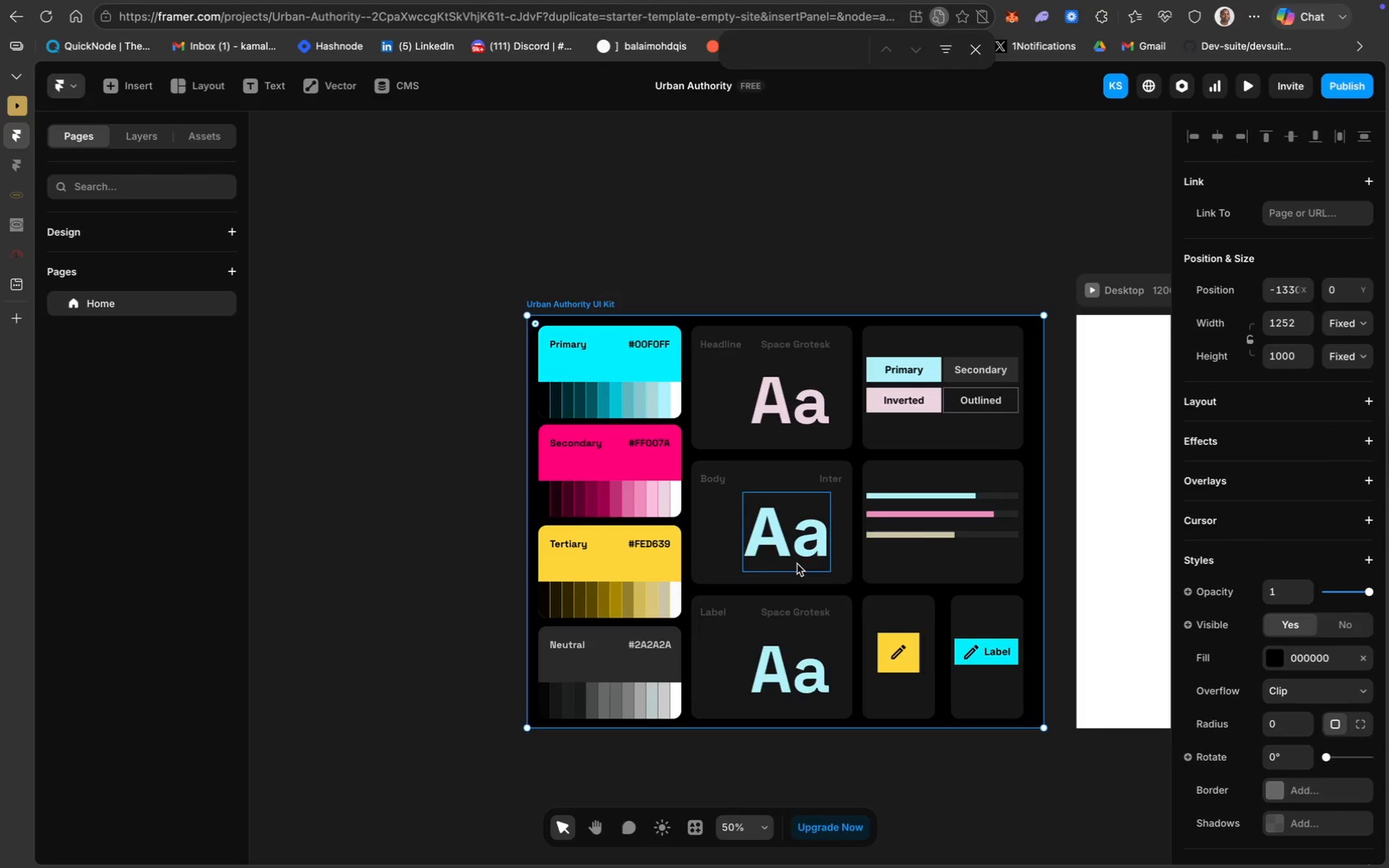 
key(Meta+Z)
 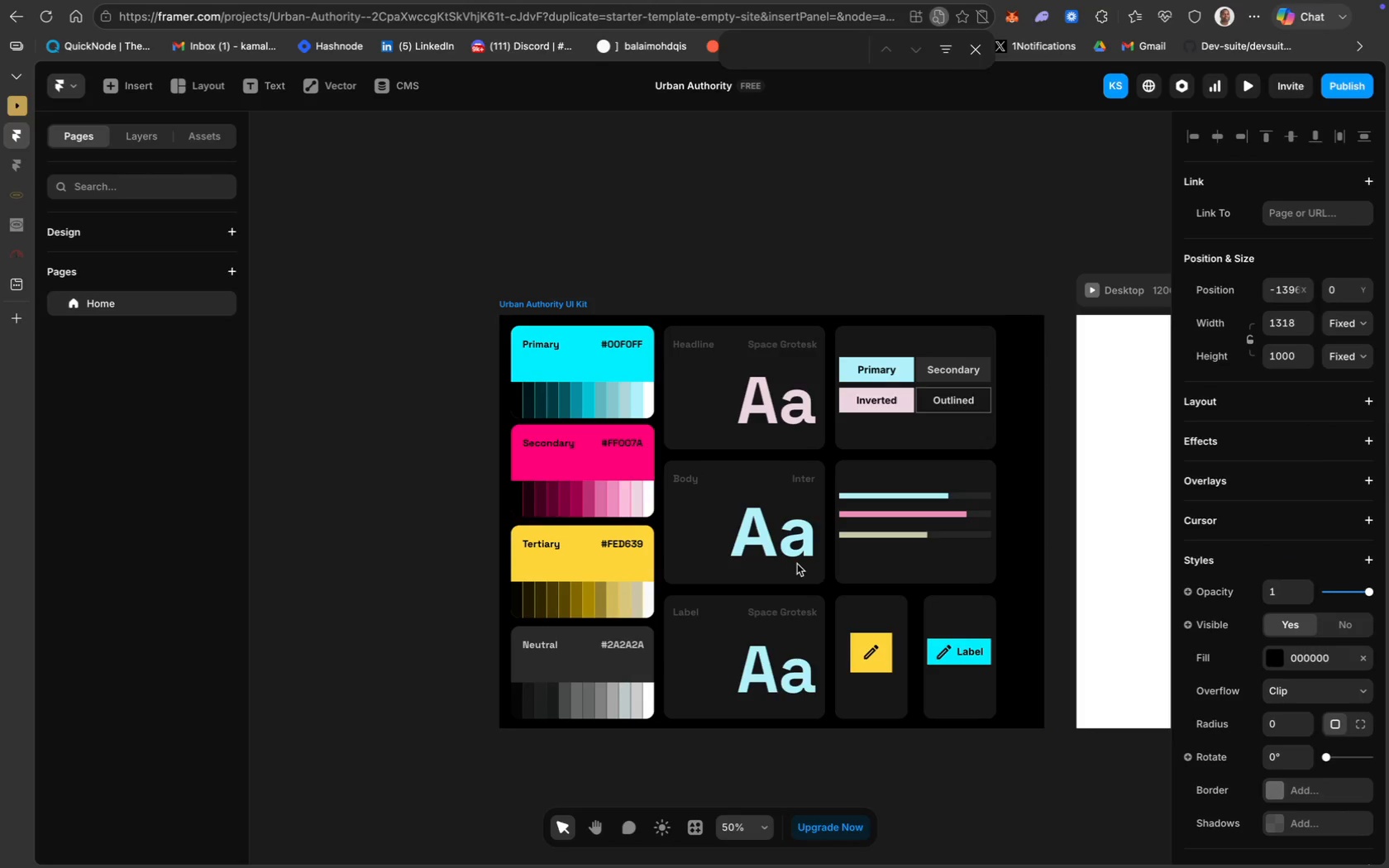 
key(Meta+Z)
 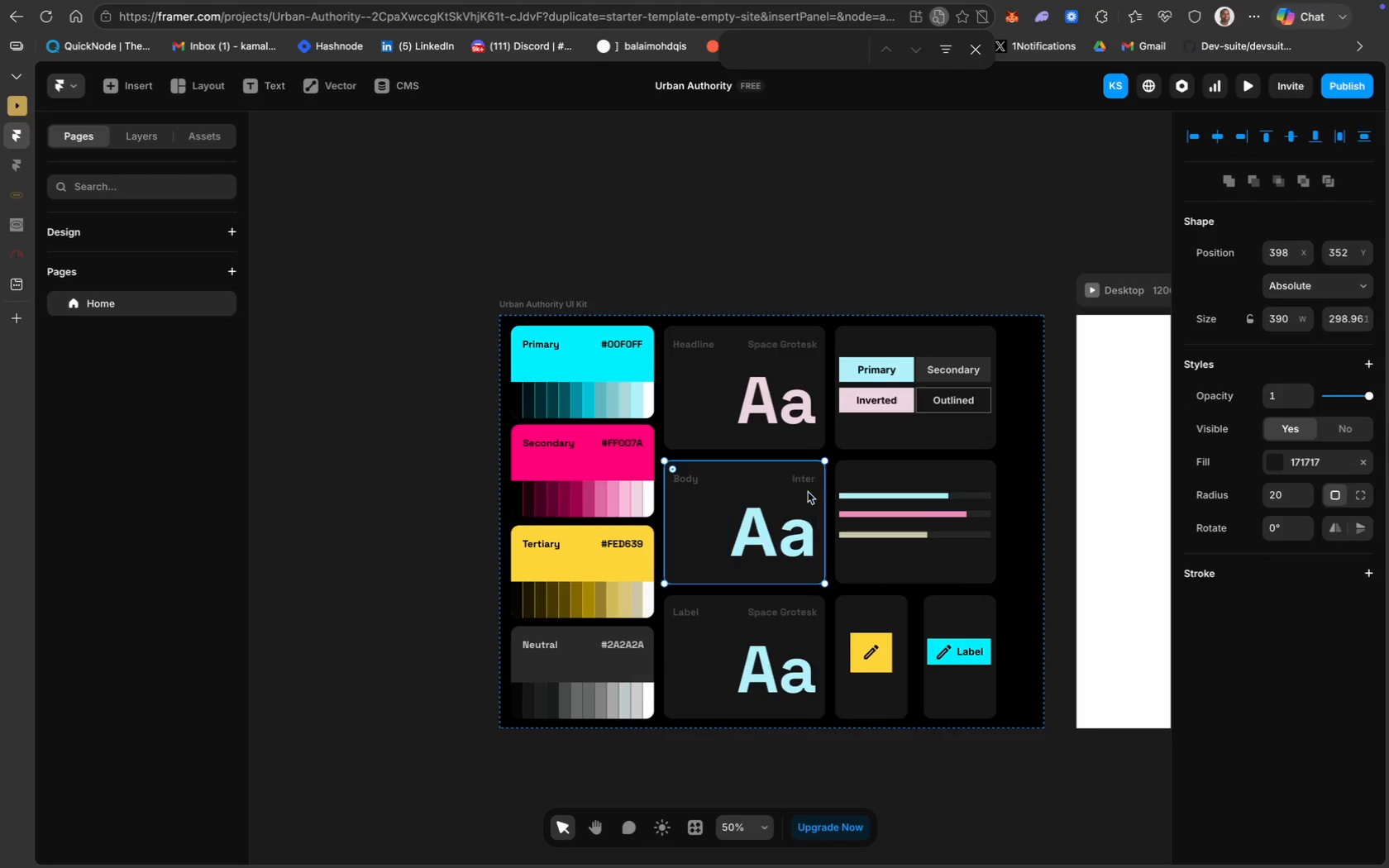 
hold_key(key=ShiftLeft, duration=2.66)
left_click([747, 522])
 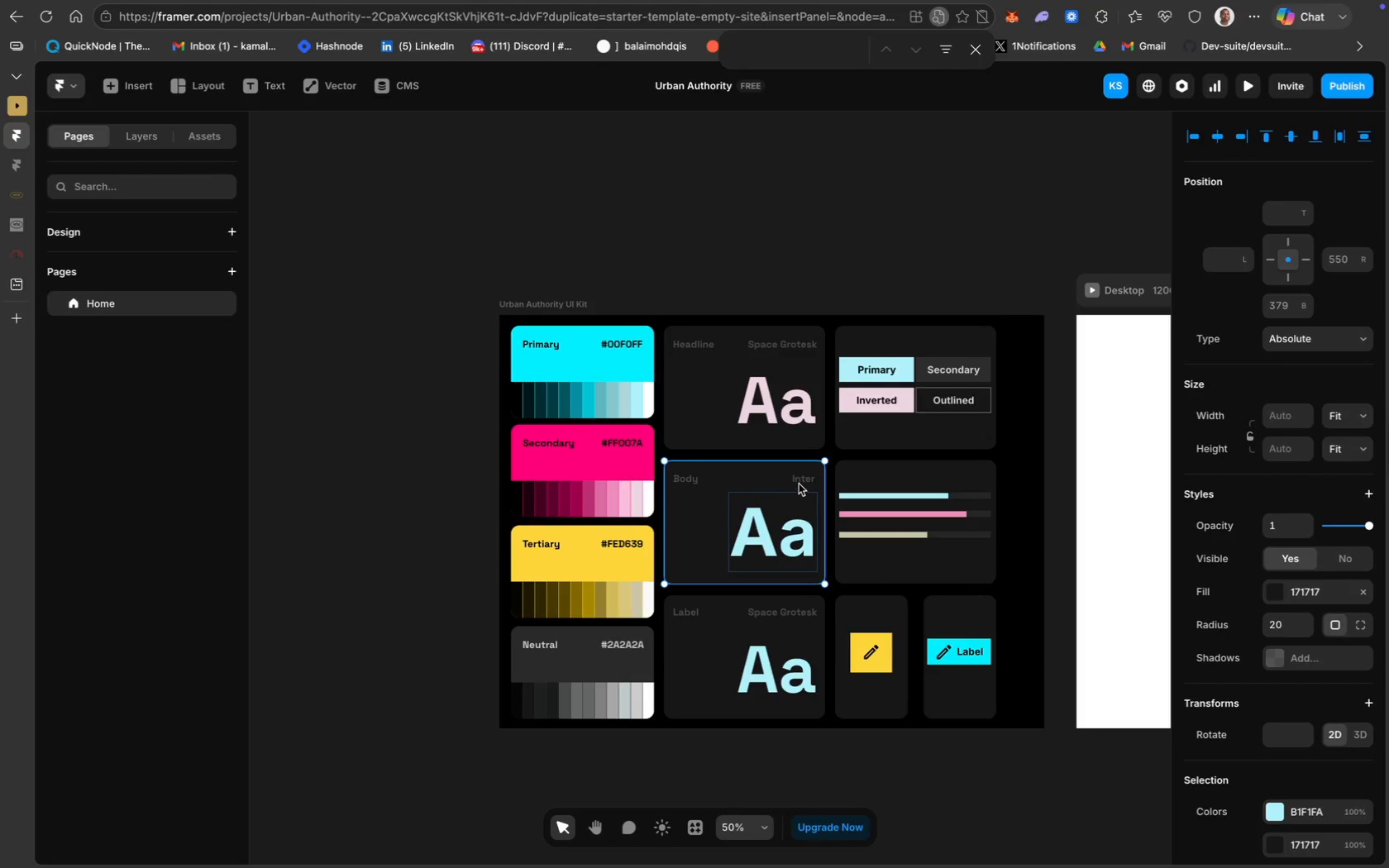 
left_click([800, 476])
 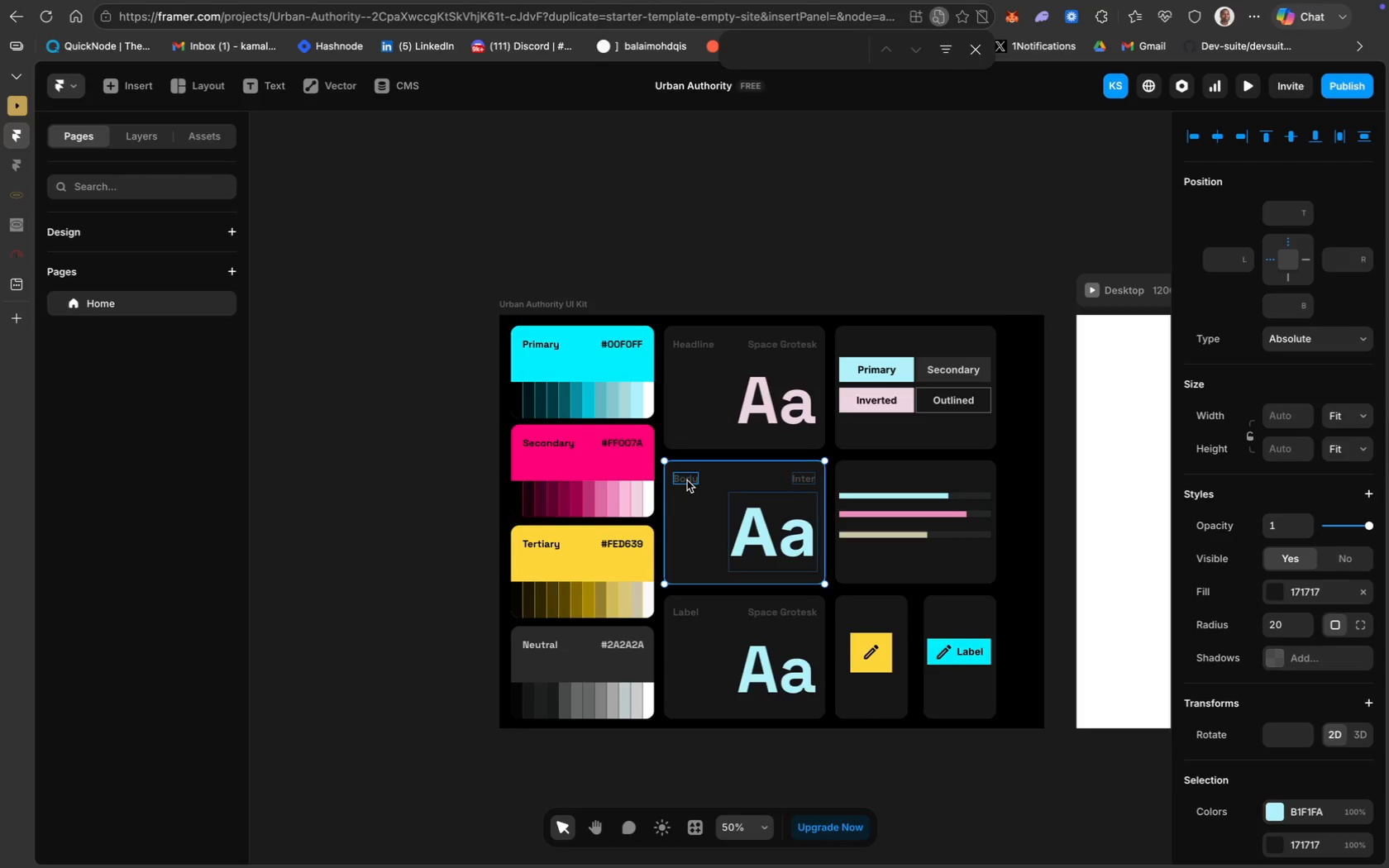 
left_click([685, 480])
 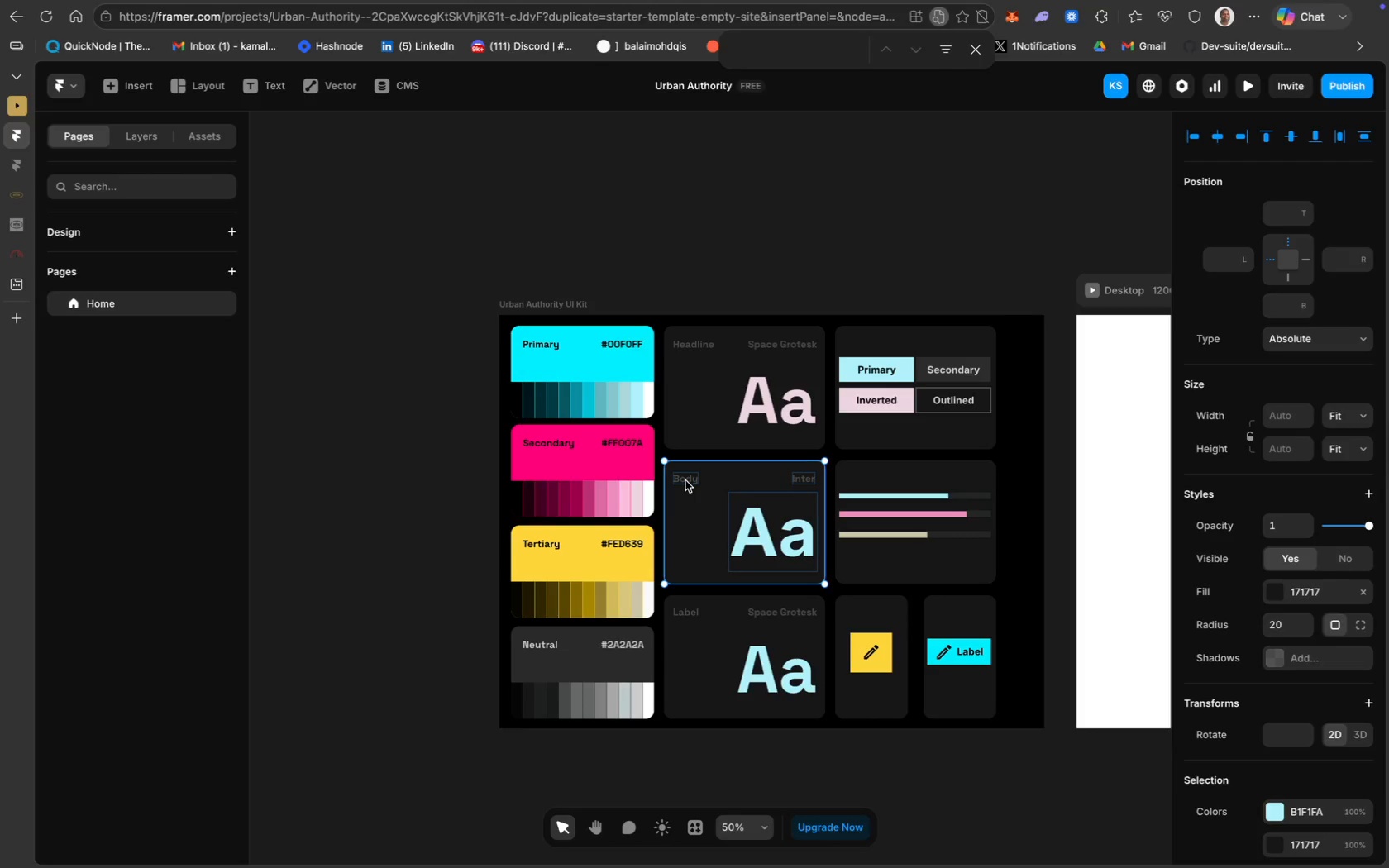 
right_click([685, 480])
 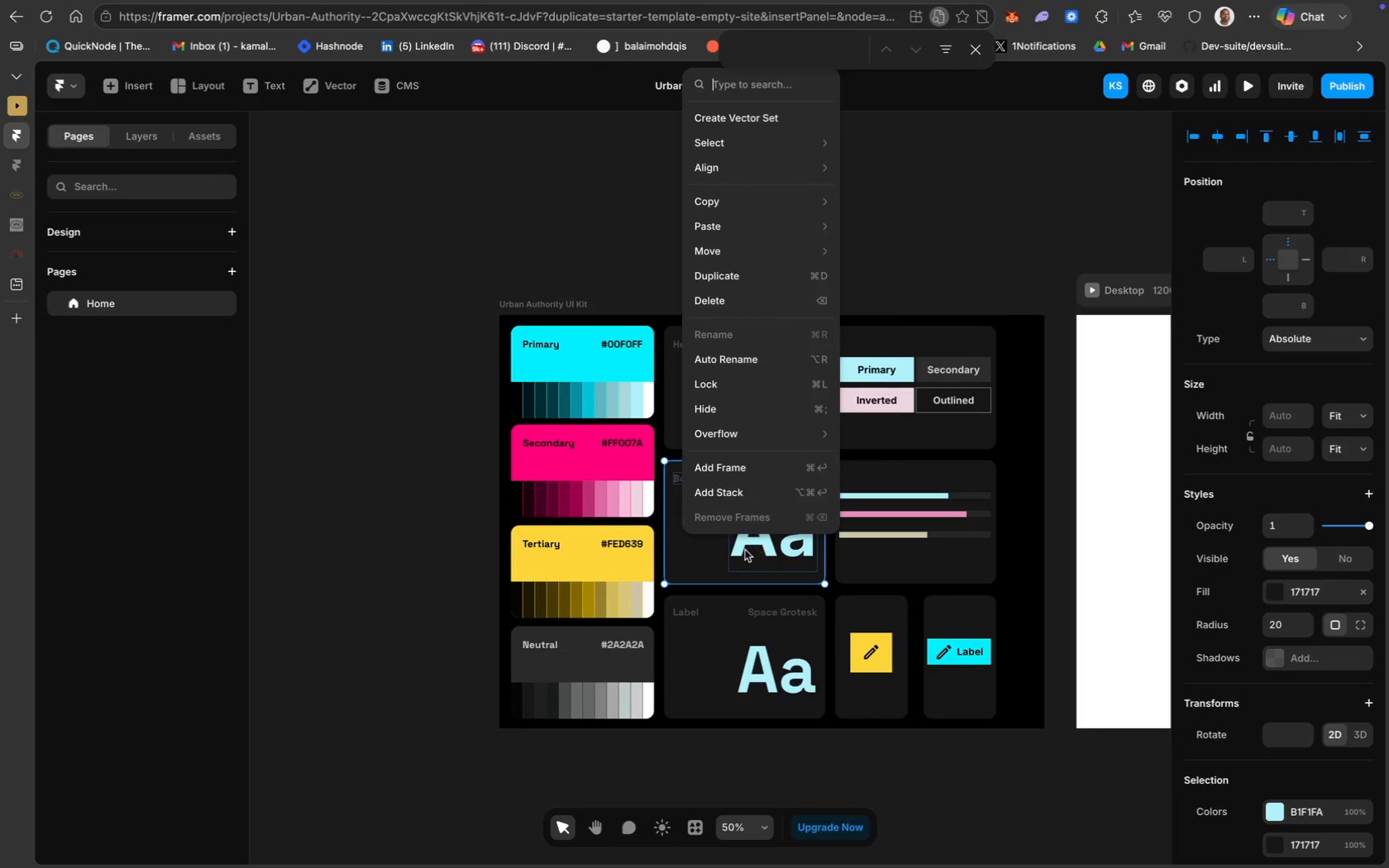 
left_click([699, 544])
 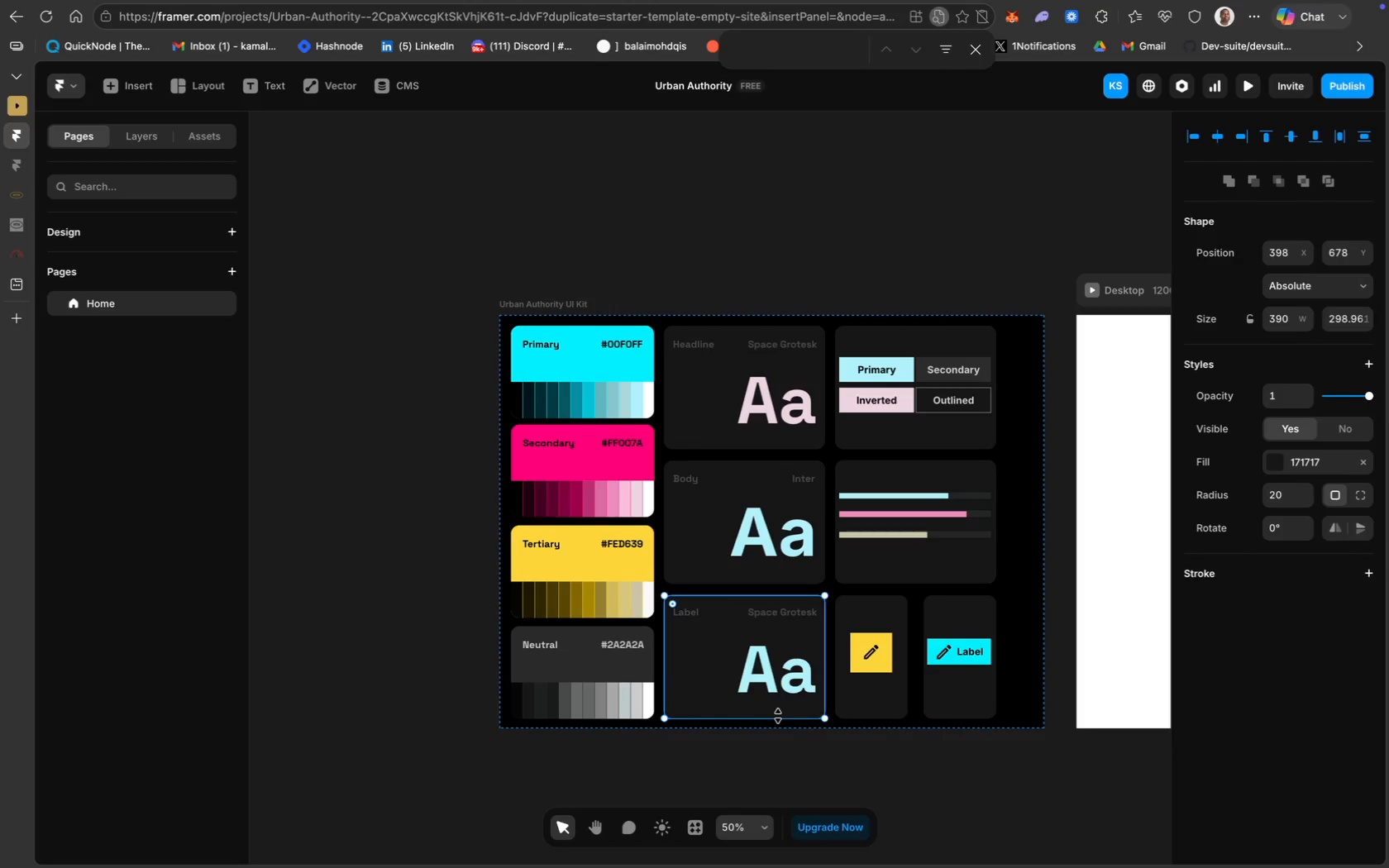 
left_click([710, 546])
 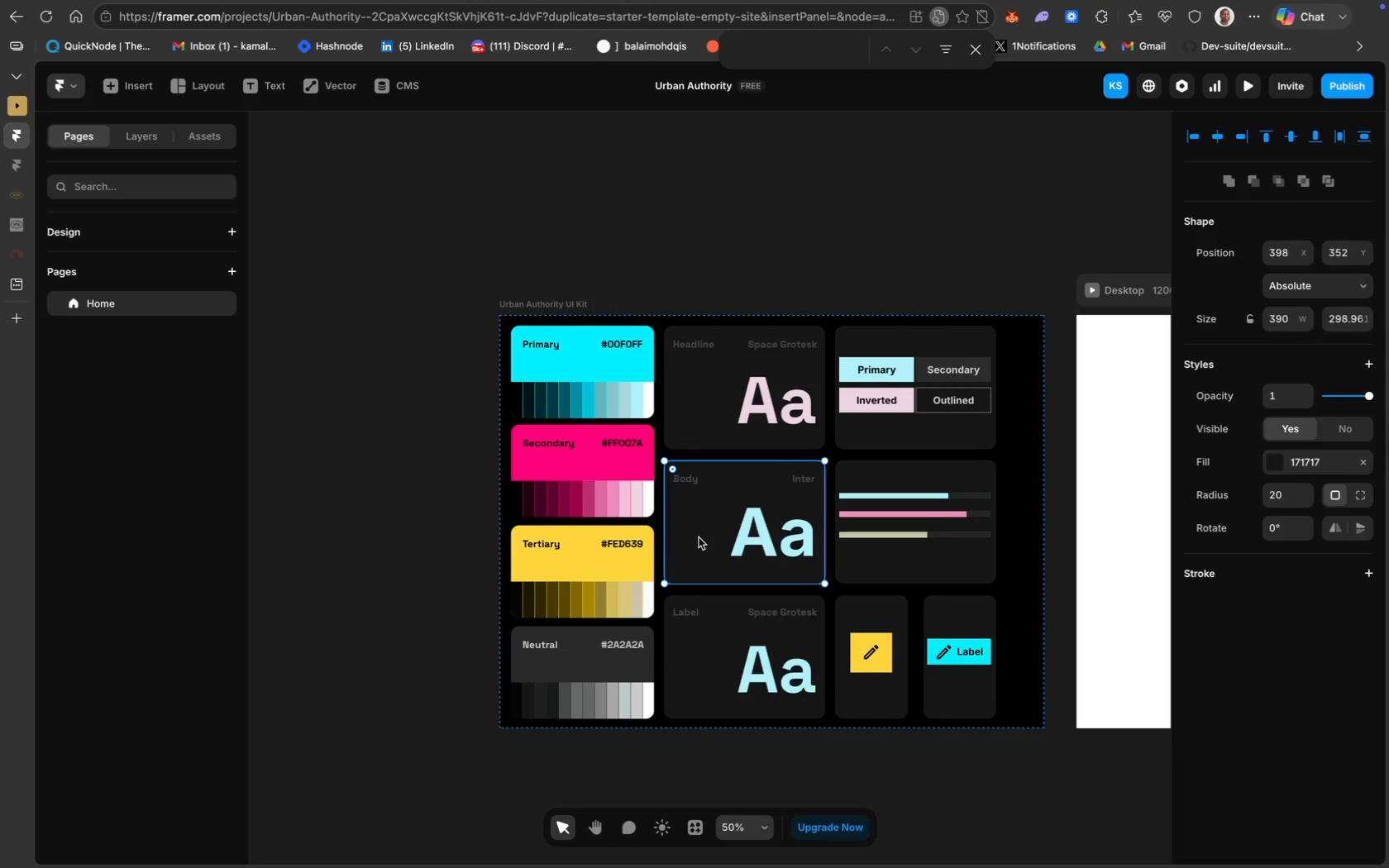 
right_click([699, 537])
 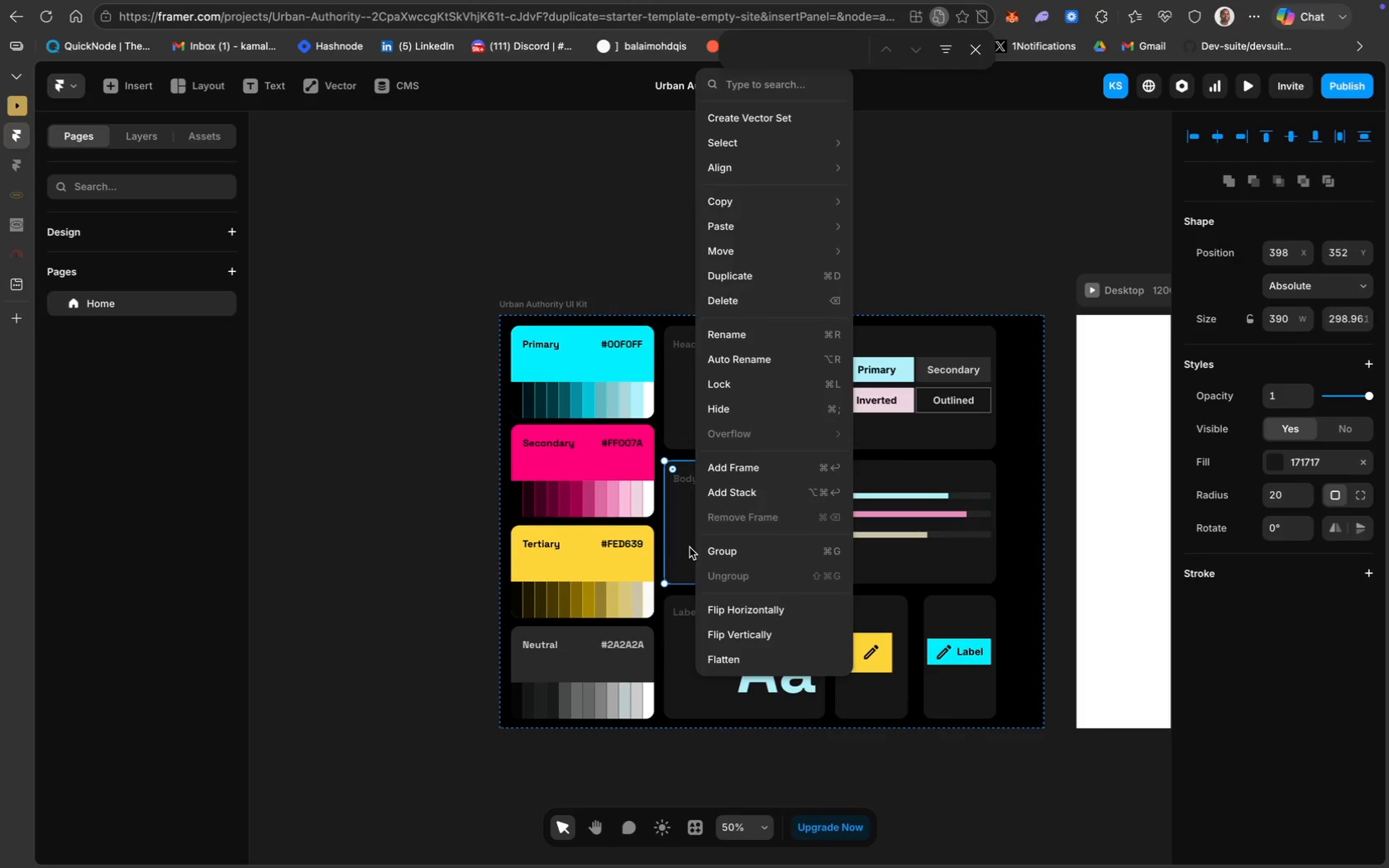 
left_click([685, 543])
 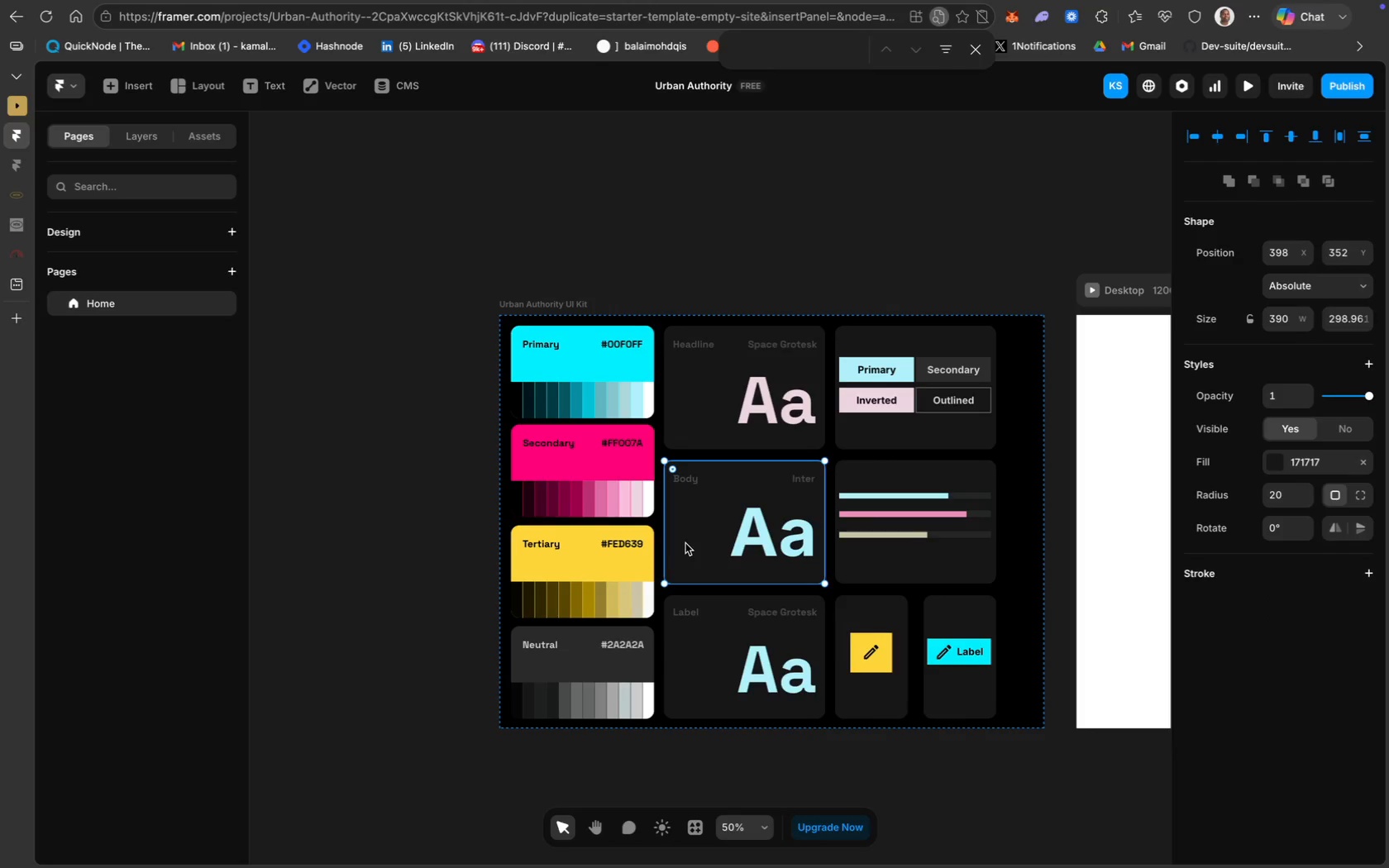 
hold_key(key=ShiftLeft, duration=0.96)
 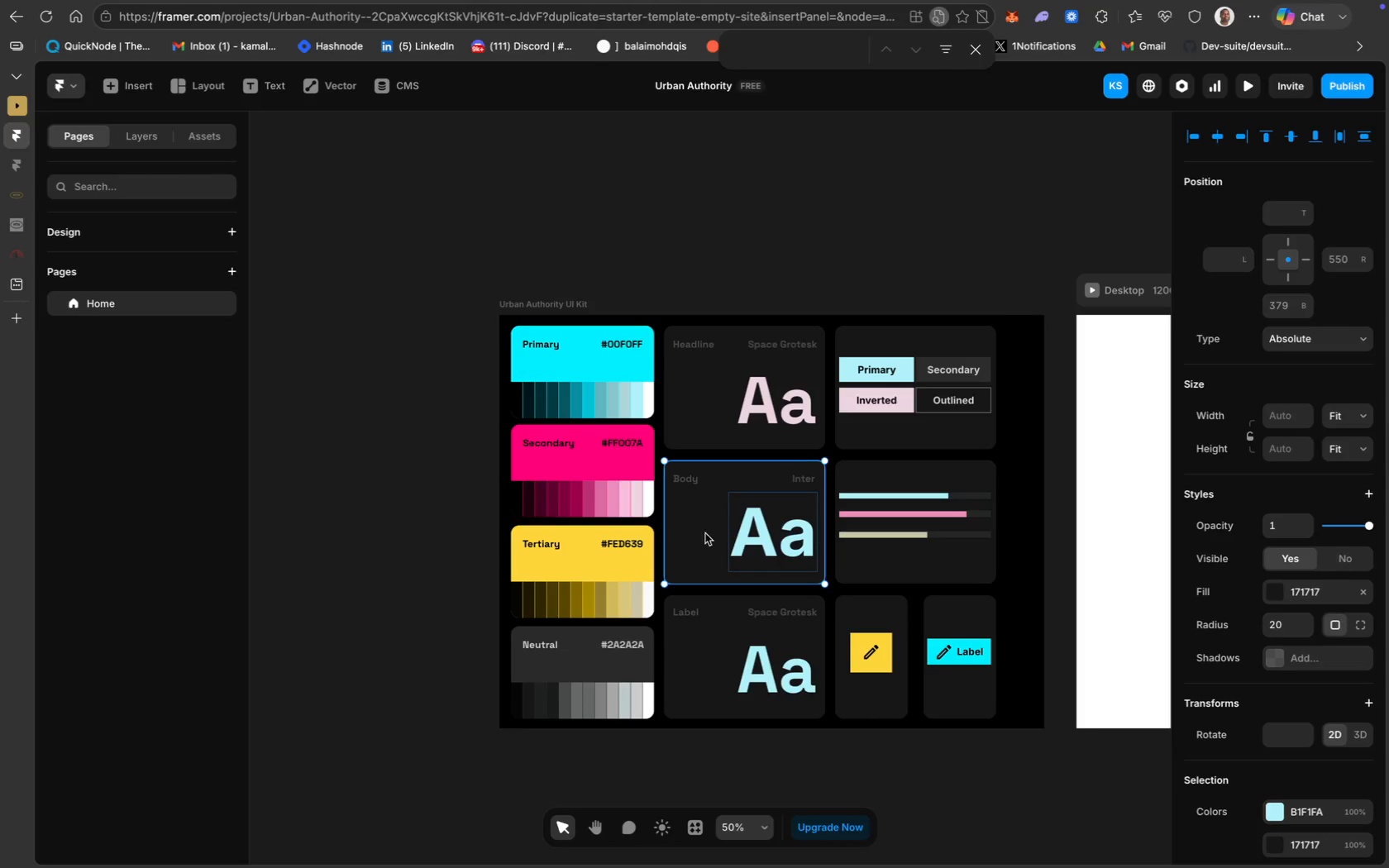 
right_click([705, 533])
 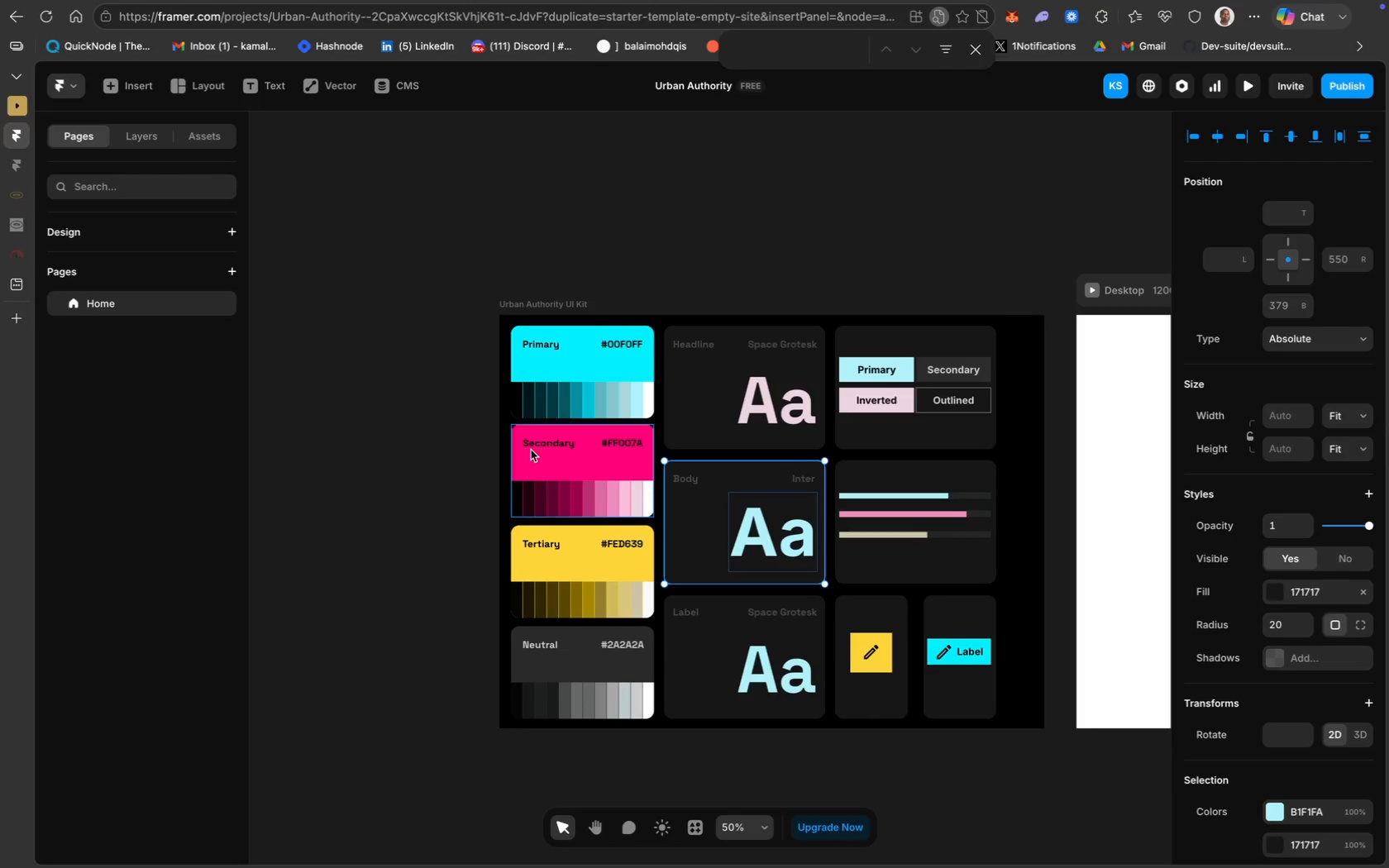 
wait(15.37)
 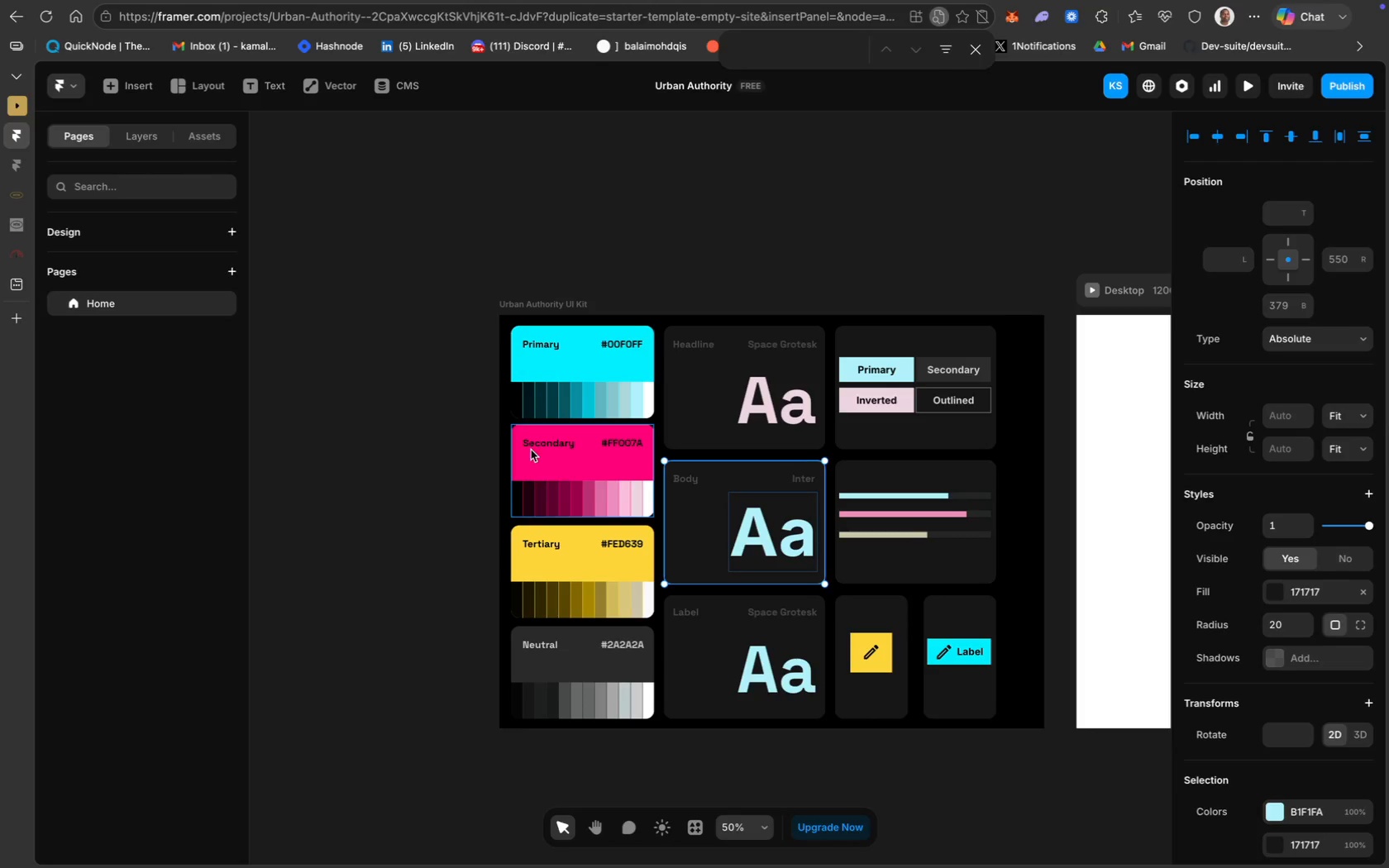 
left_click([520, 309])
 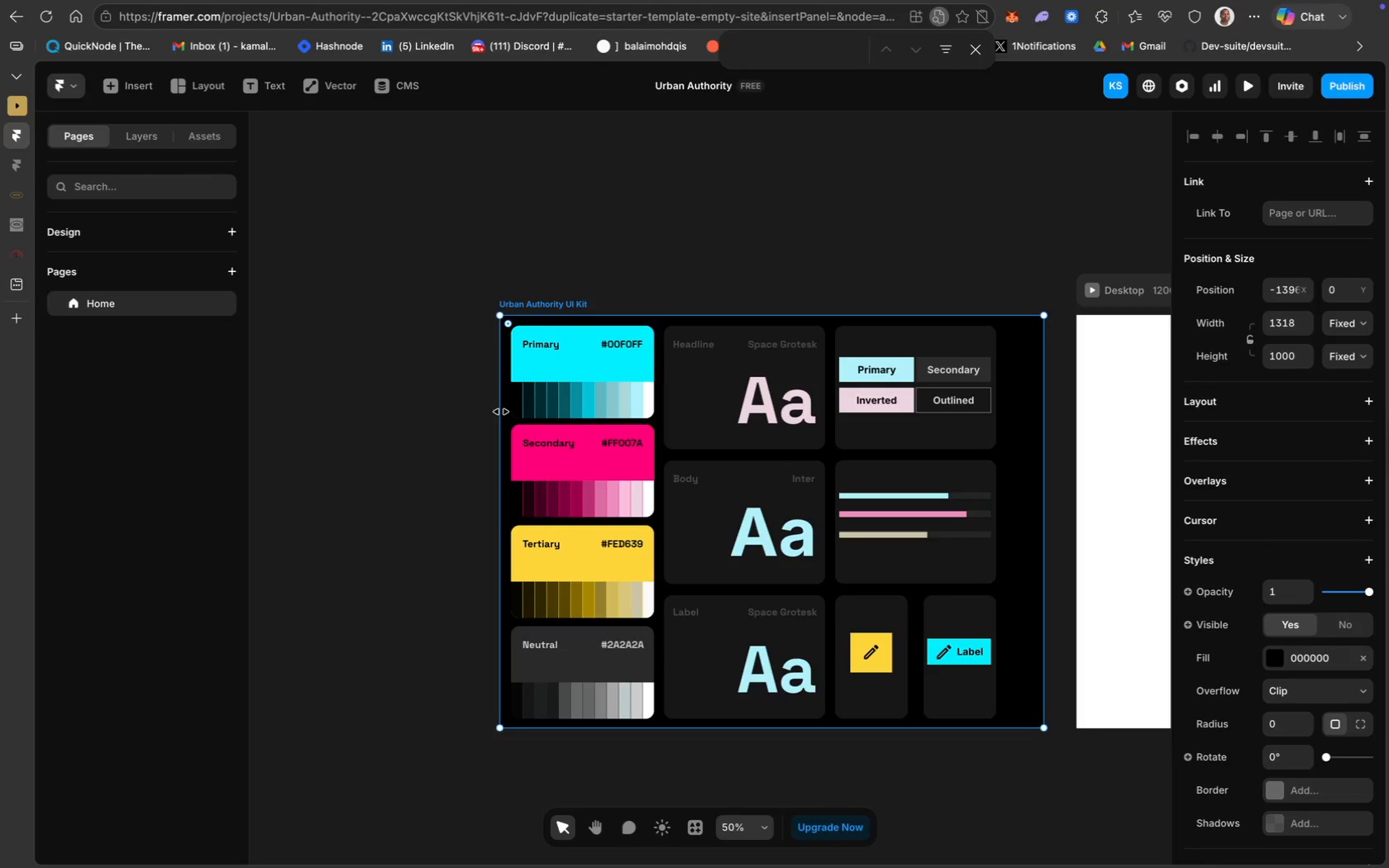 
left_click_drag(start_coordinate=[500, 412], to_coordinate=[346, 399])
 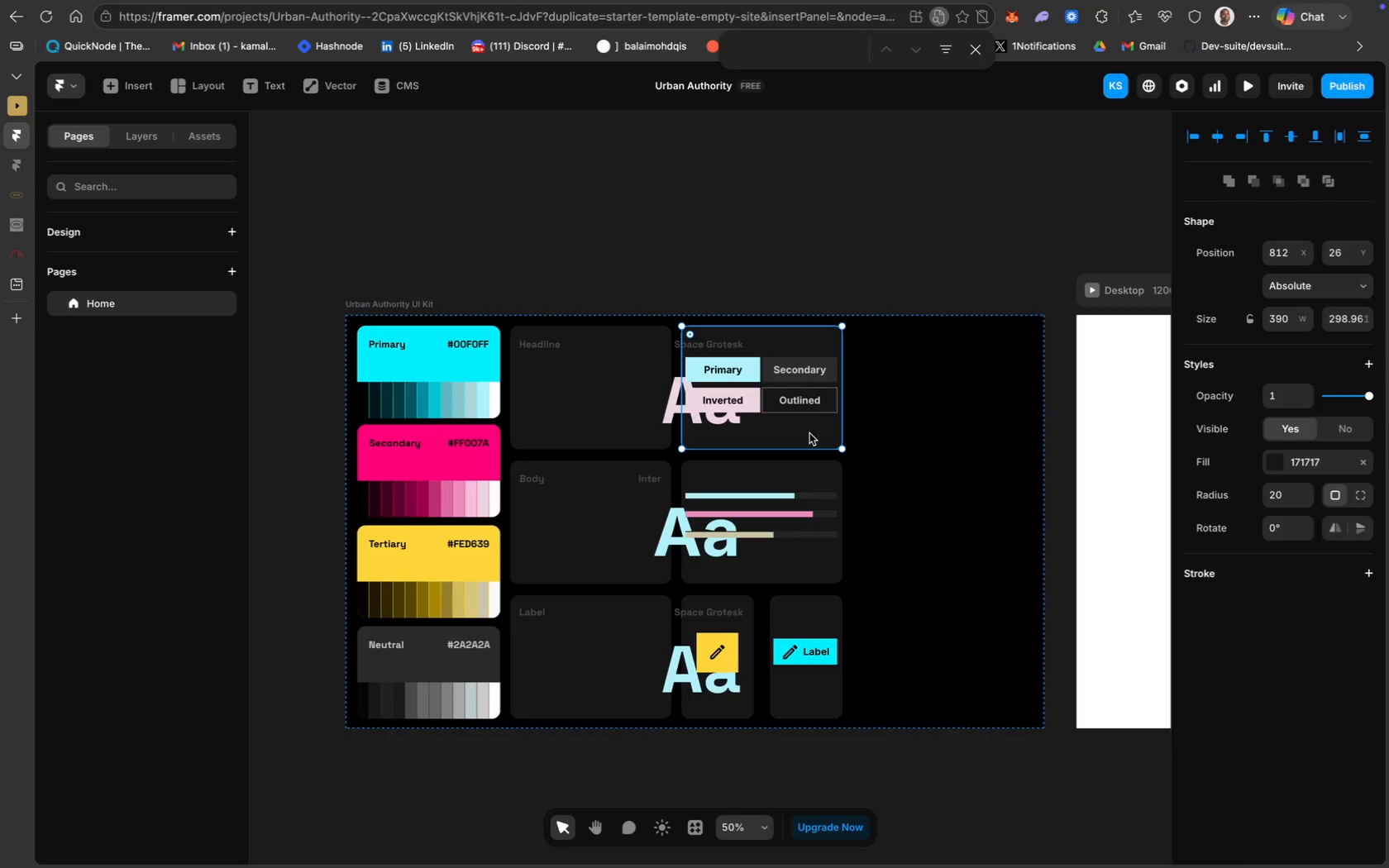 
wait(6.05)
 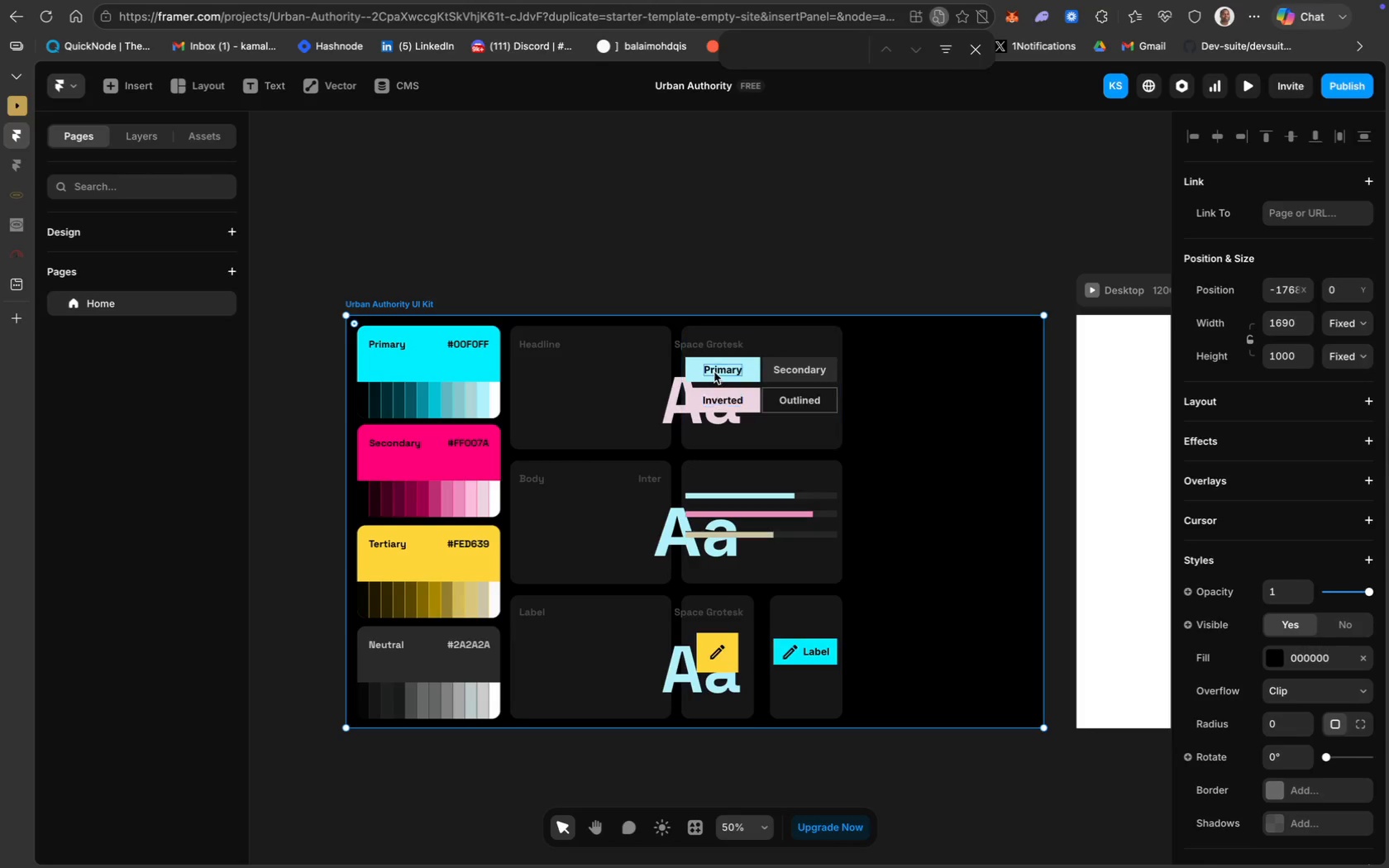 
key(Meta+D)
 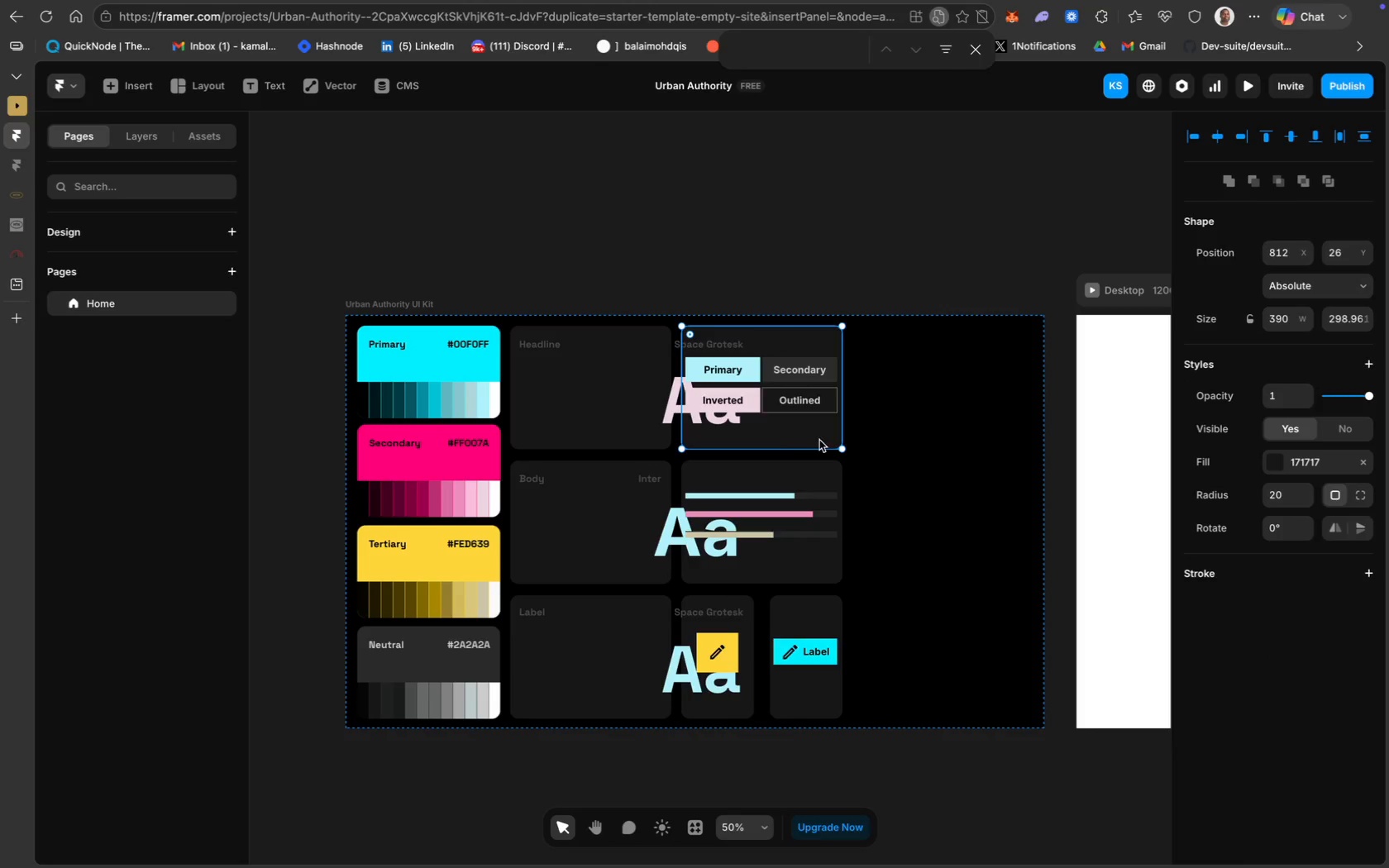 
left_click_drag(start_coordinate=[789, 435], to_coordinate=[962, 436])
 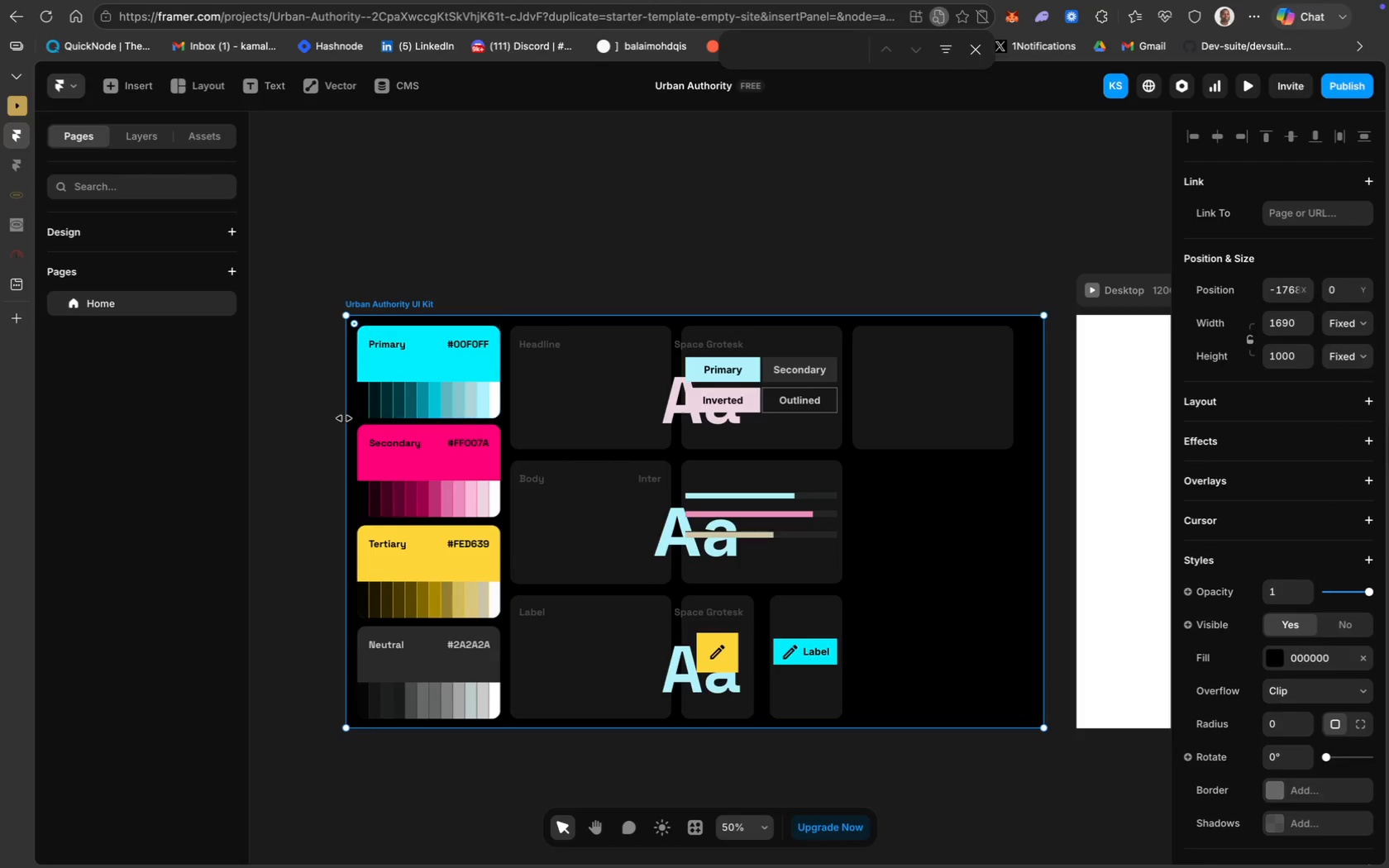 
left_click_drag(start_coordinate=[345, 419], to_coordinate=[365, 421])
 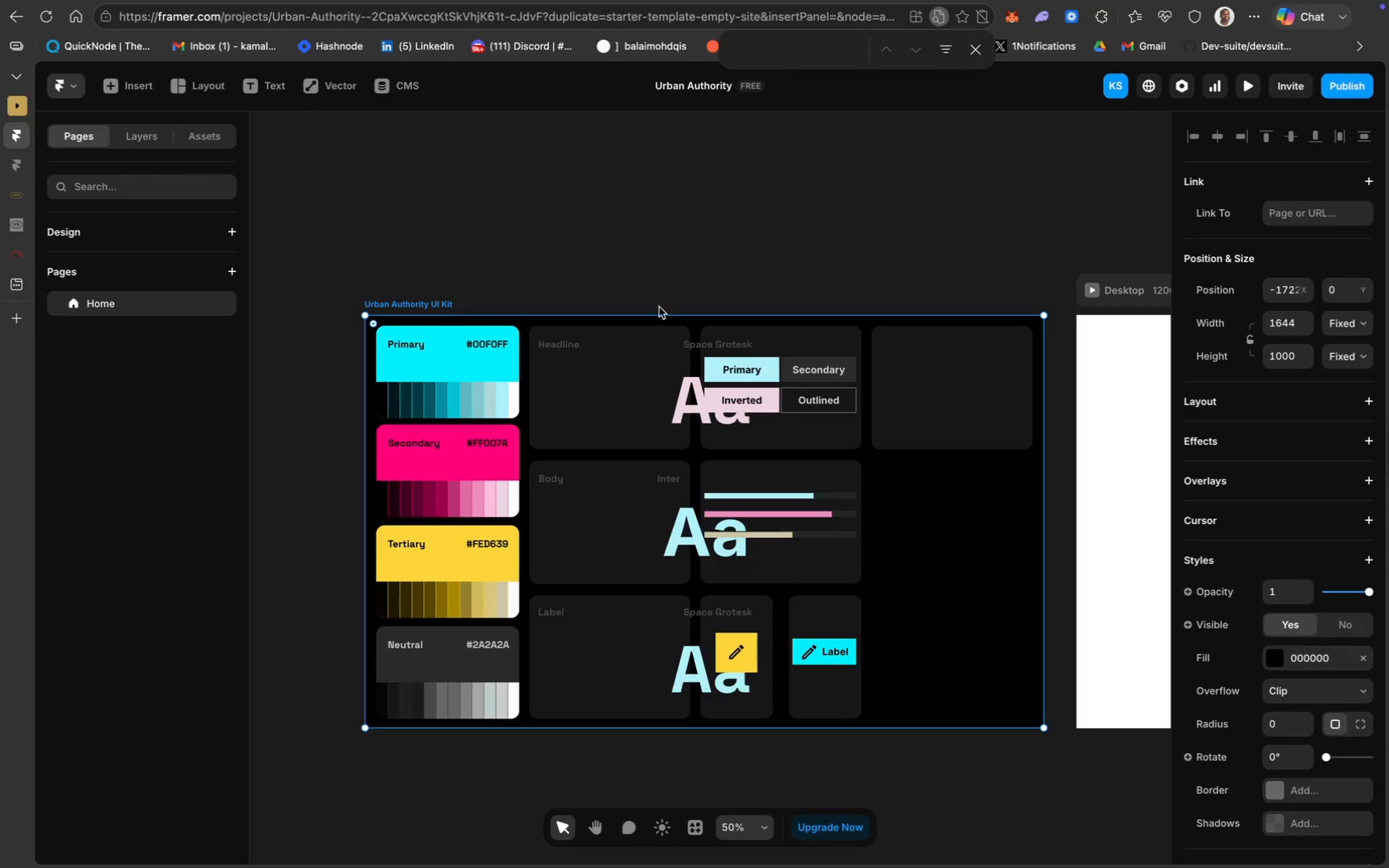 
wait(5.0)
 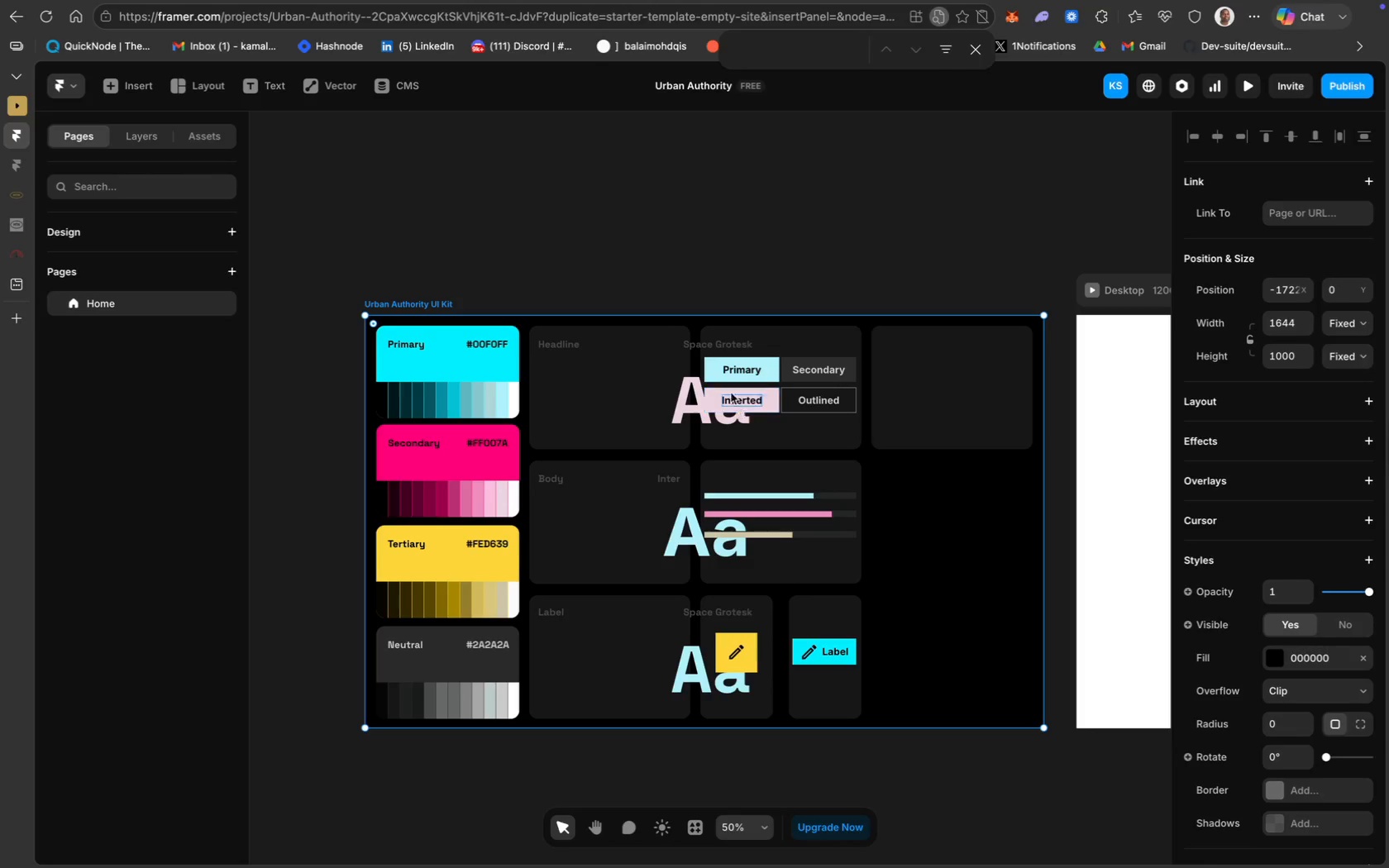 
left_click([690, 347])
 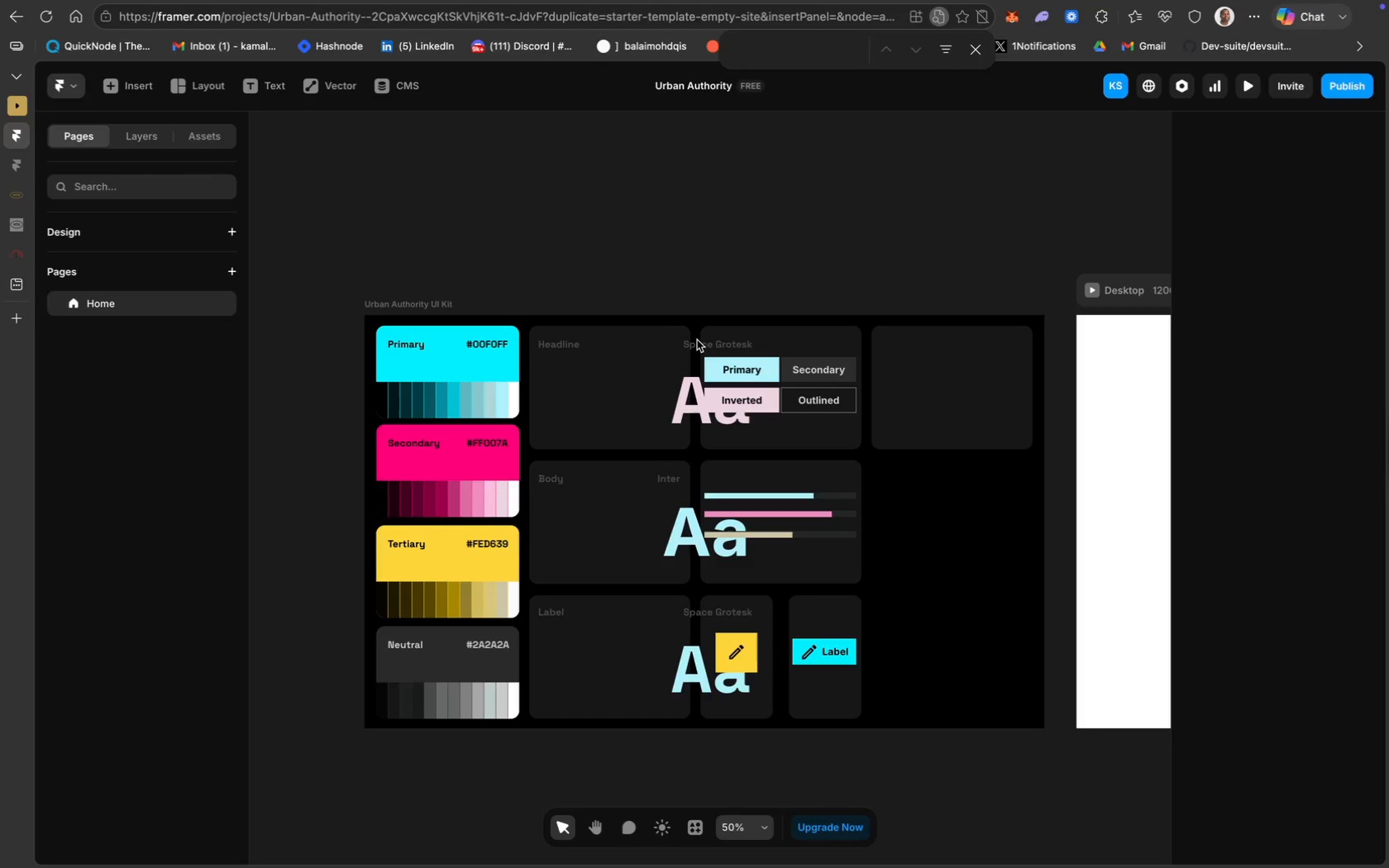 
double_click([698, 341])
 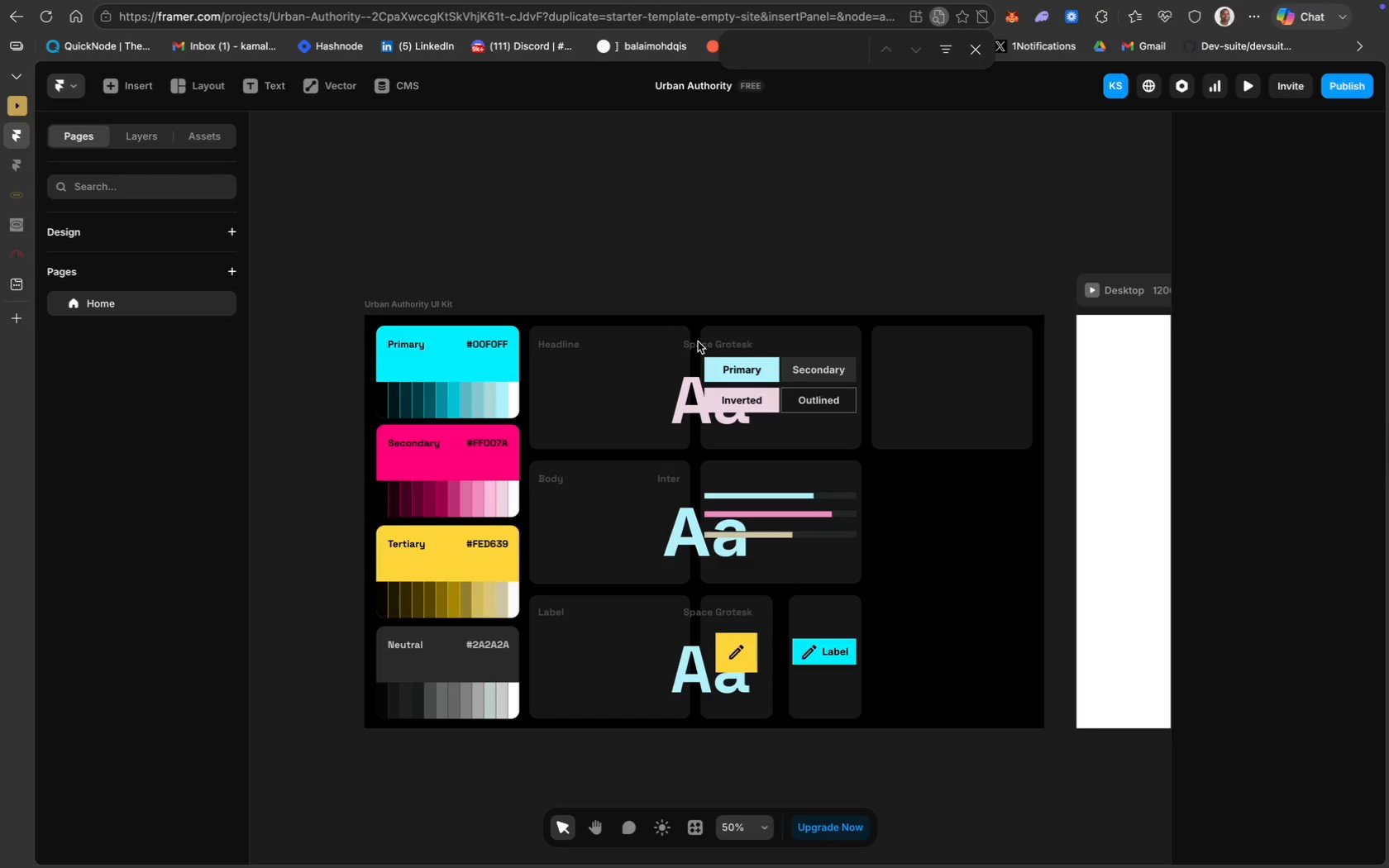 
triple_click([698, 341])
 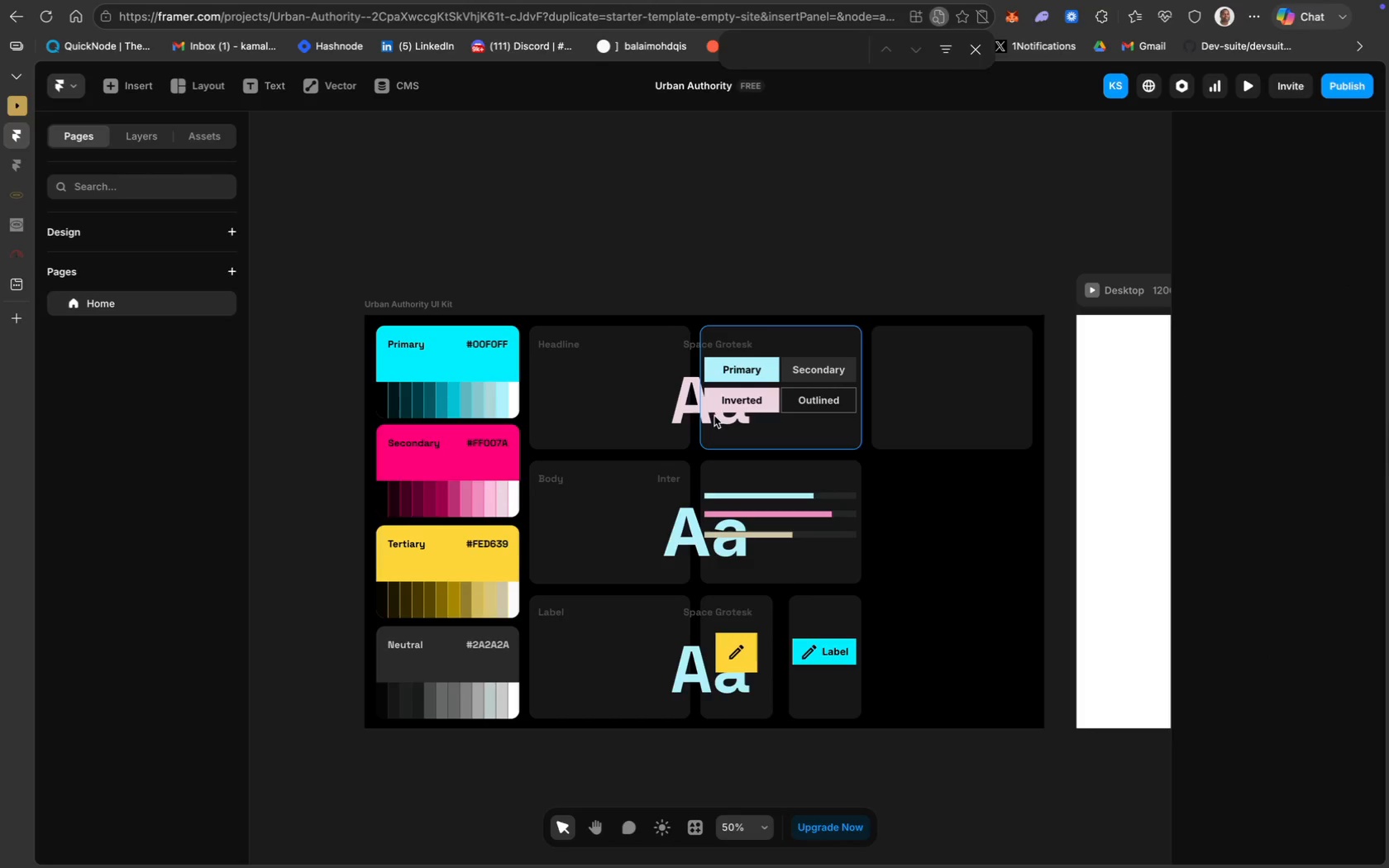 
double_click([687, 403])
 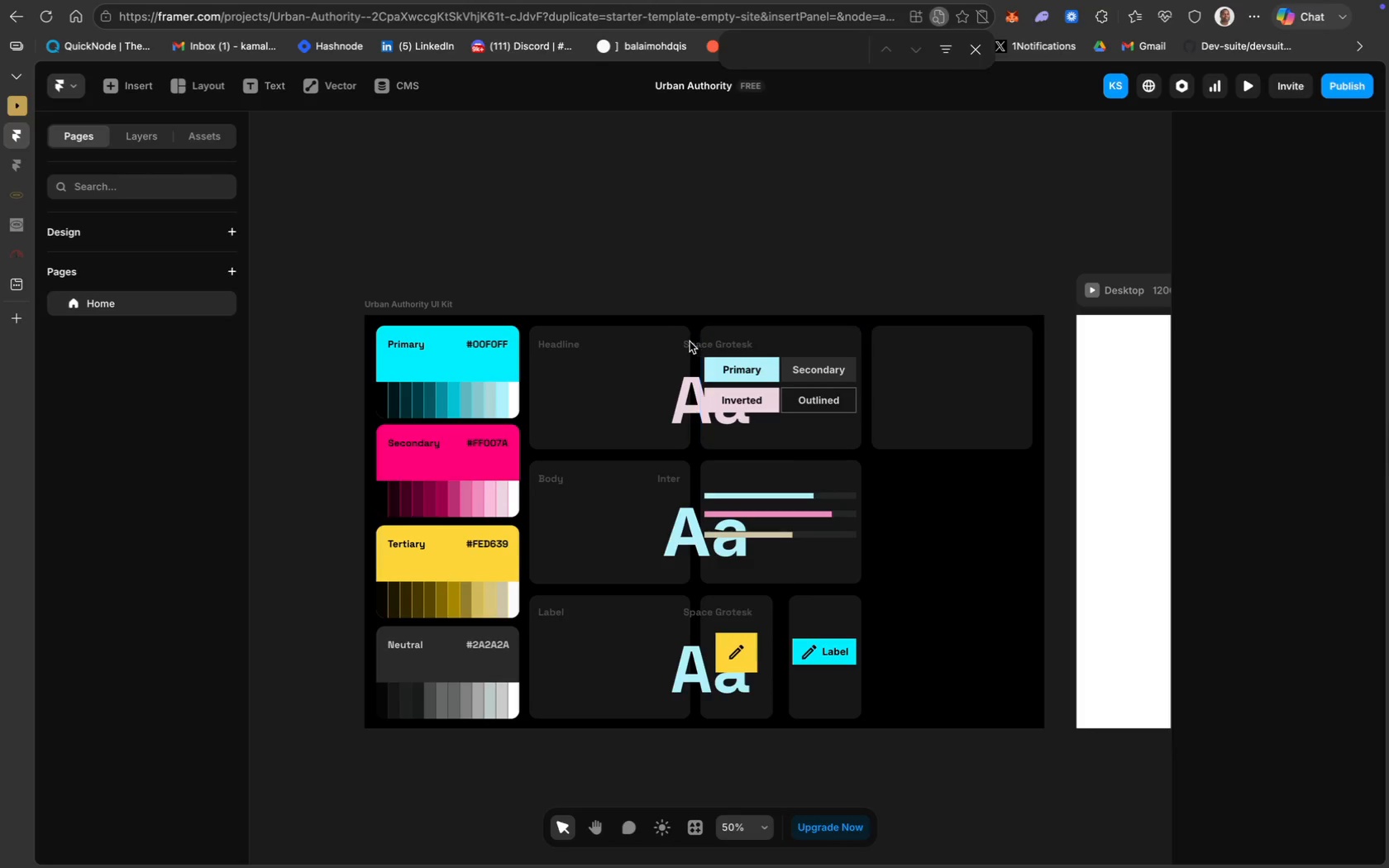 
double_click([690, 341])
 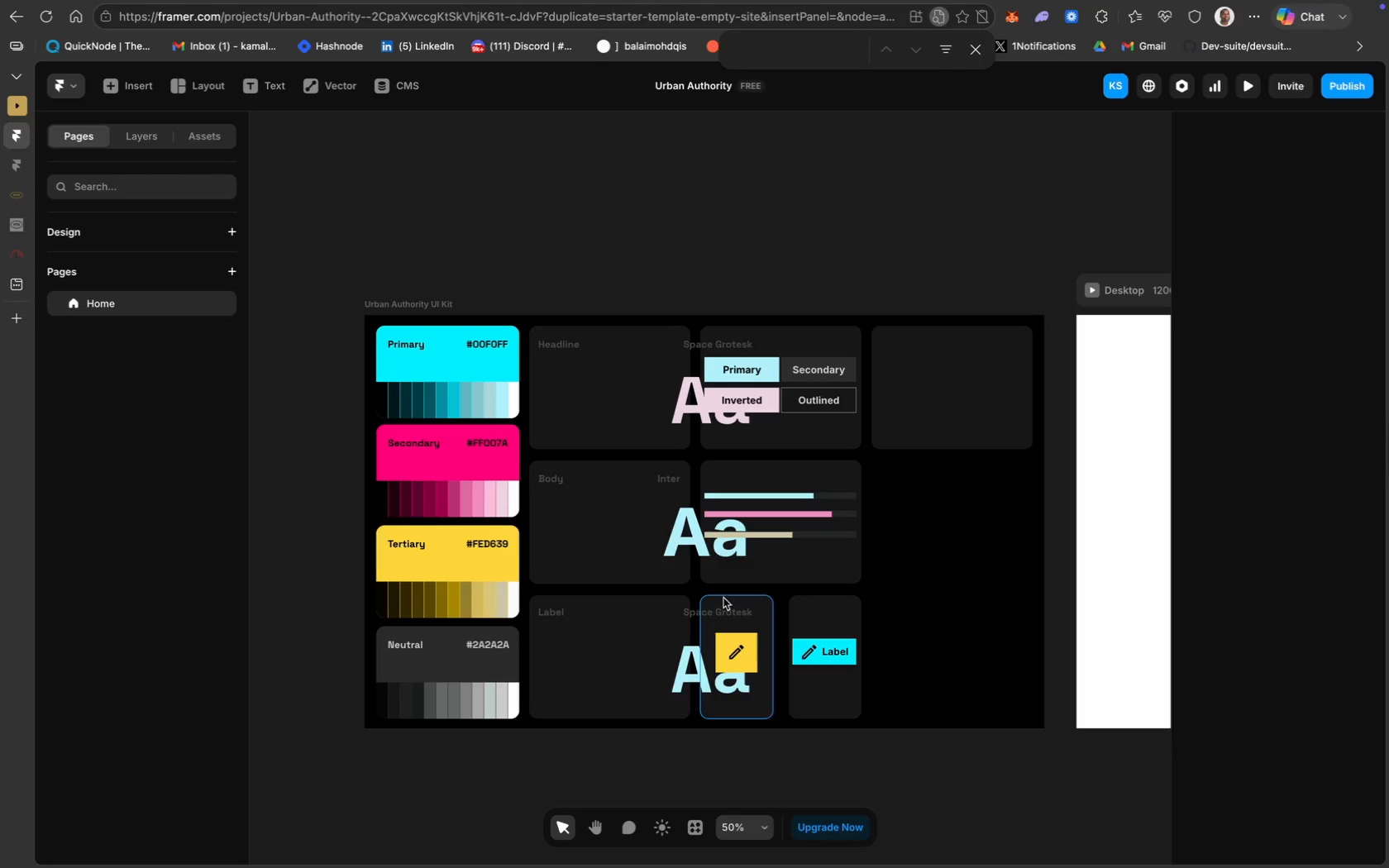 
mouse_move([717, 595])
 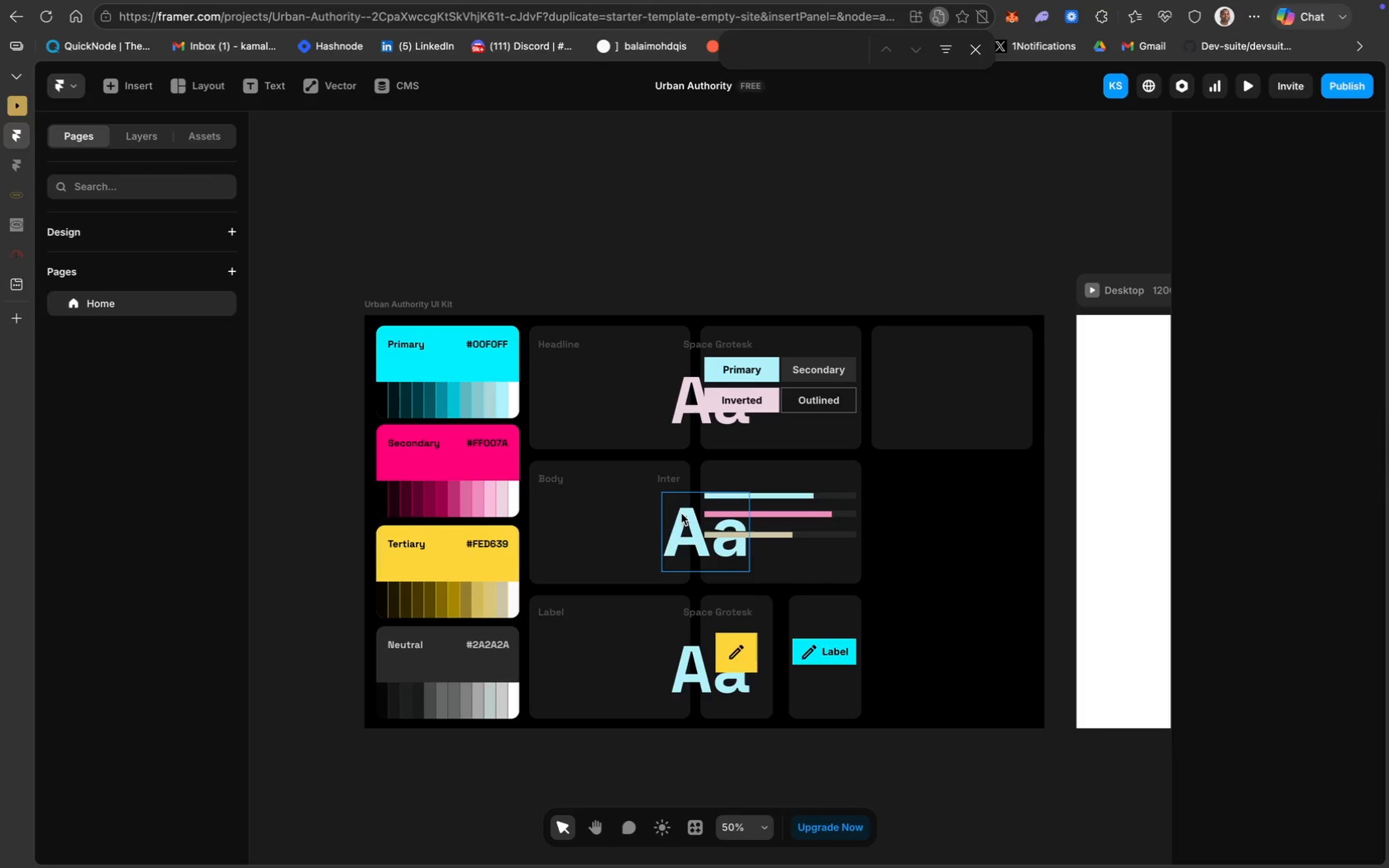 
left_click([681, 515])
 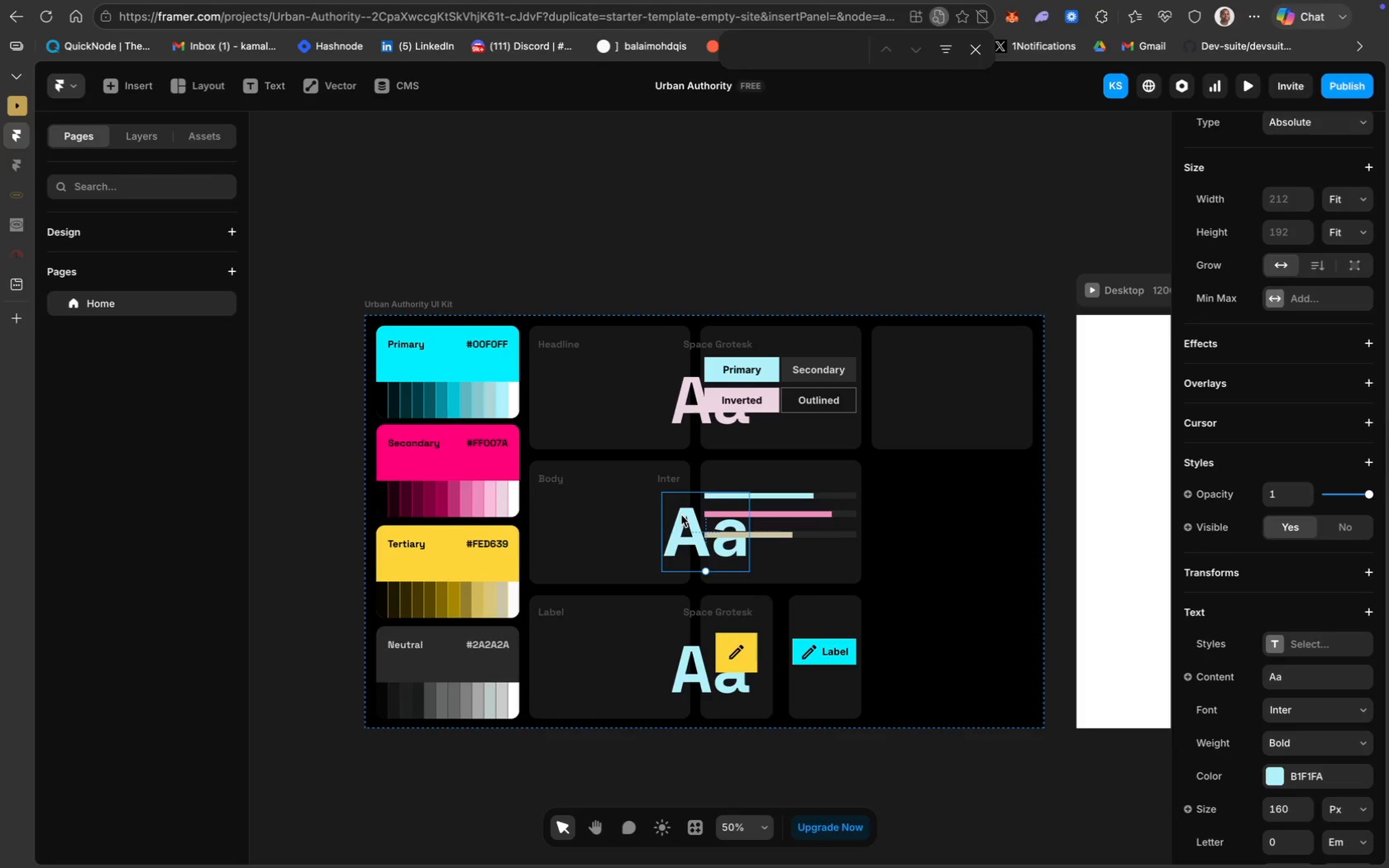 
hold_key(key=ShiftLeft, duration=1.31)
left_click([665, 481])
 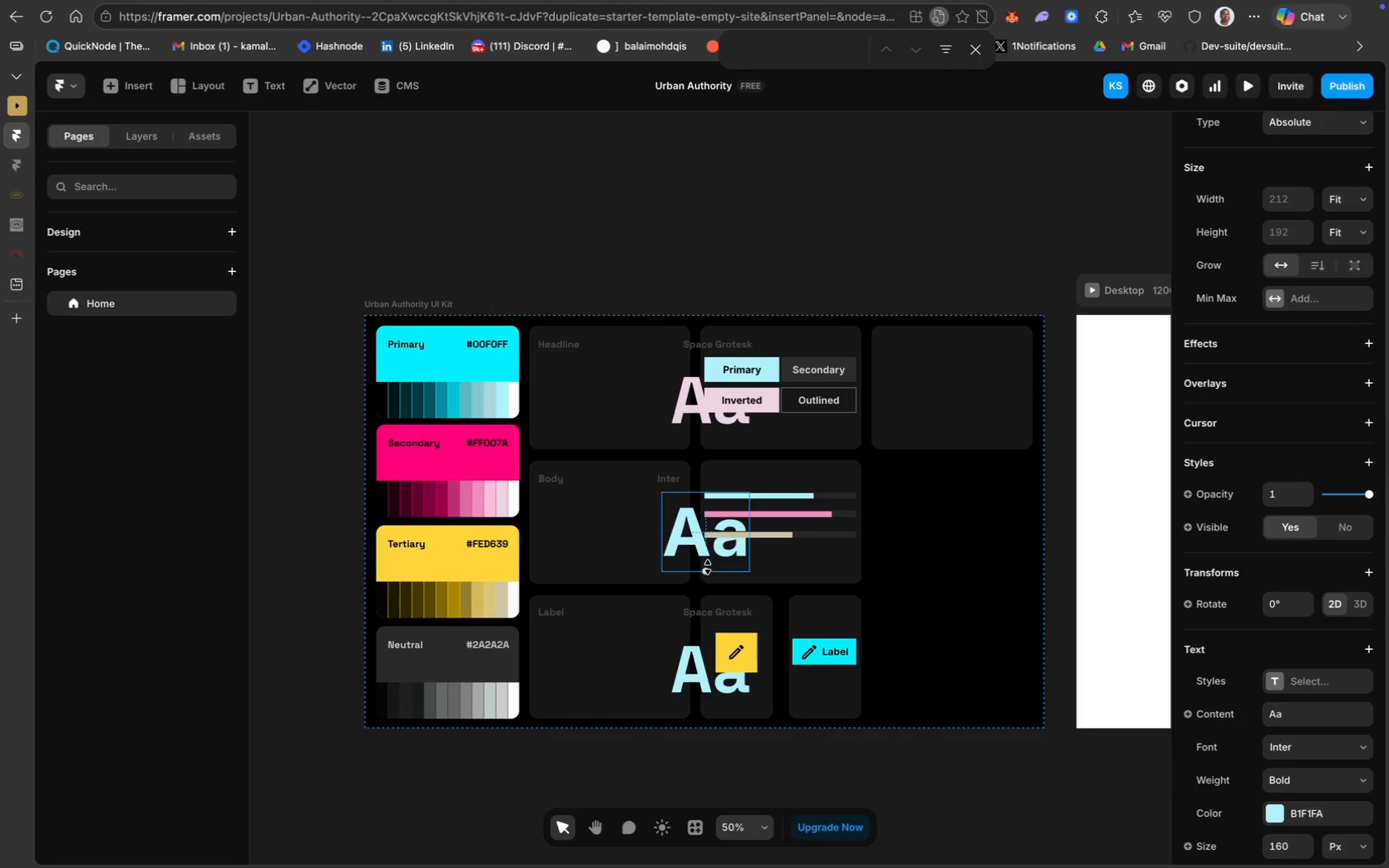 
hold_key(key=ShiftLeft, duration=6.54)
left_click([675, 481])
 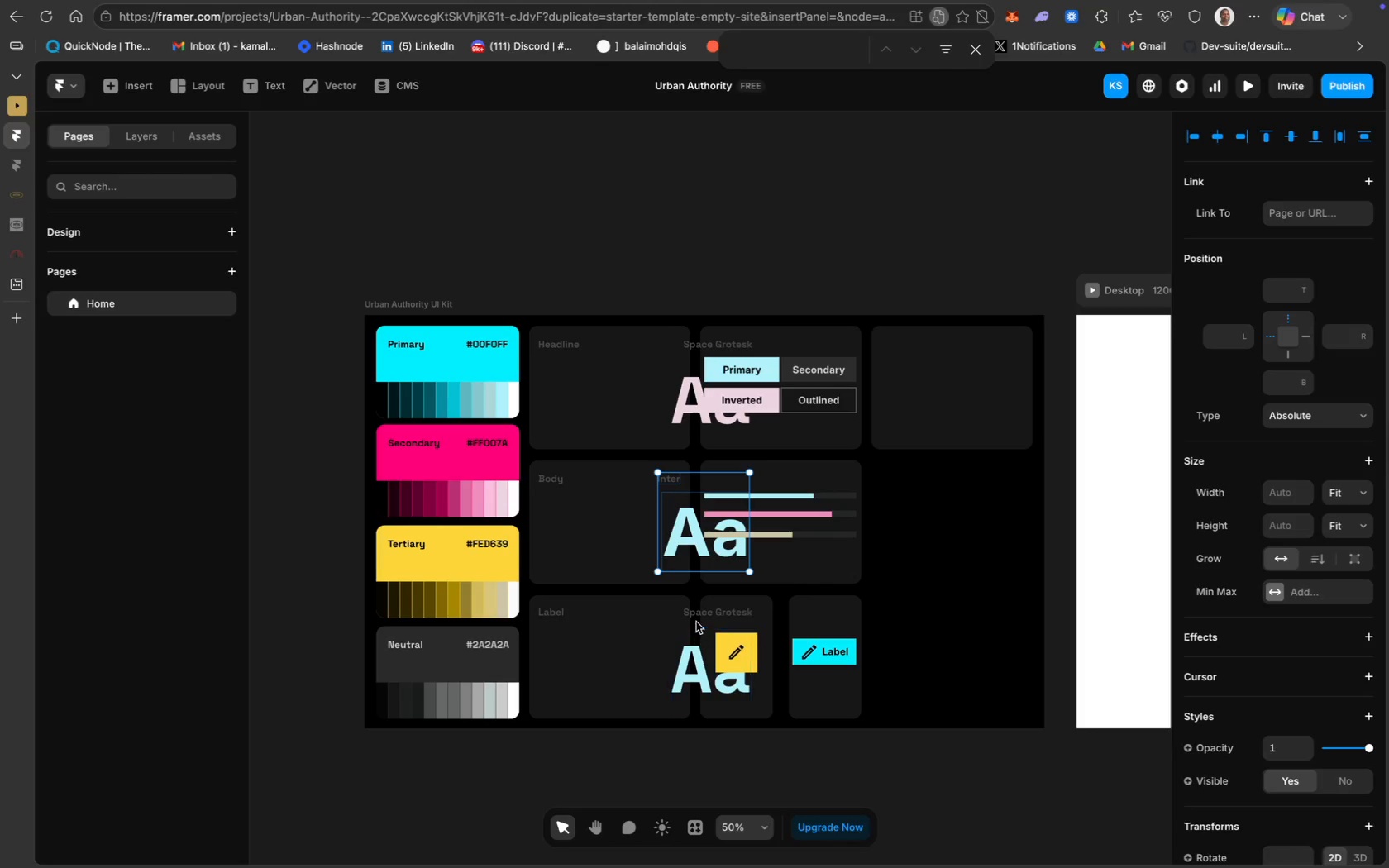 
left_click([689, 641])
 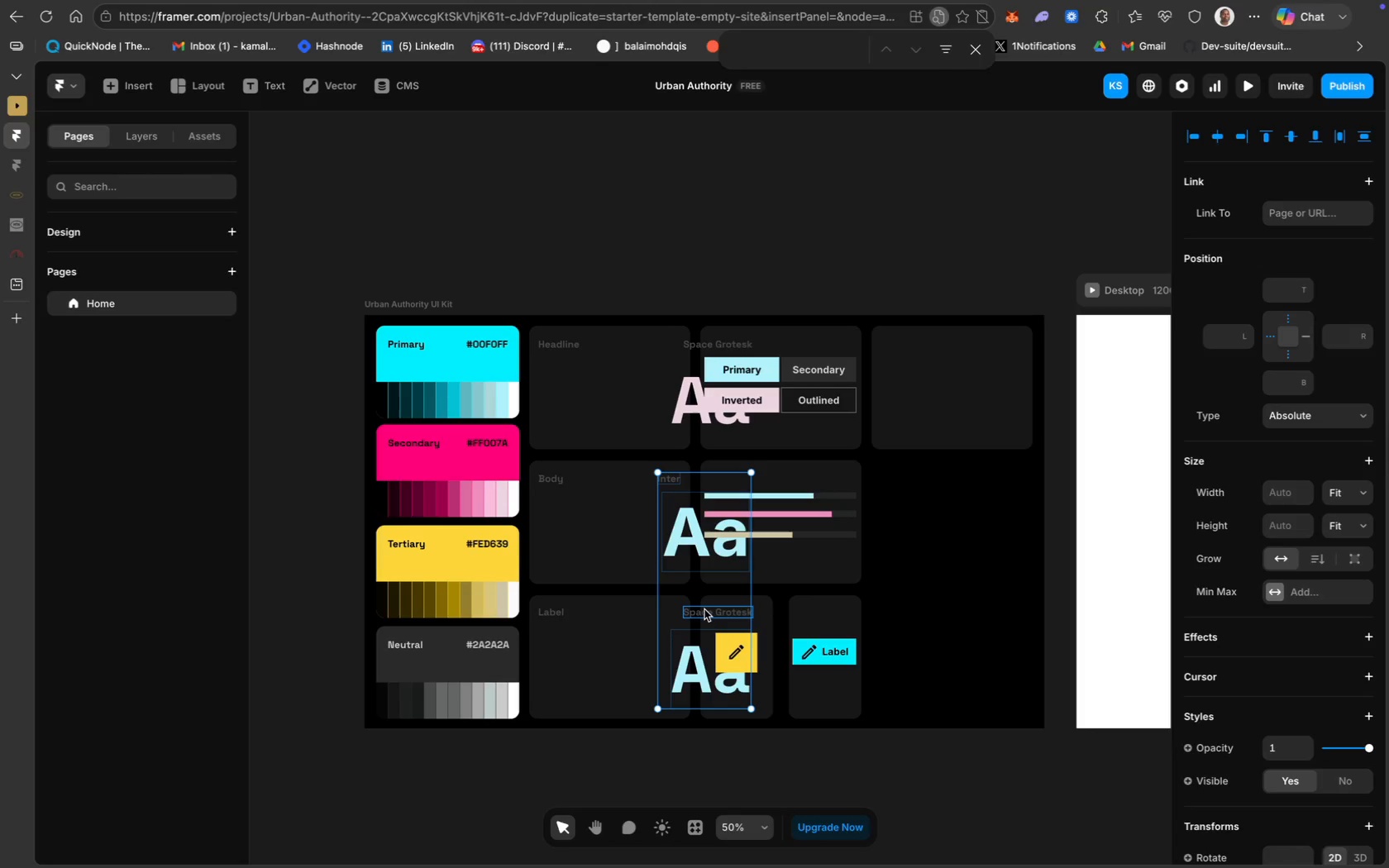 
left_click([704, 610])
 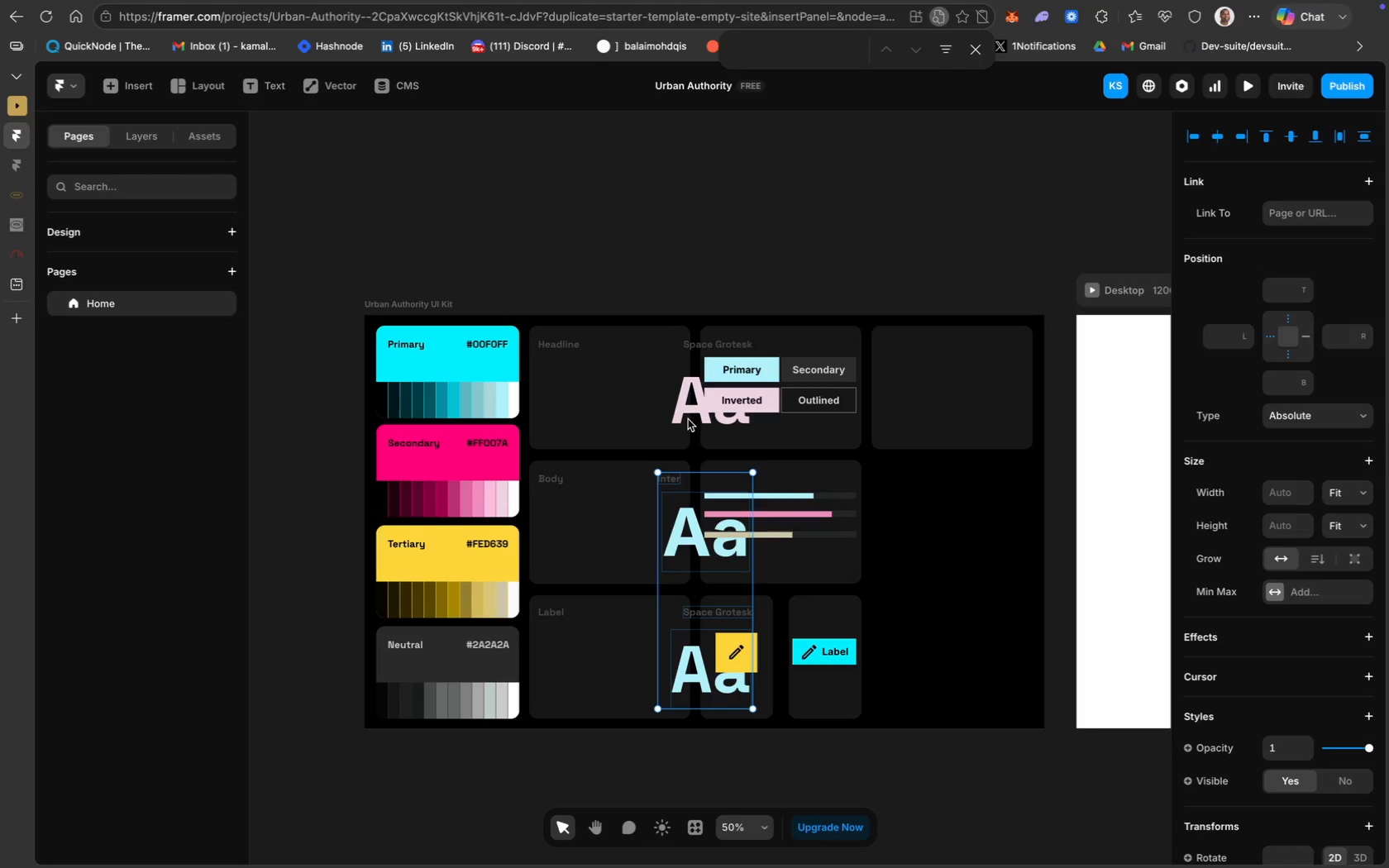 
left_click_drag(start_coordinate=[671, 551], to_coordinate=[604, 550])
 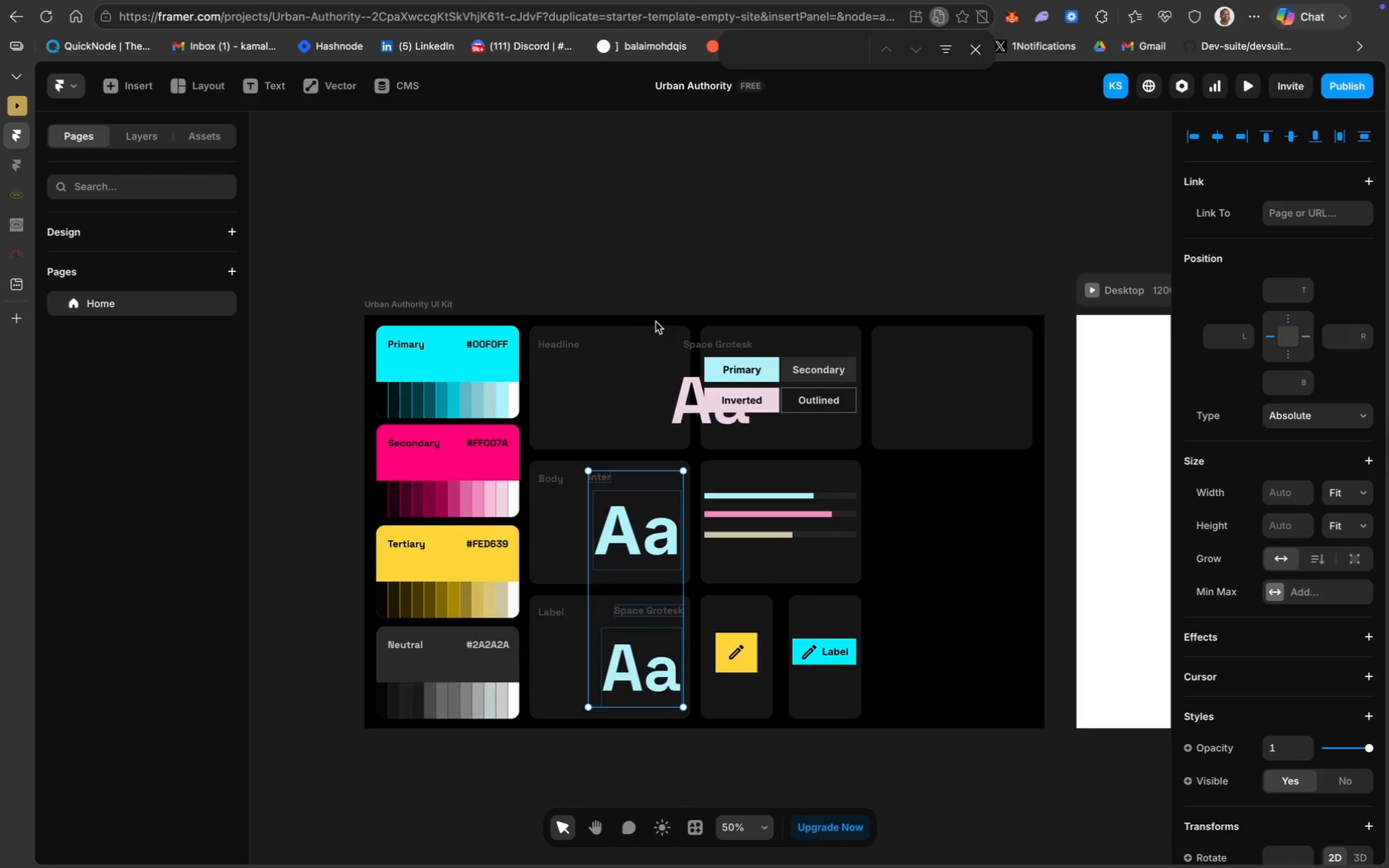 
left_click([652, 230])
 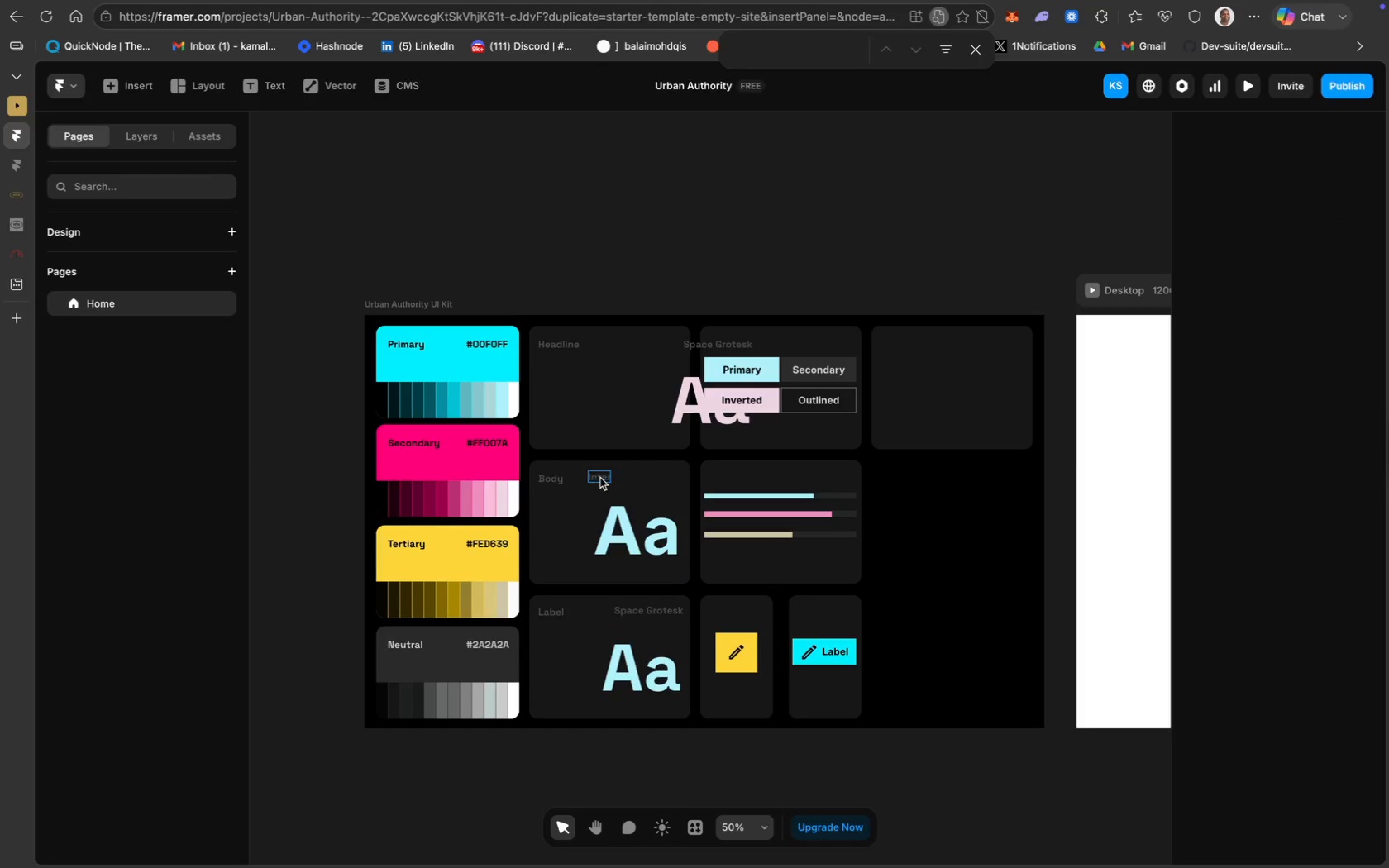 
left_click_drag(start_coordinate=[600, 477], to_coordinate=[667, 479])
 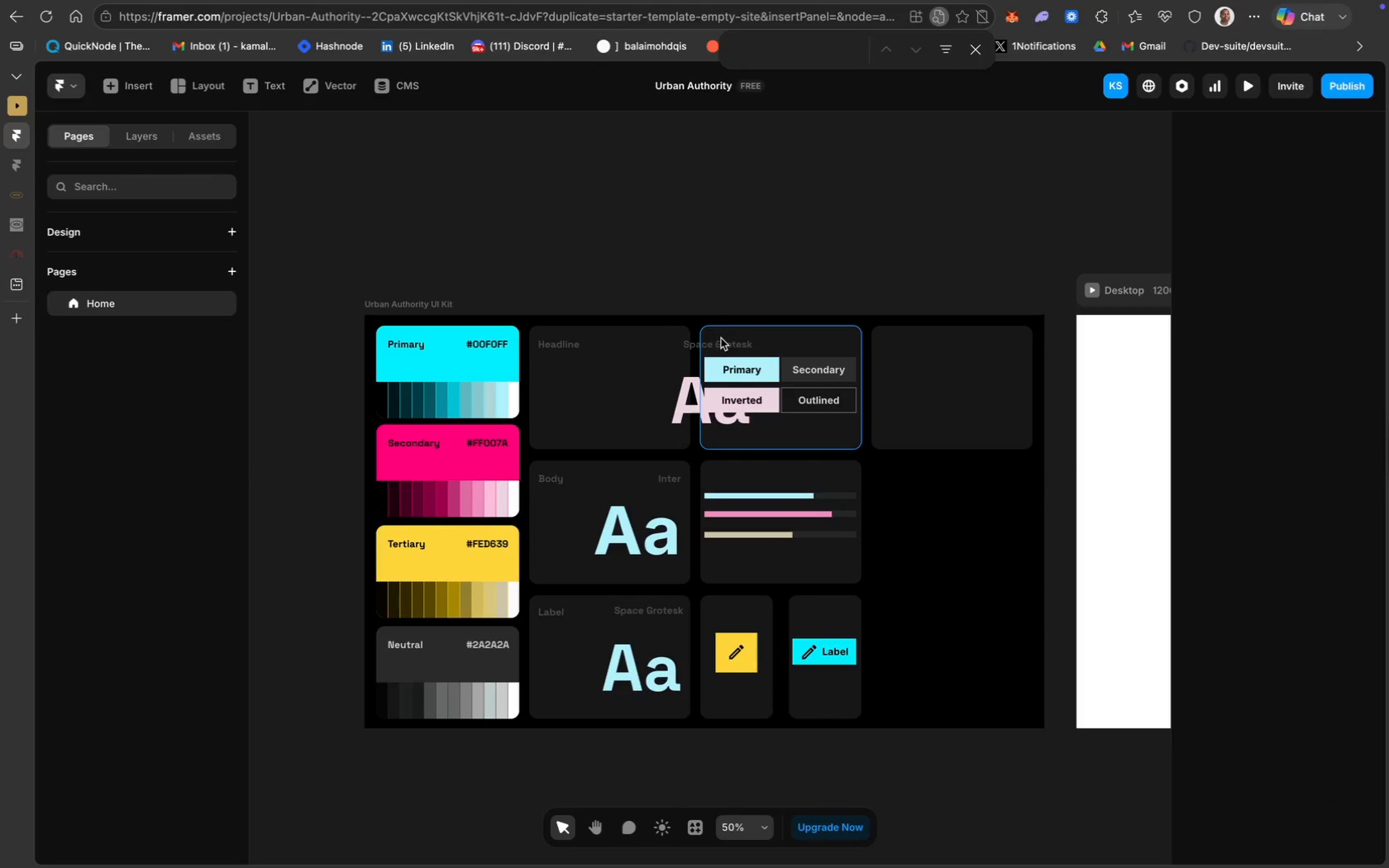 
left_click([718, 340])
 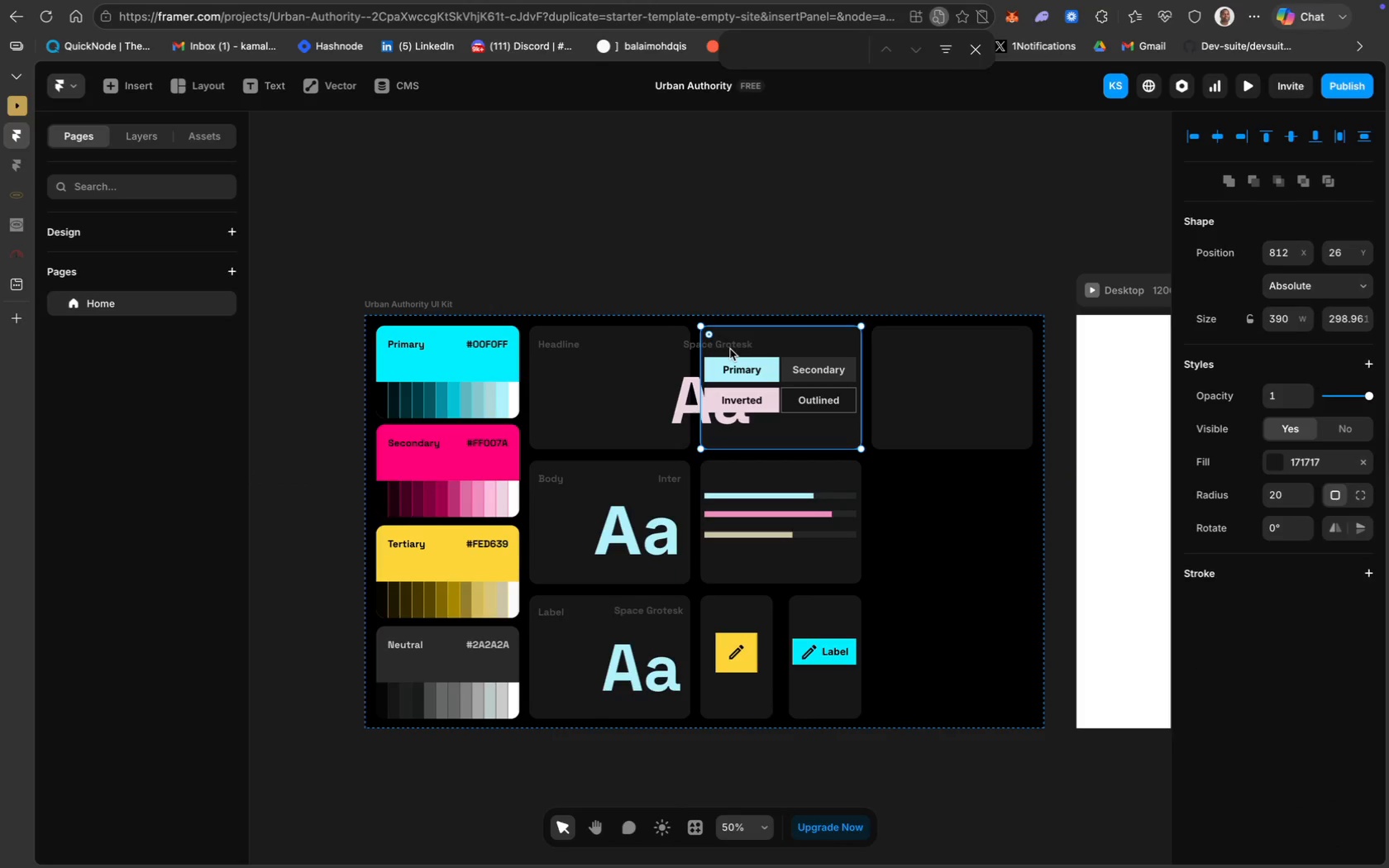 
double_click([730, 349])
 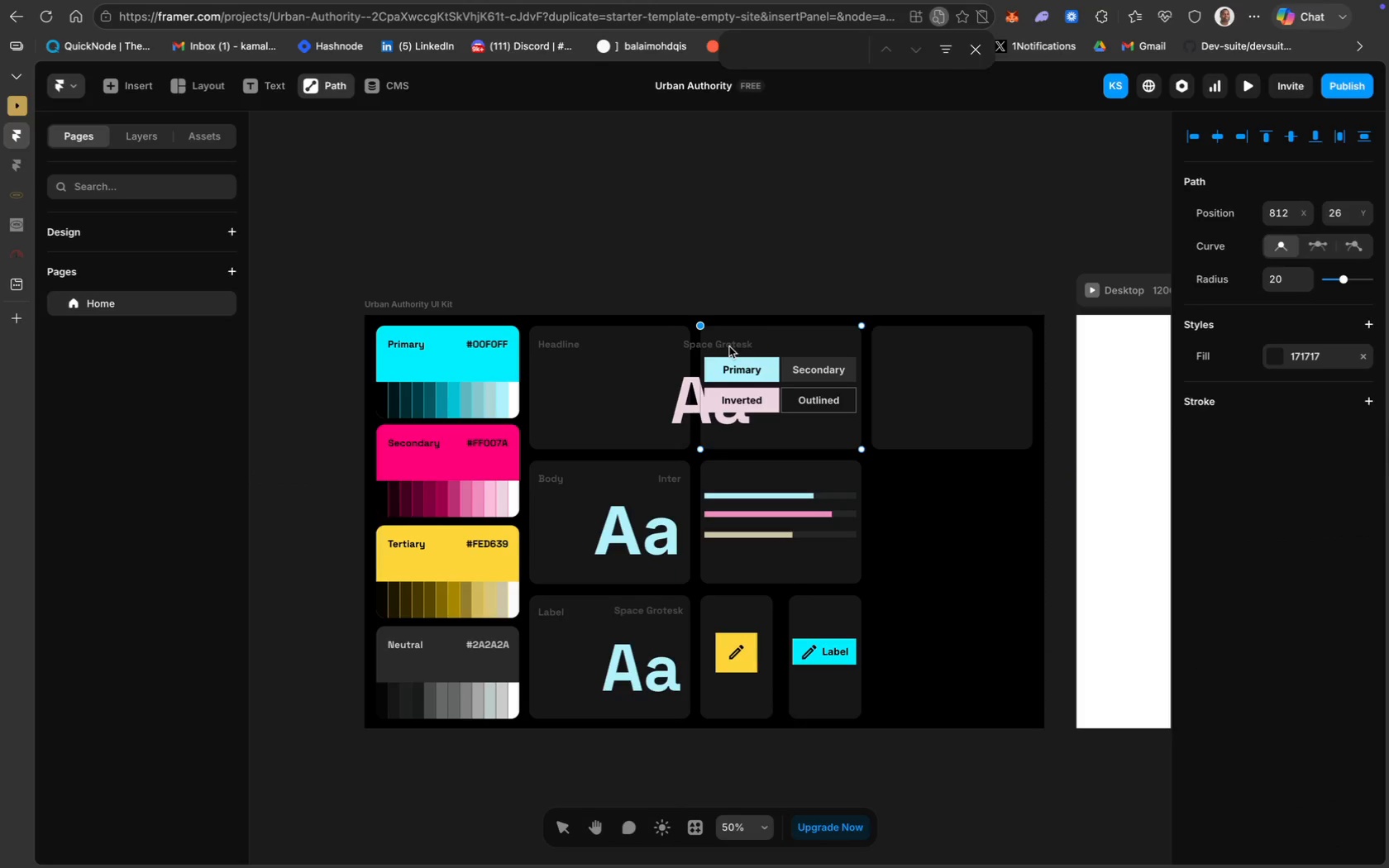 
double_click([729, 346])
 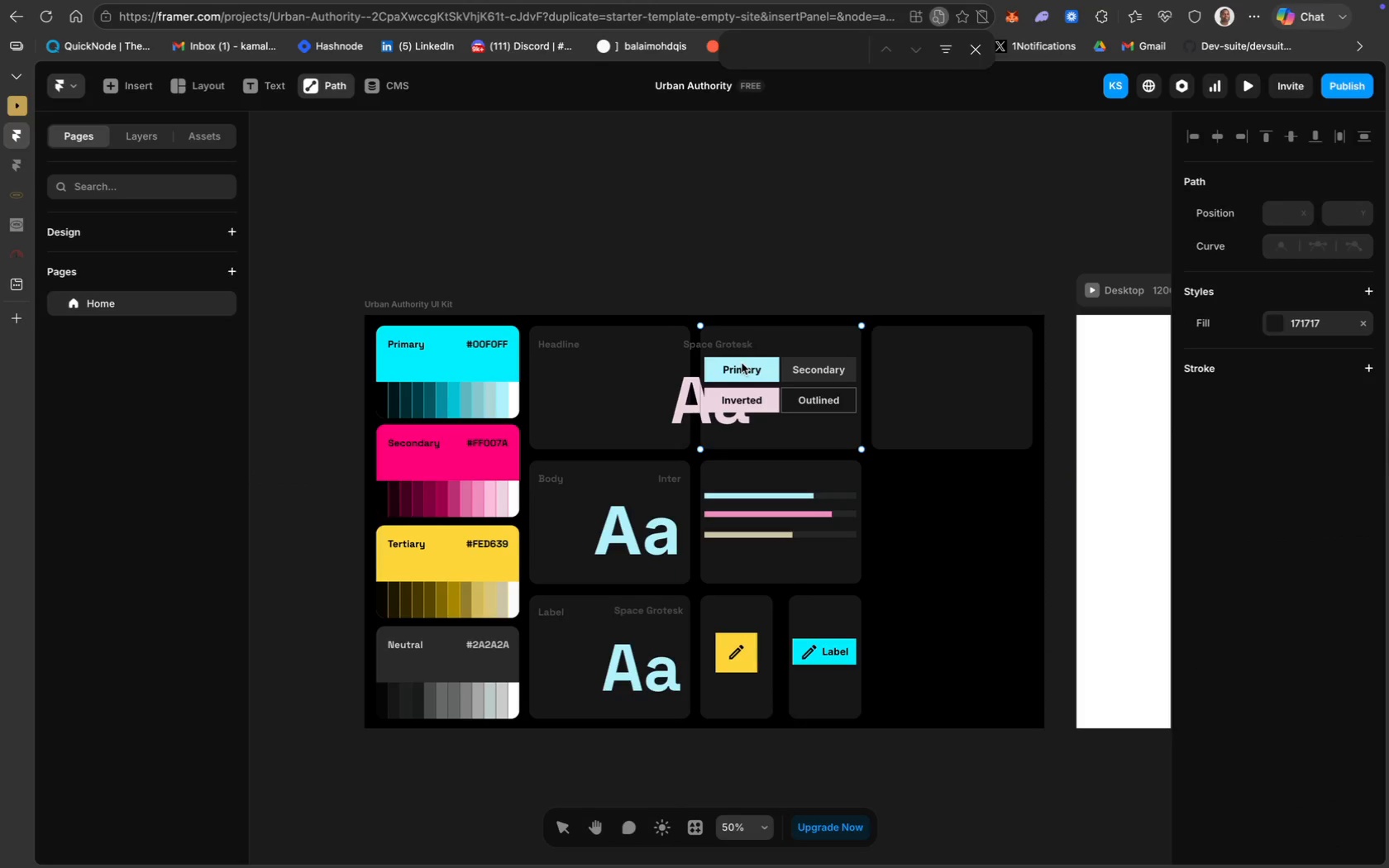 
double_click([742, 363])
 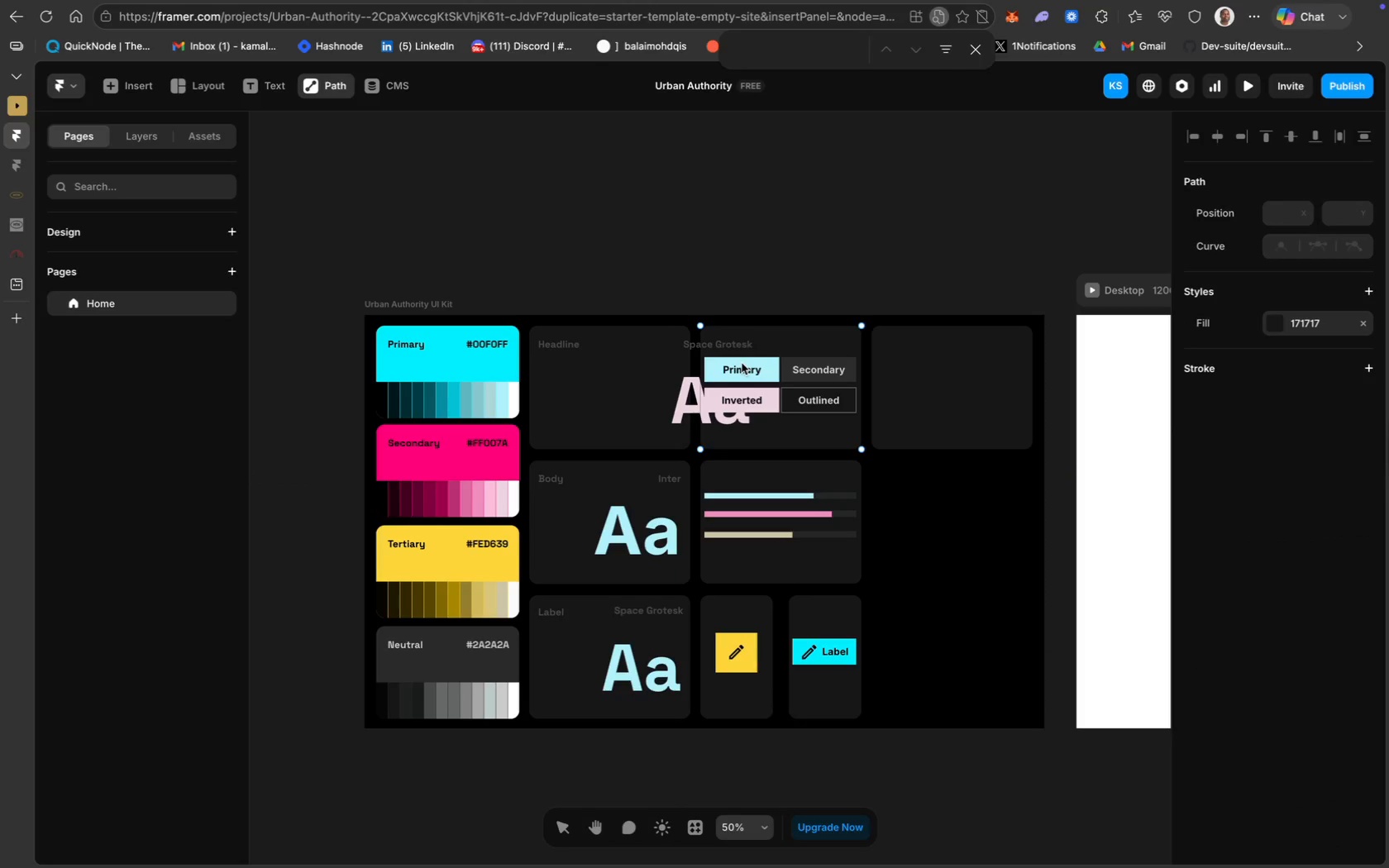 
triple_click([742, 363])
 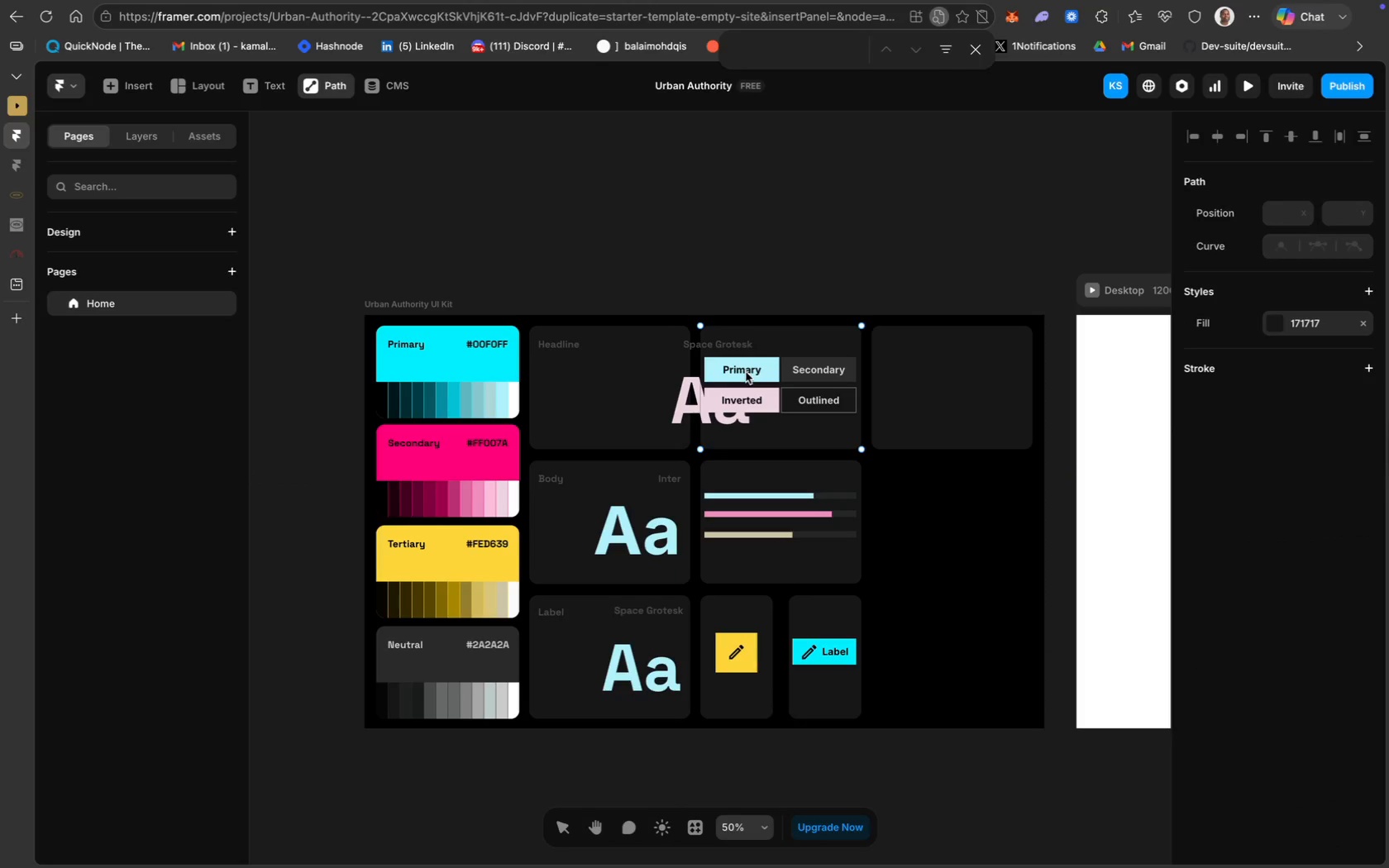 
left_click([746, 372])
 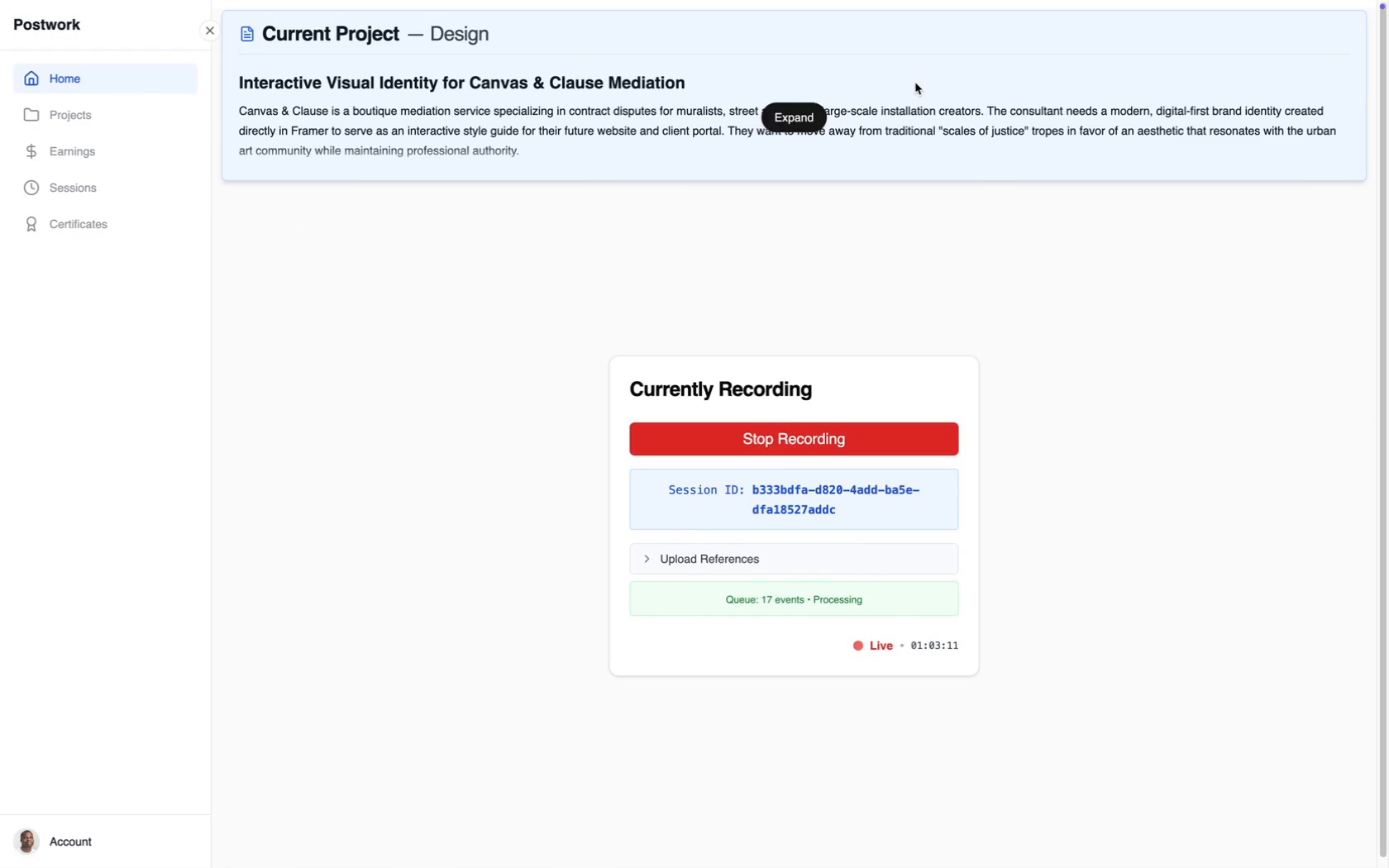 
wait(16.68)
 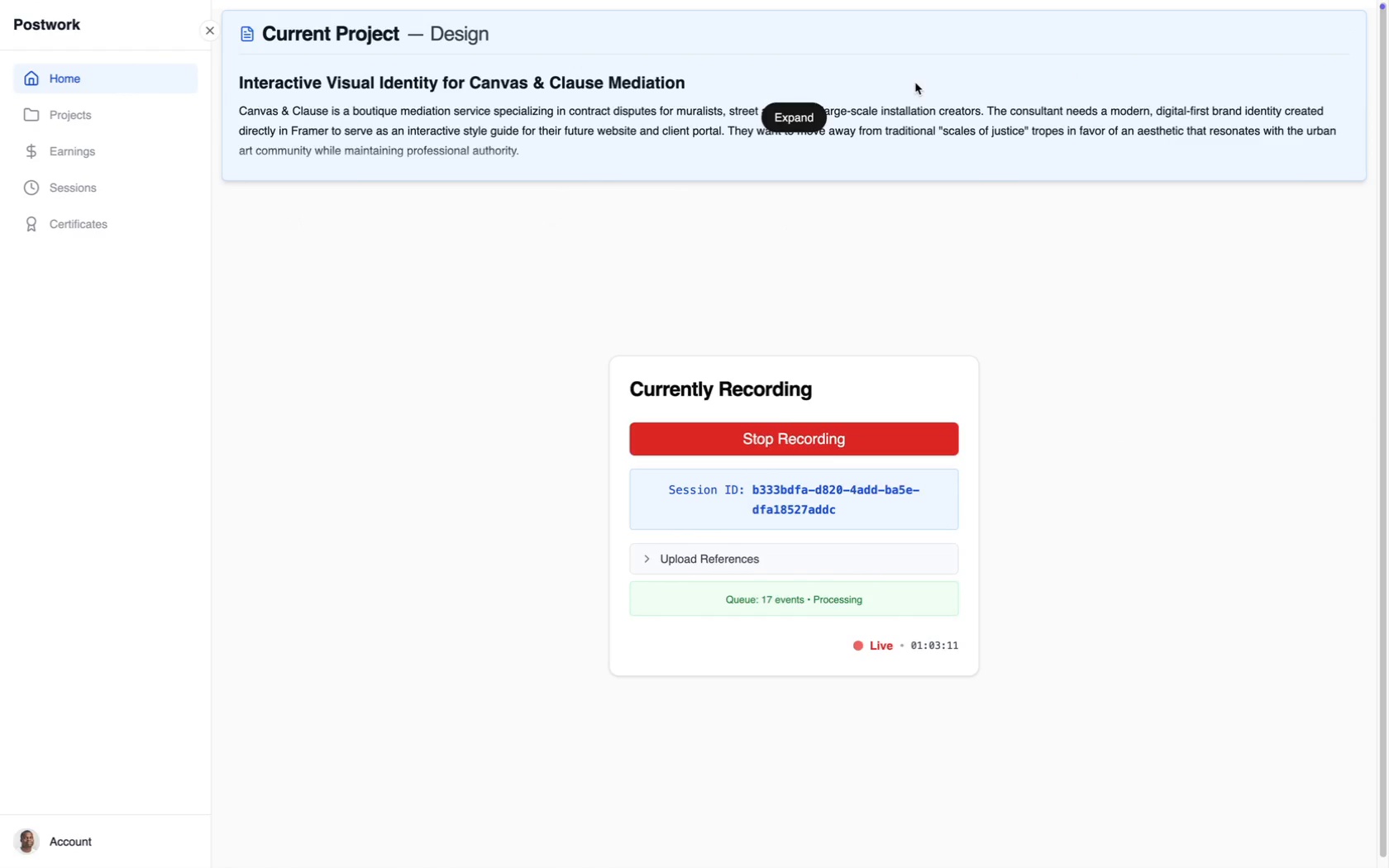 
double_click([707, 346])
 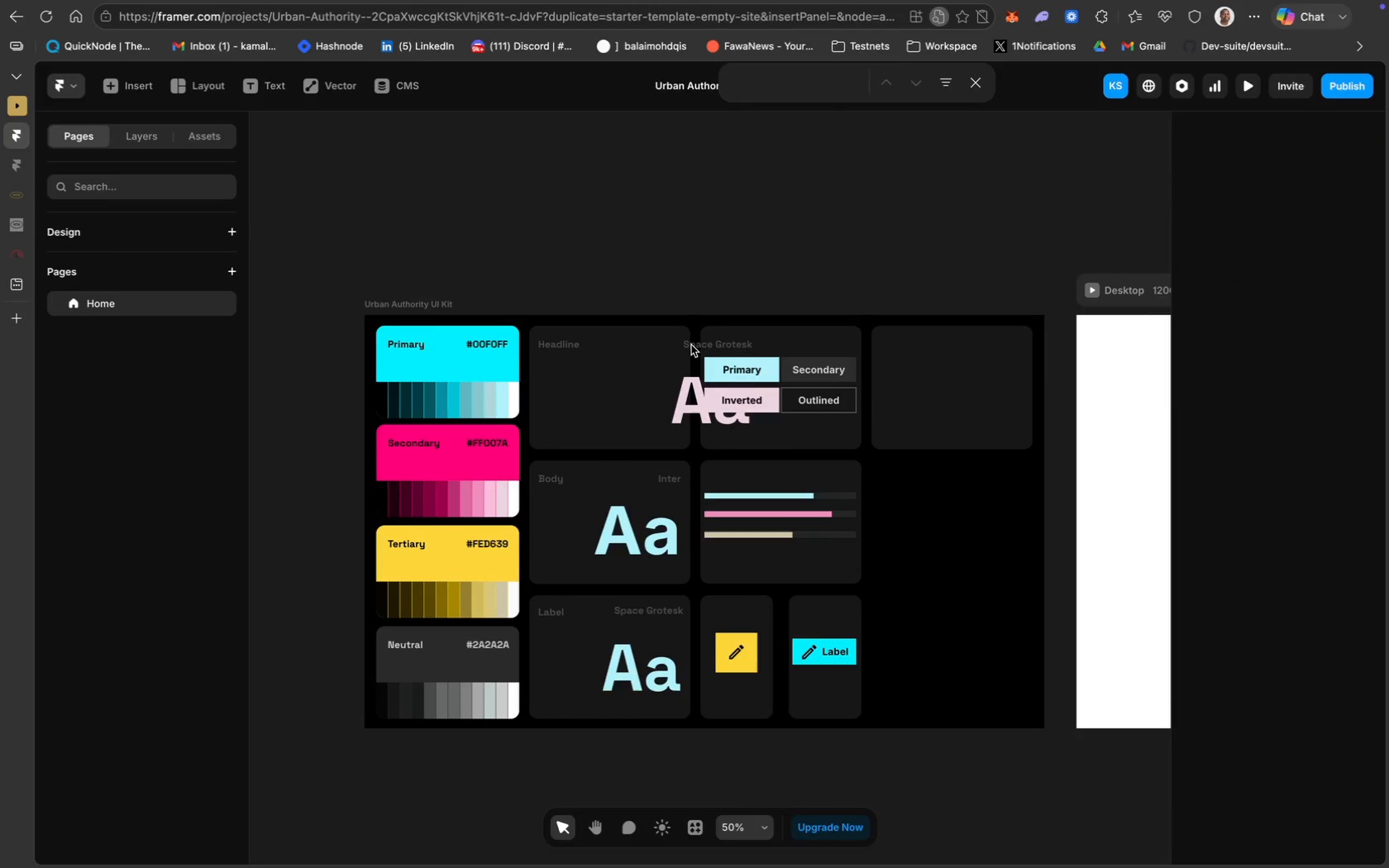 
left_click([983, 87])
 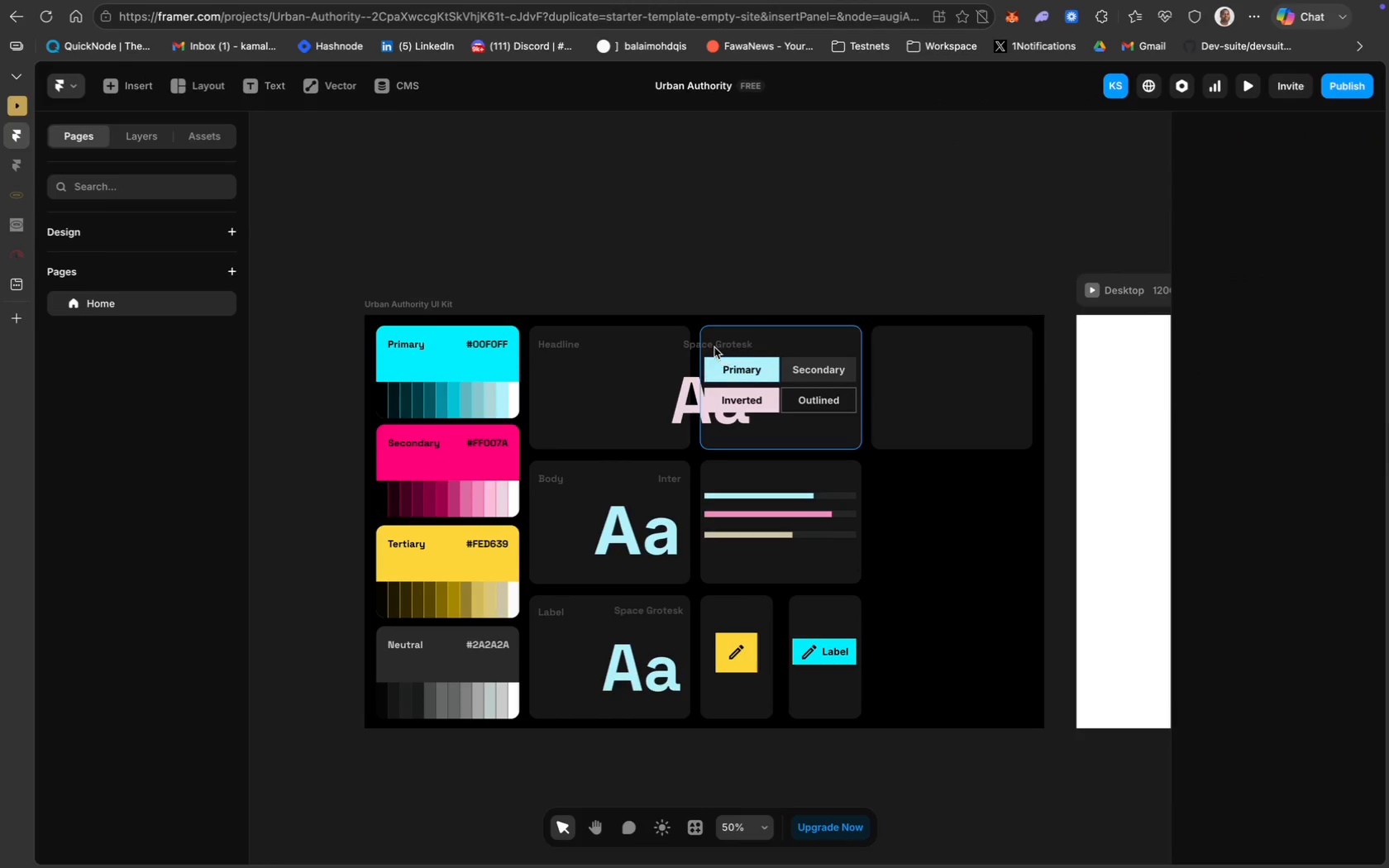 
left_click([714, 347])
 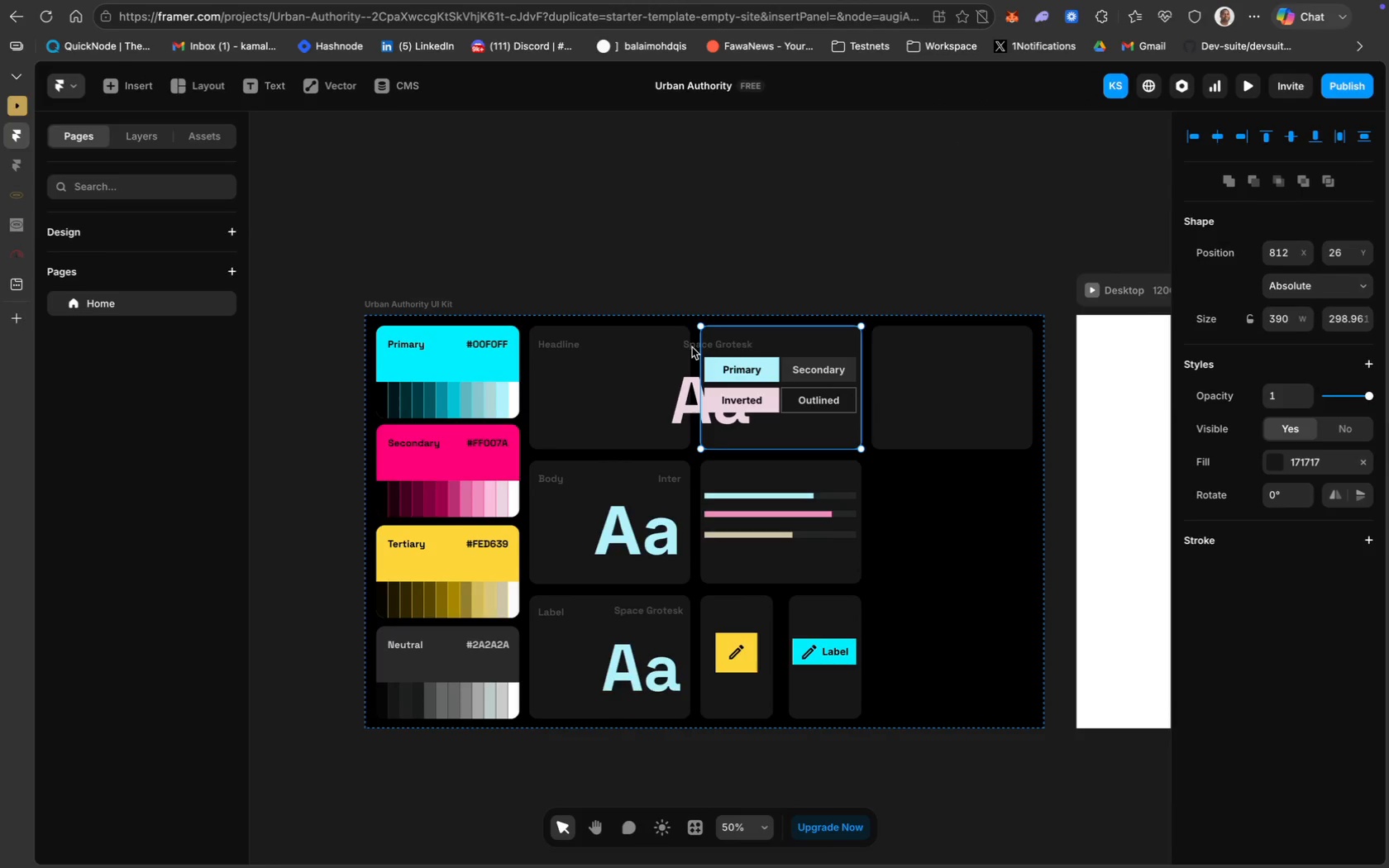 
double_click([692, 346])
 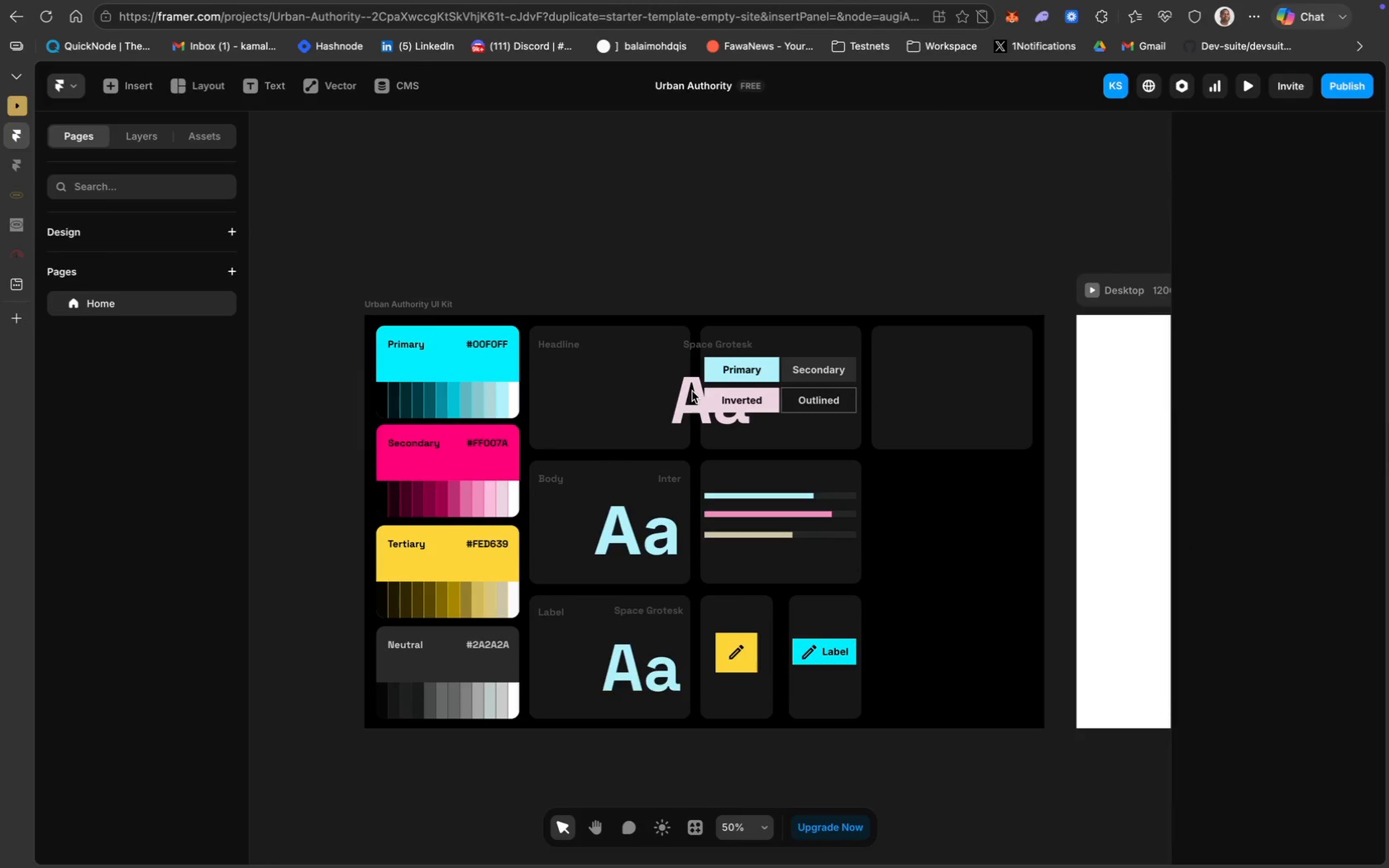 
double_click([692, 391])
 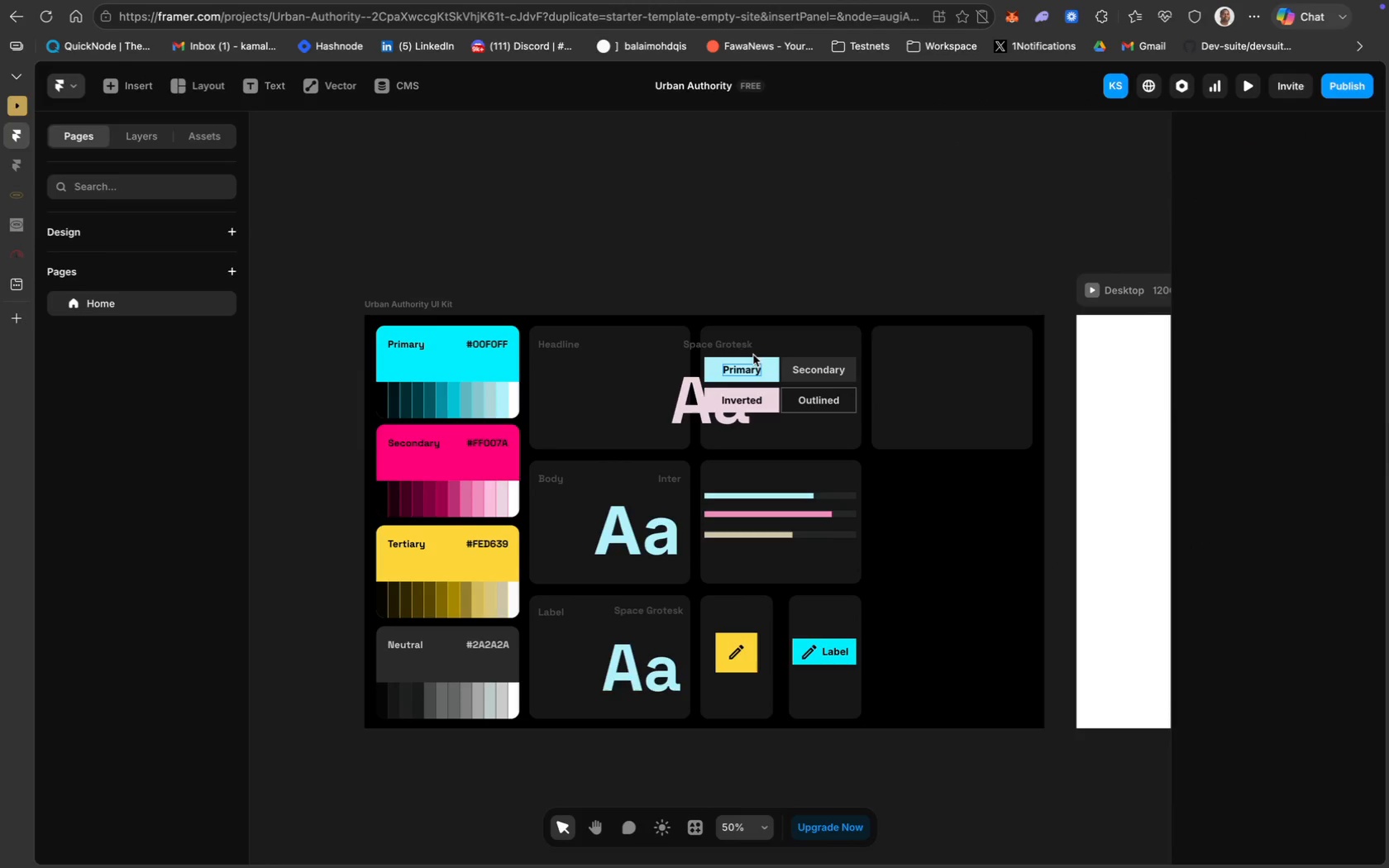 
left_click([761, 348])
 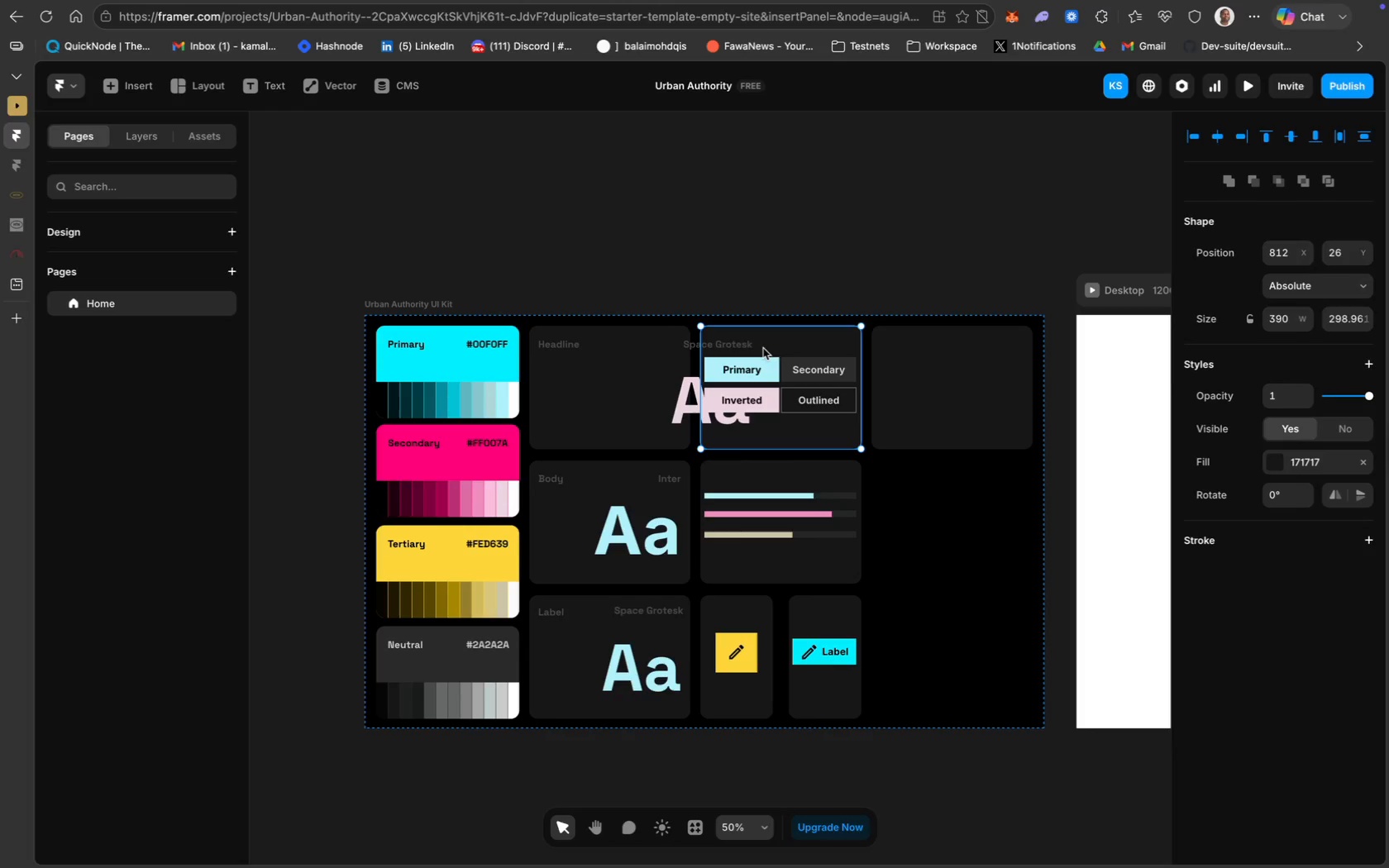 
left_click_drag(start_coordinate=[785, 341], to_coordinate=[836, 250])
 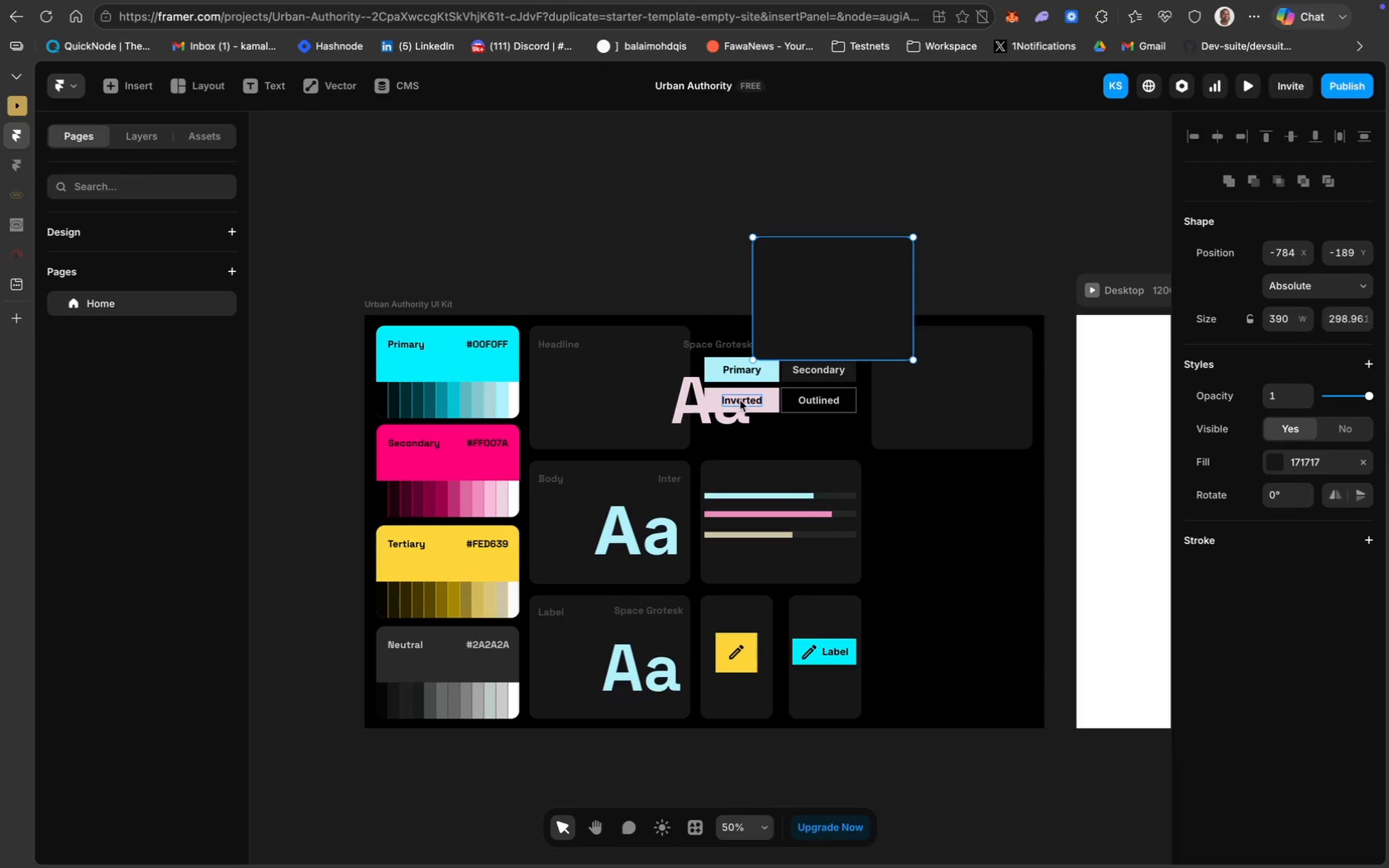 
key(Meta+Z)
 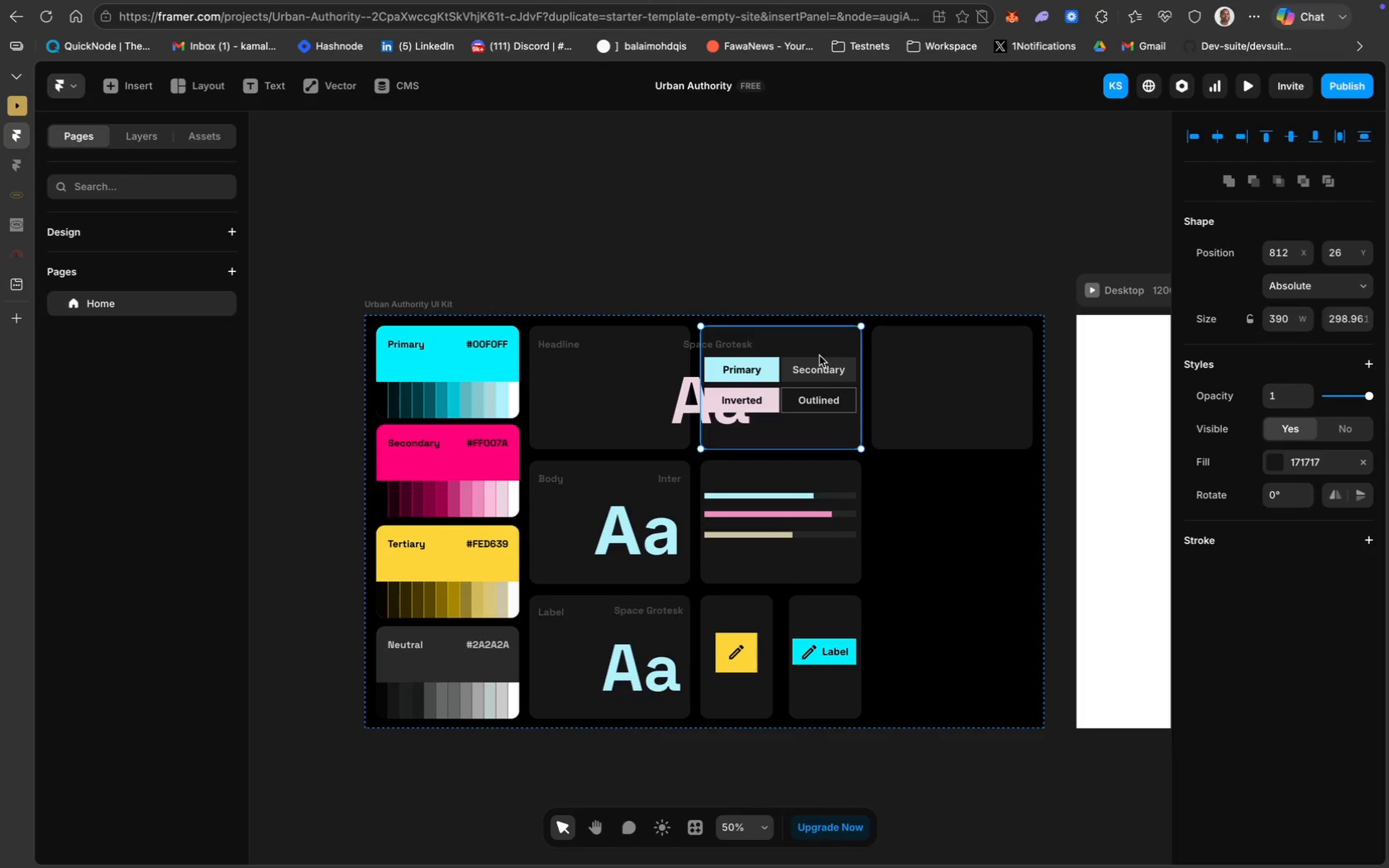 
hold_key(key=ShiftLeft, duration=2.1)
left_click([812, 362])
 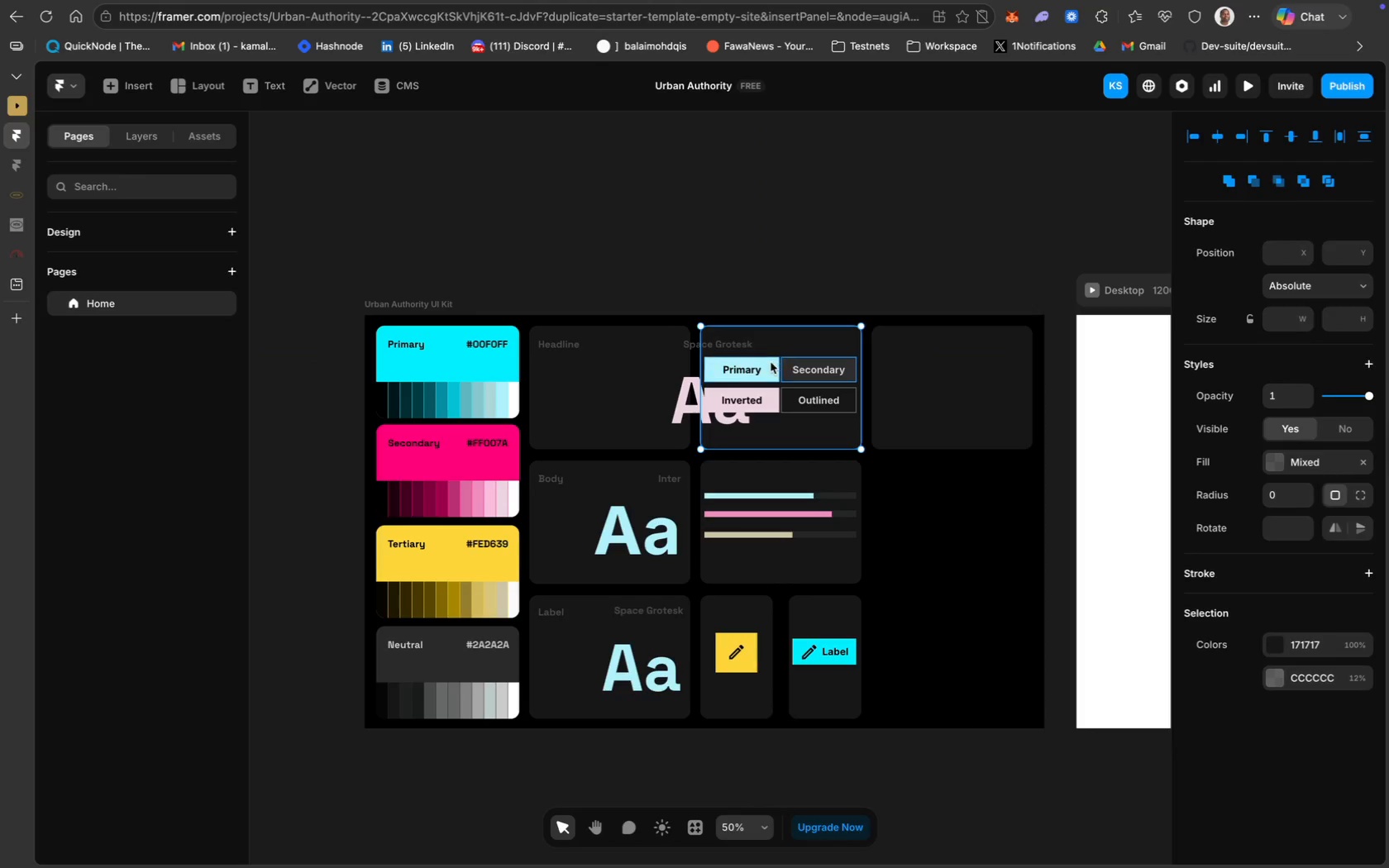 
left_click([770, 361])
 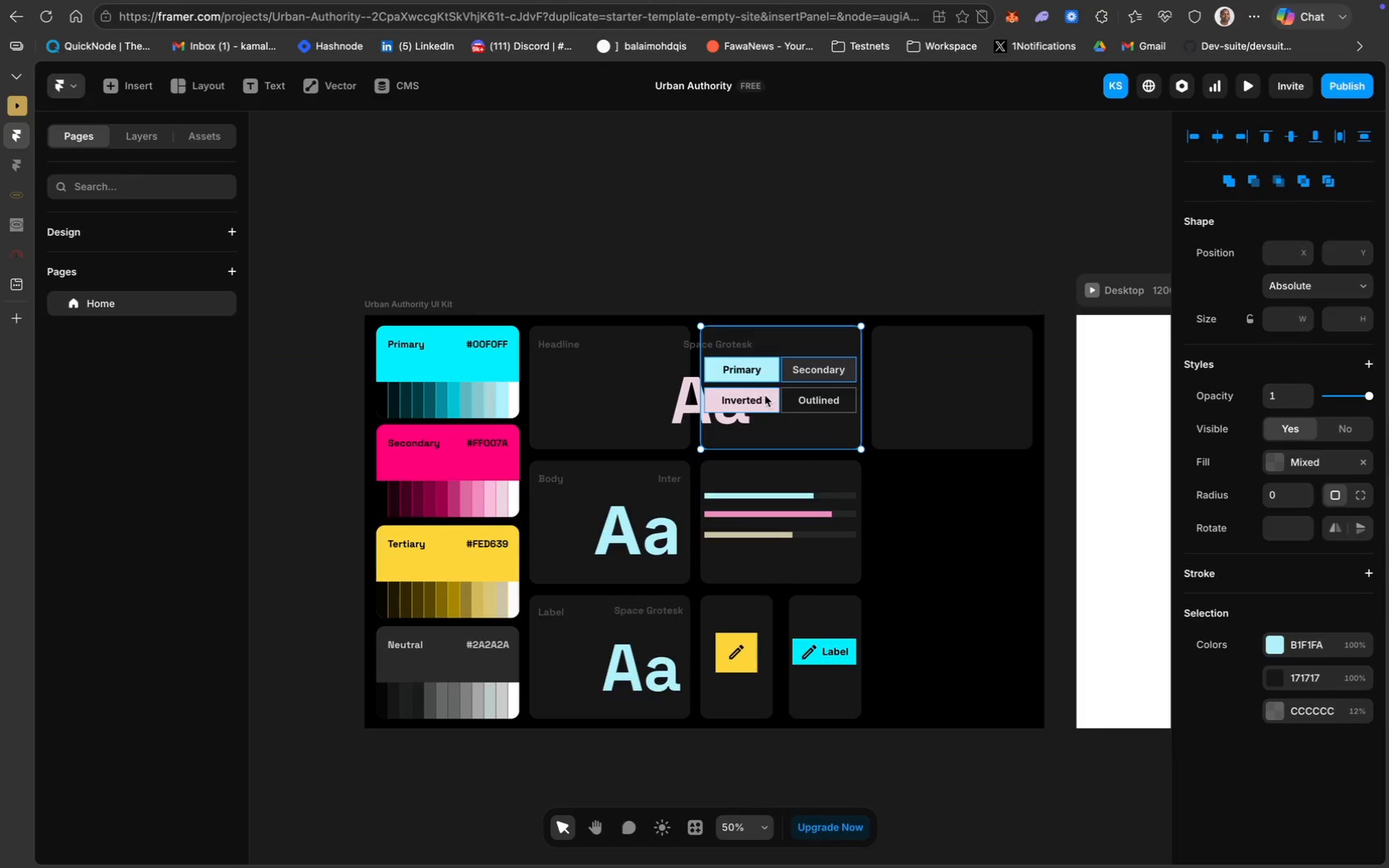 
left_click([765, 395])
 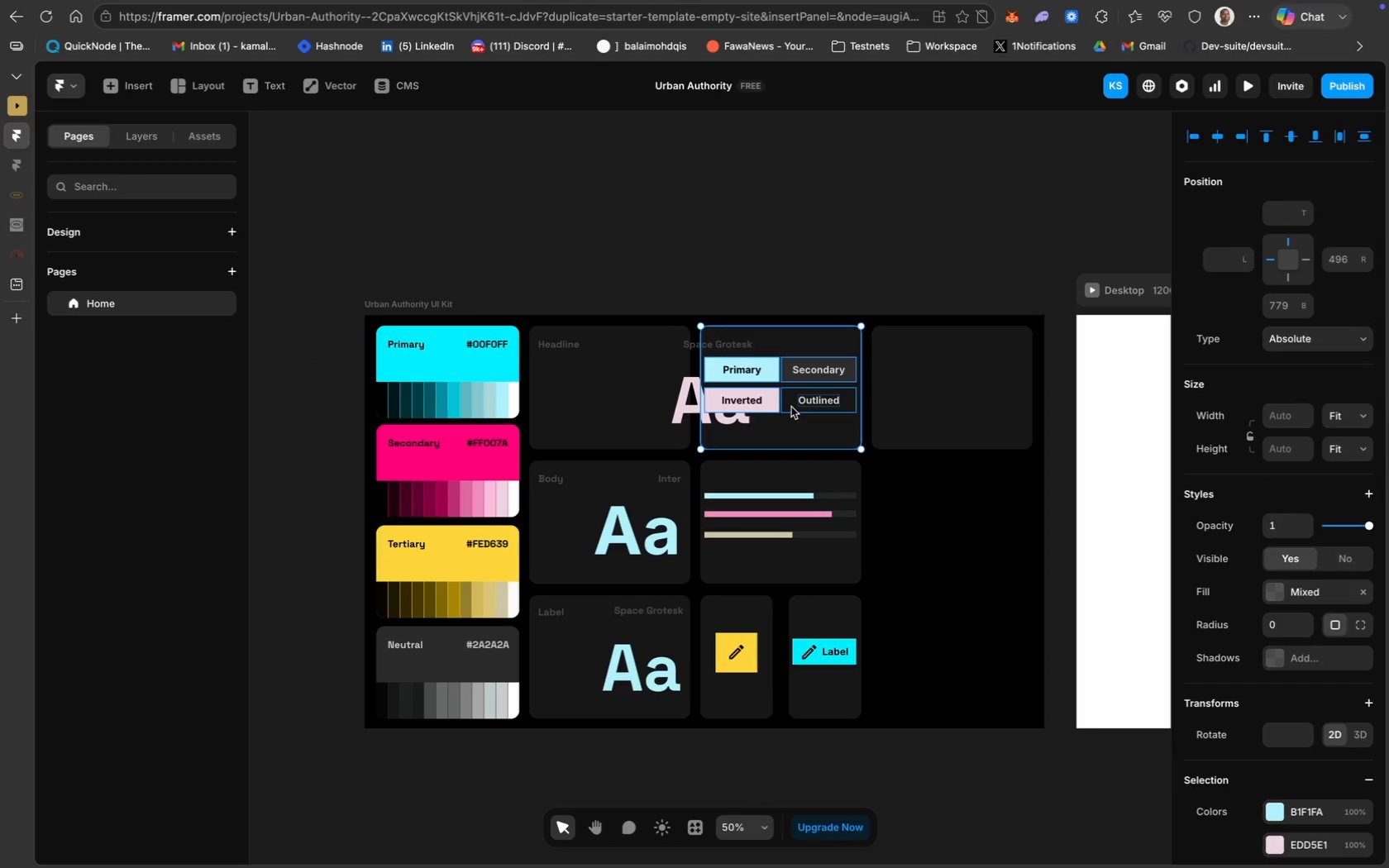 
hold_key(key=ShiftLeft, duration=3.82)
left_click([813, 369])
 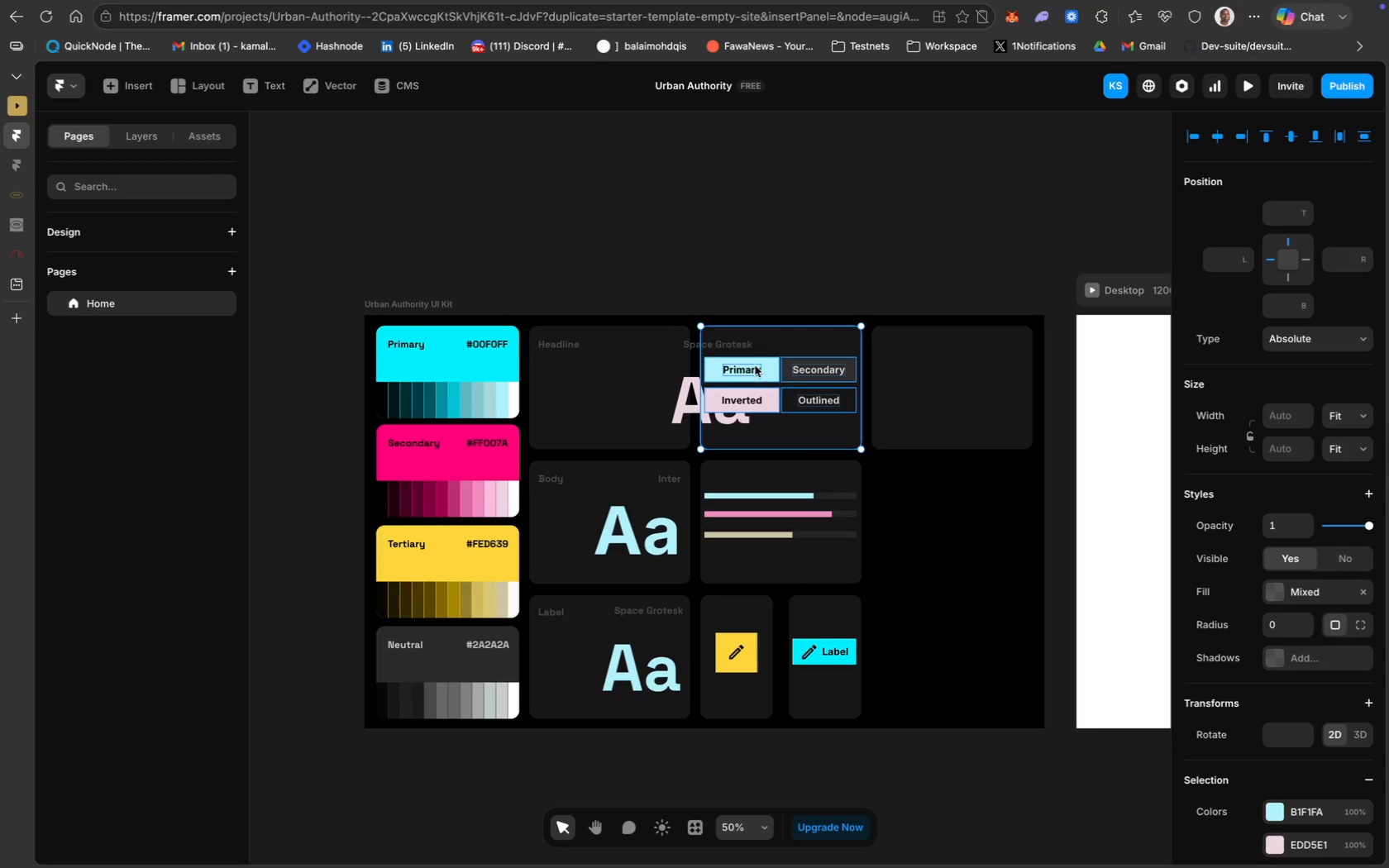 
left_click([752, 365])
 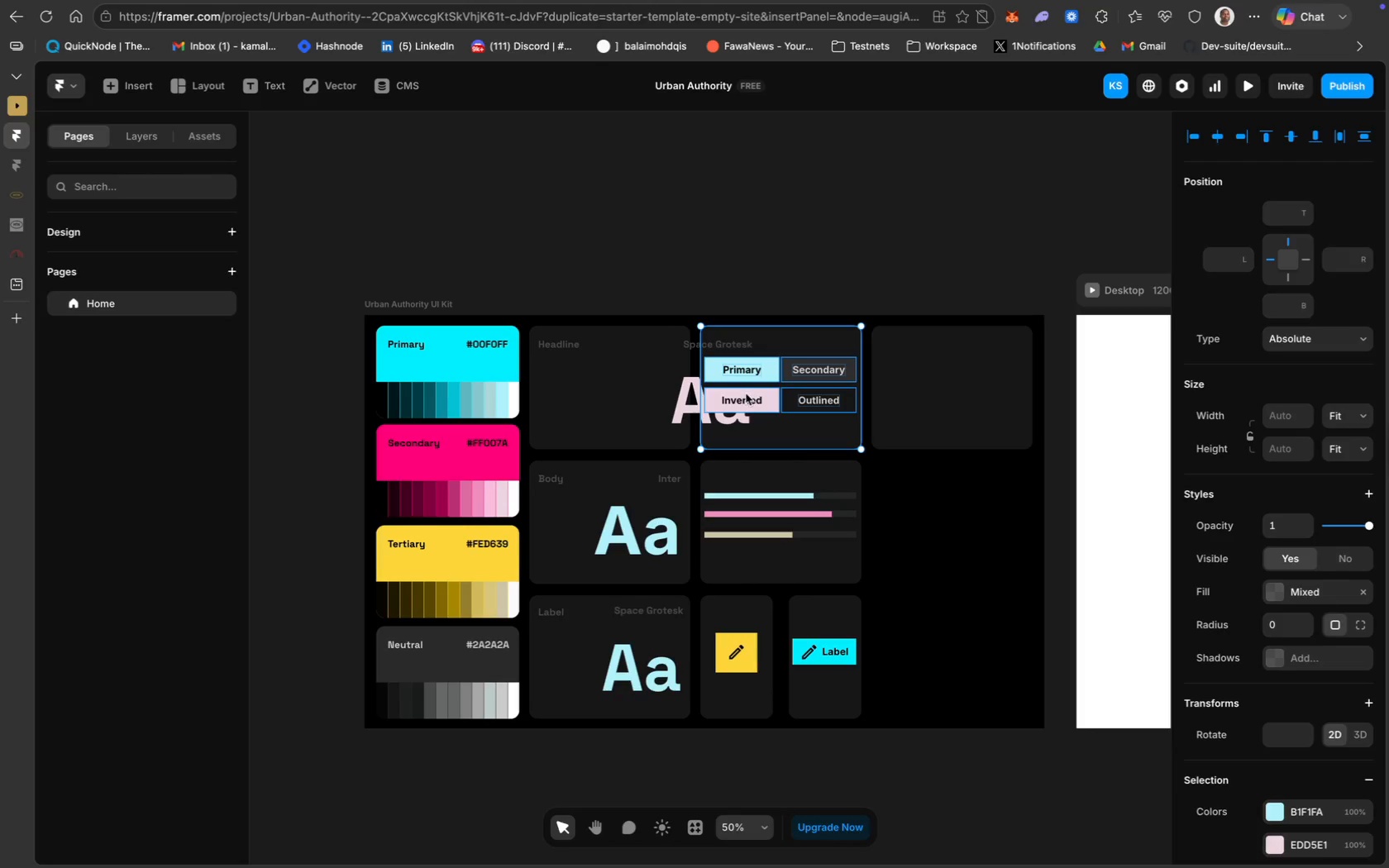 
left_click([746, 394])
 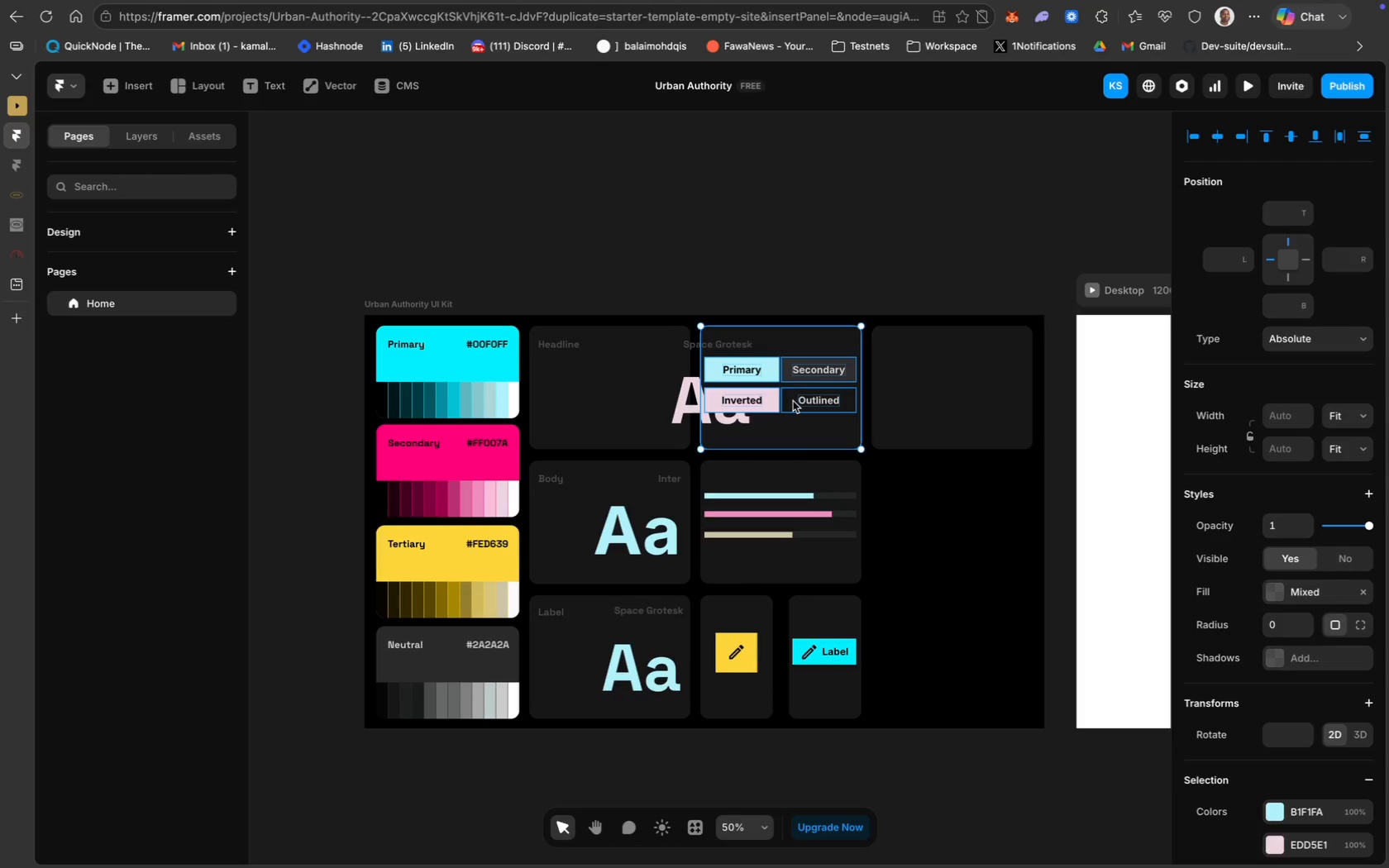 
right_click([793, 401])
 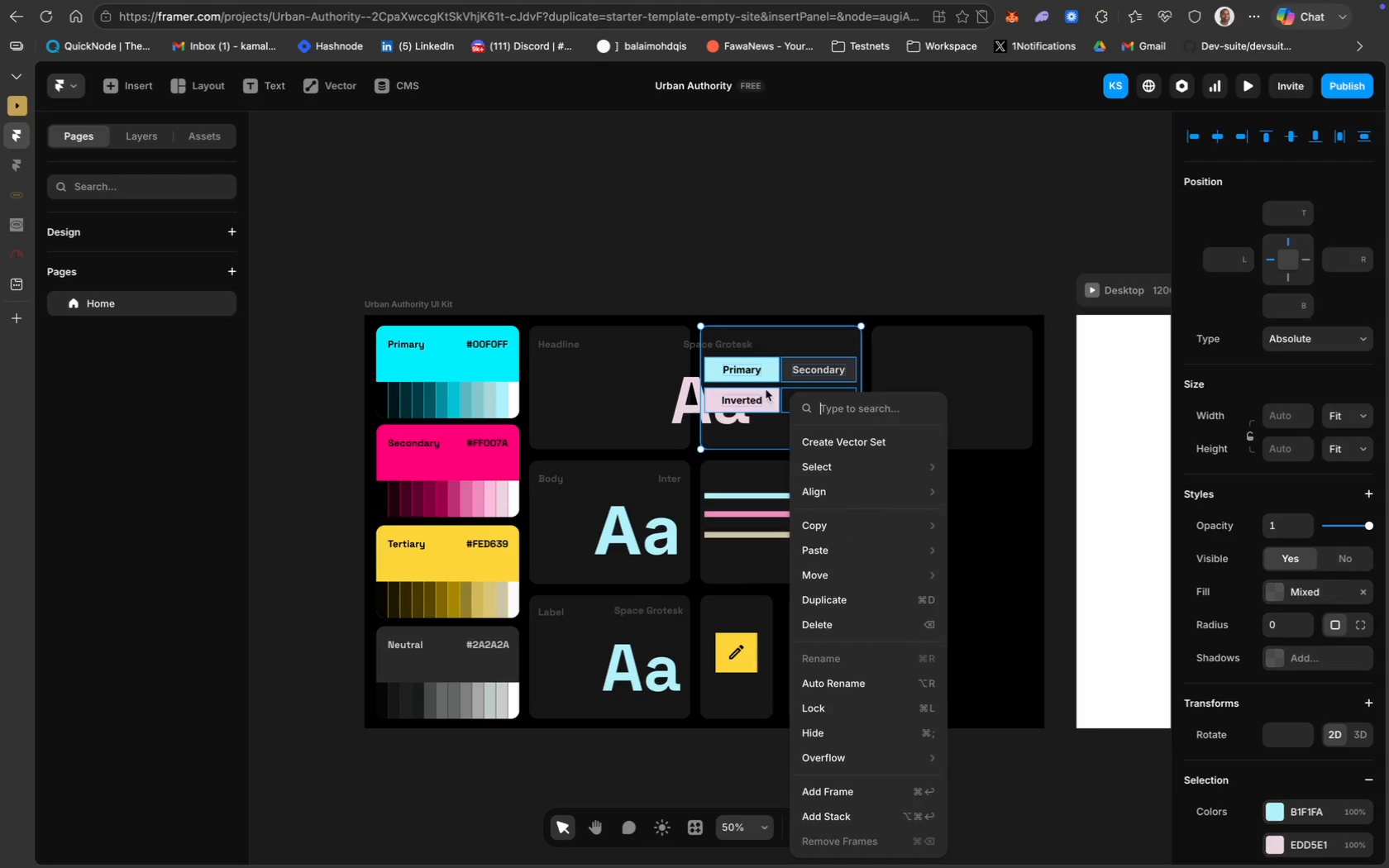 
left_click([778, 336])
 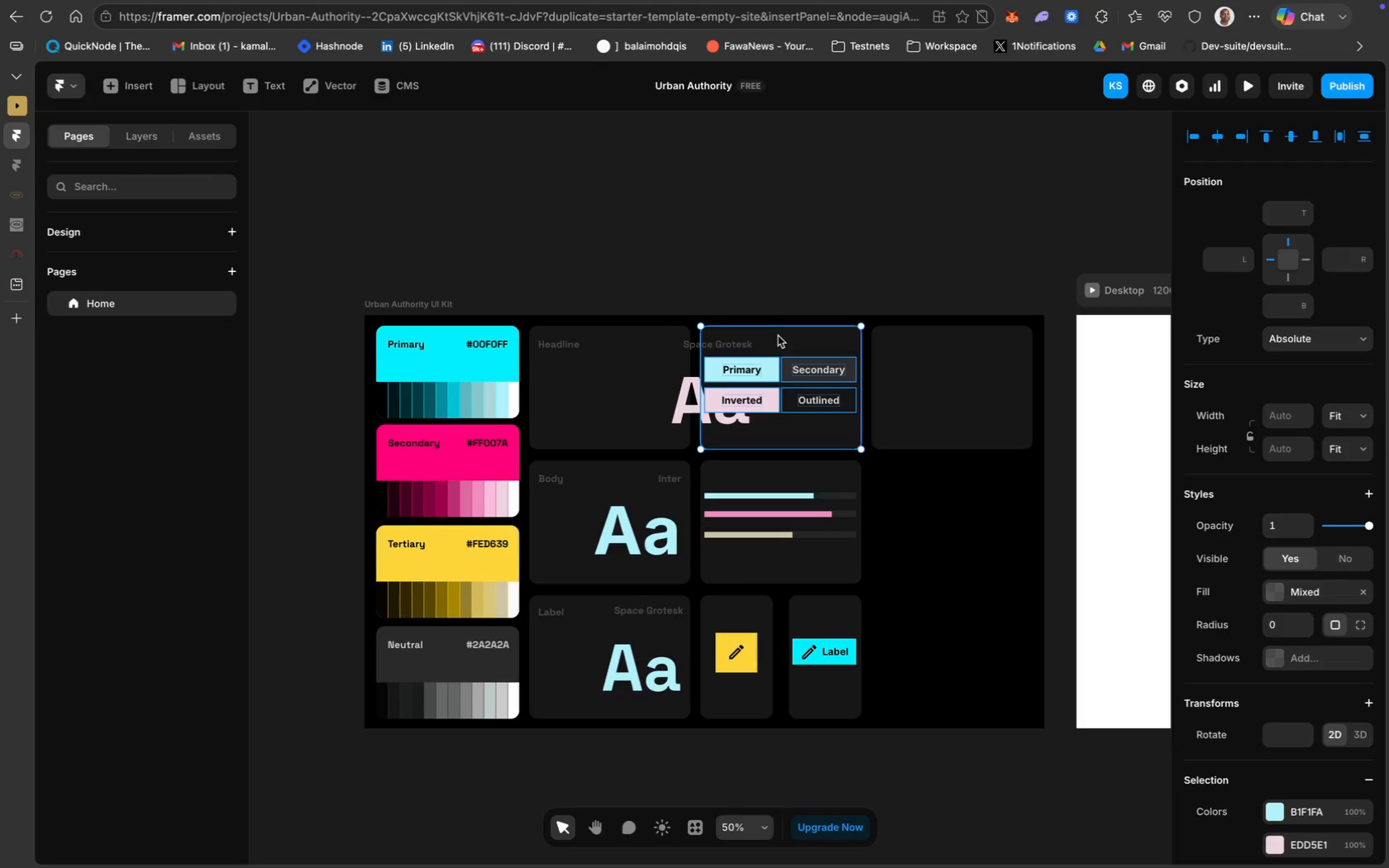 
left_click_drag(start_coordinate=[780, 337], to_coordinate=[853, 237])
 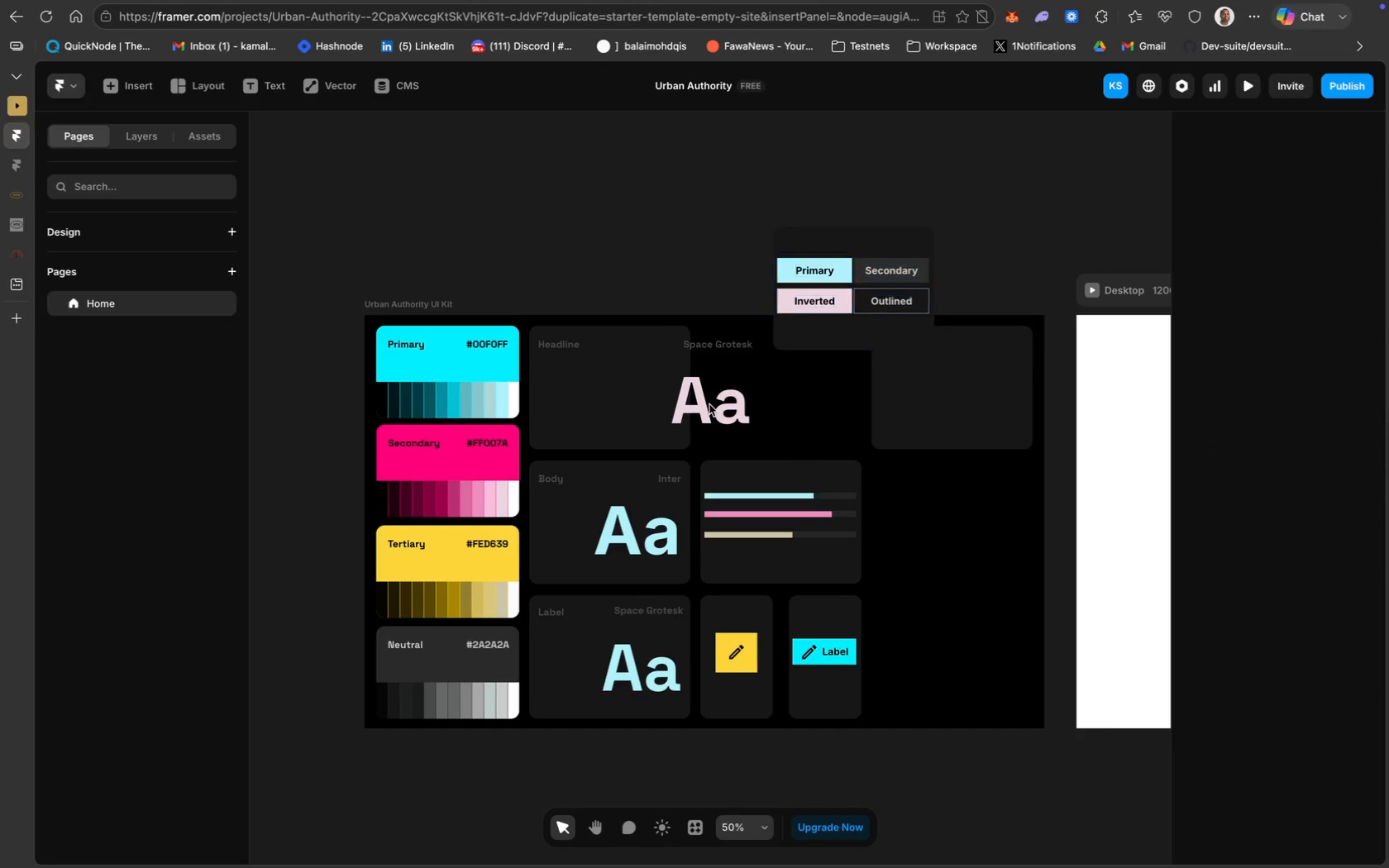 
double_click([709, 404])
 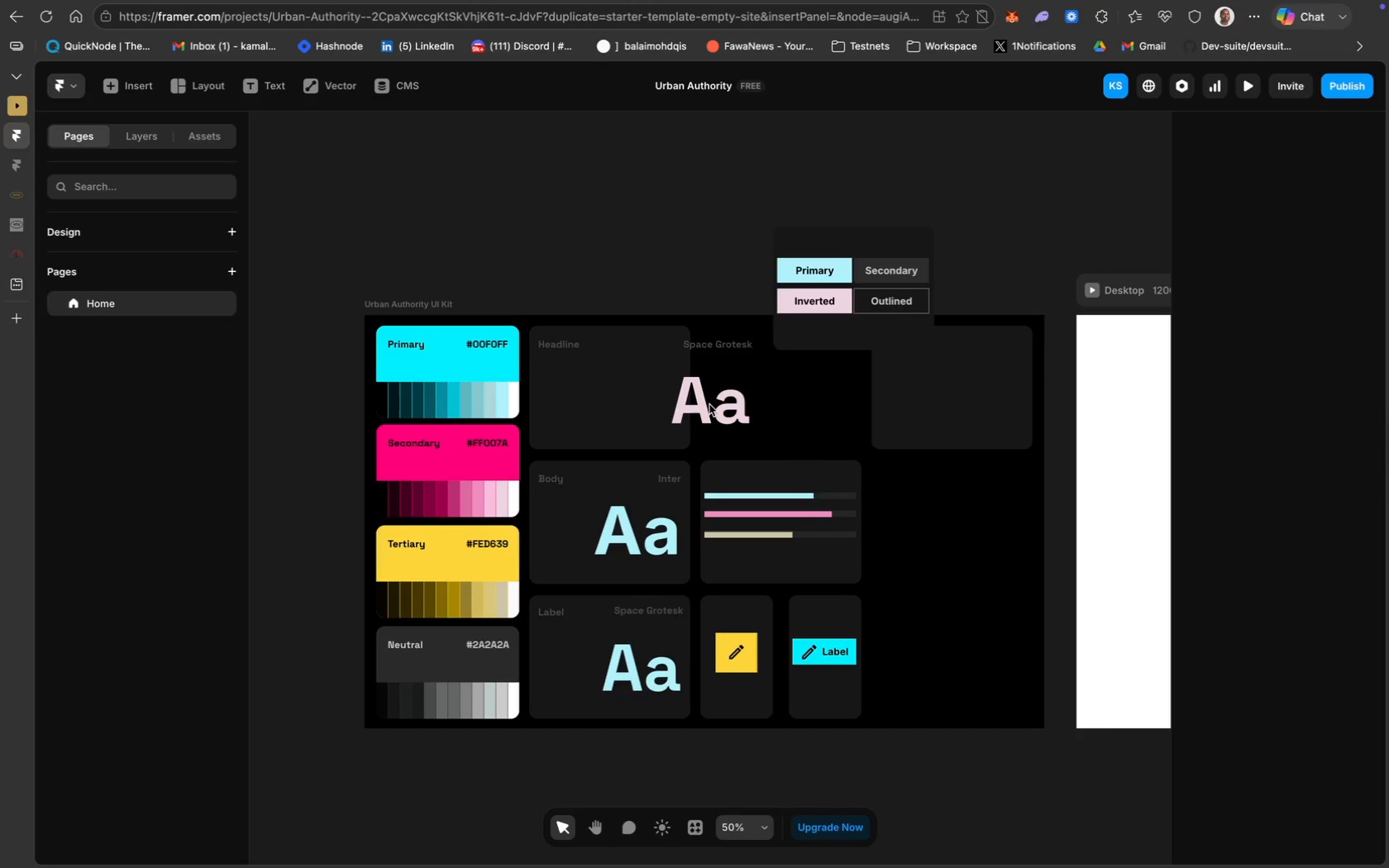 
triple_click([709, 404])
 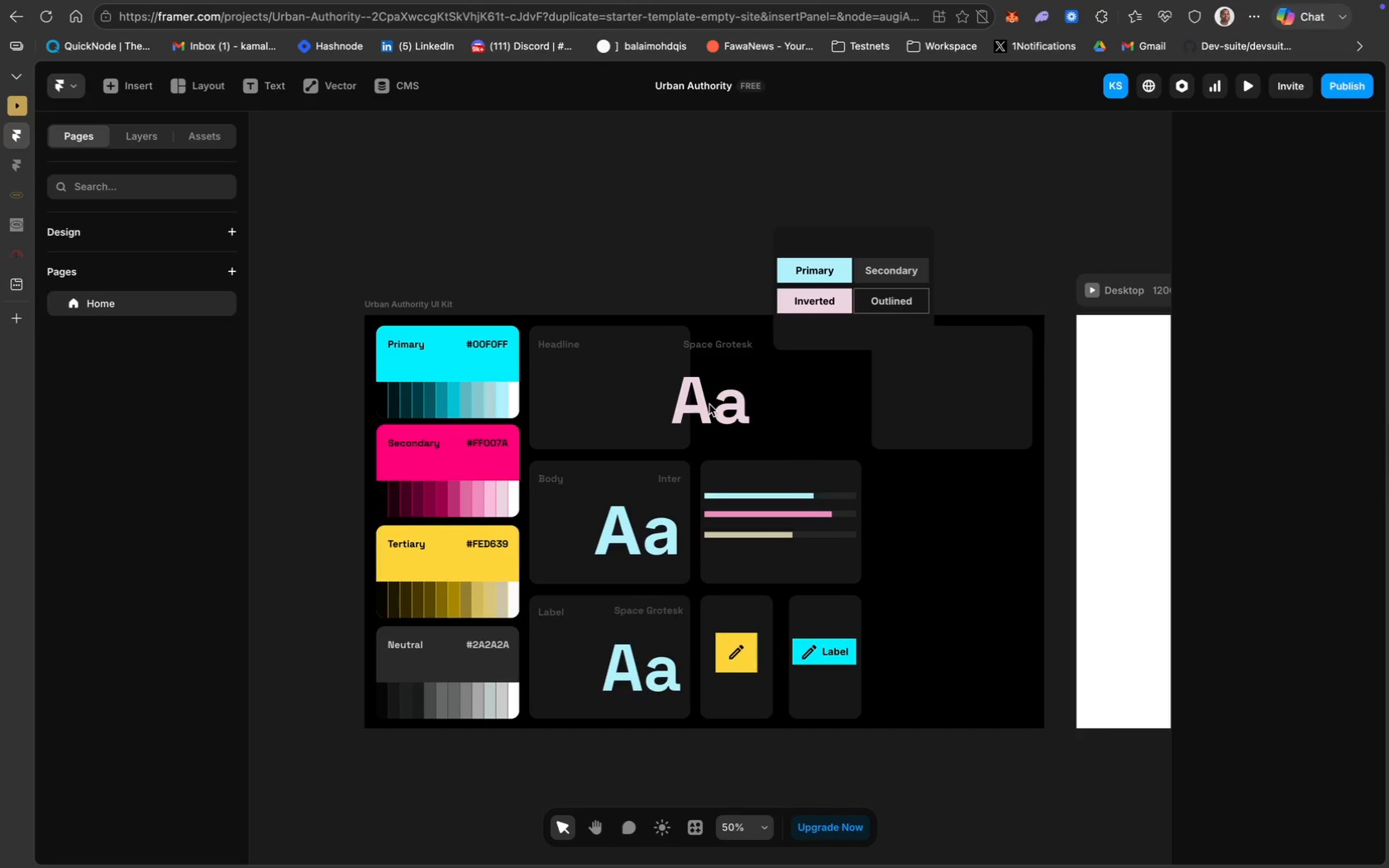 
triple_click([709, 404])
 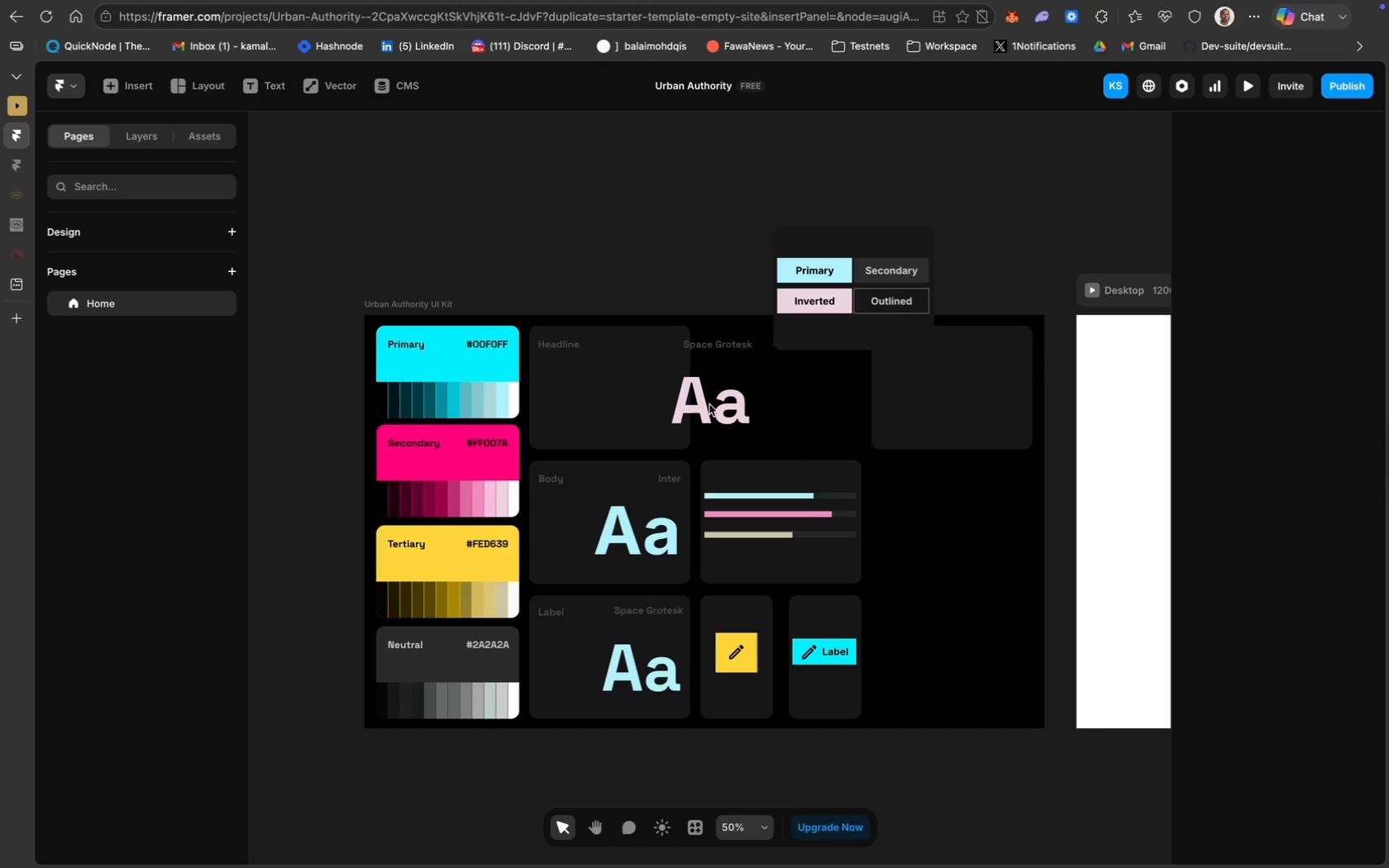 
triple_click([709, 404])
 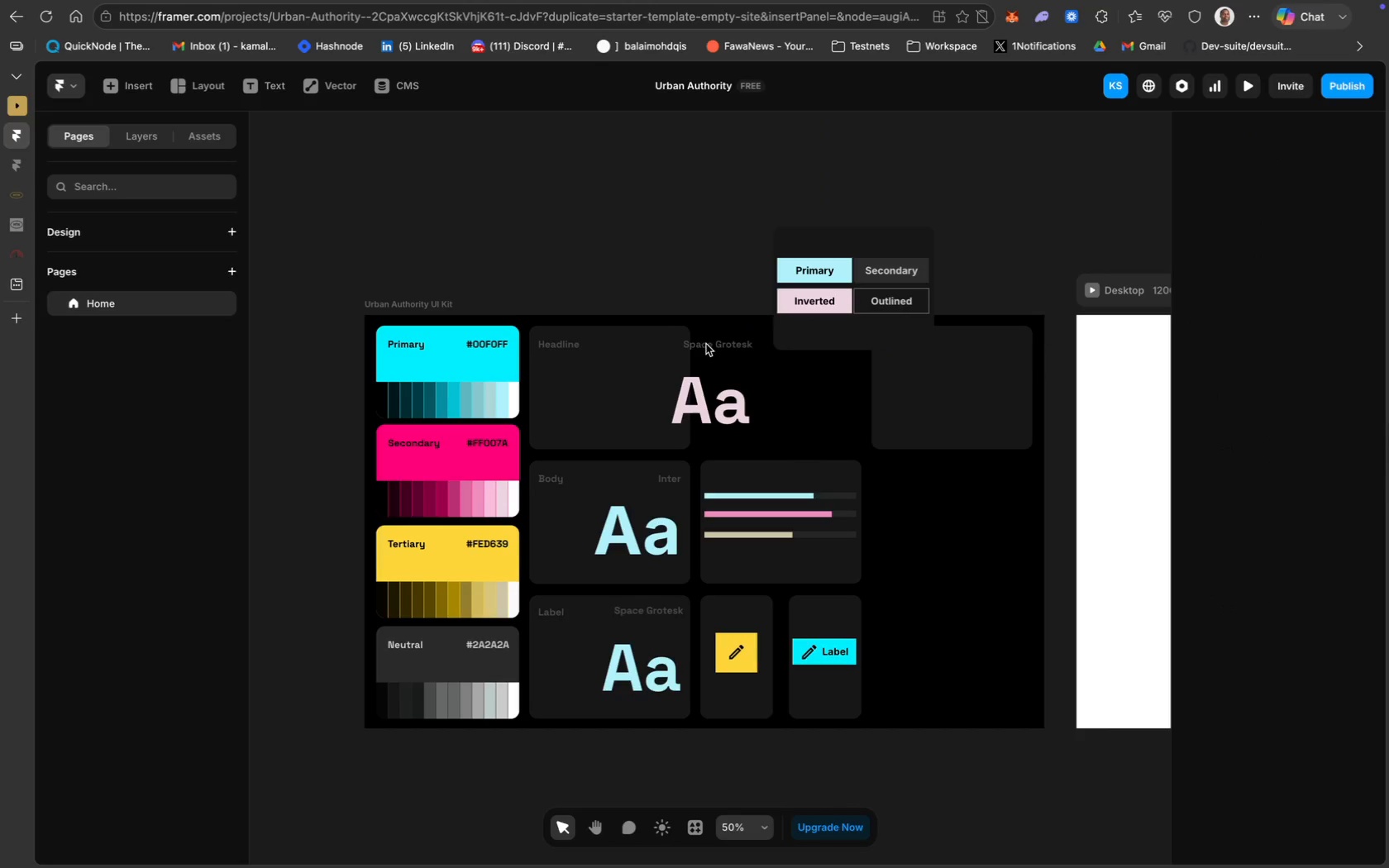 
double_click([706, 344])
 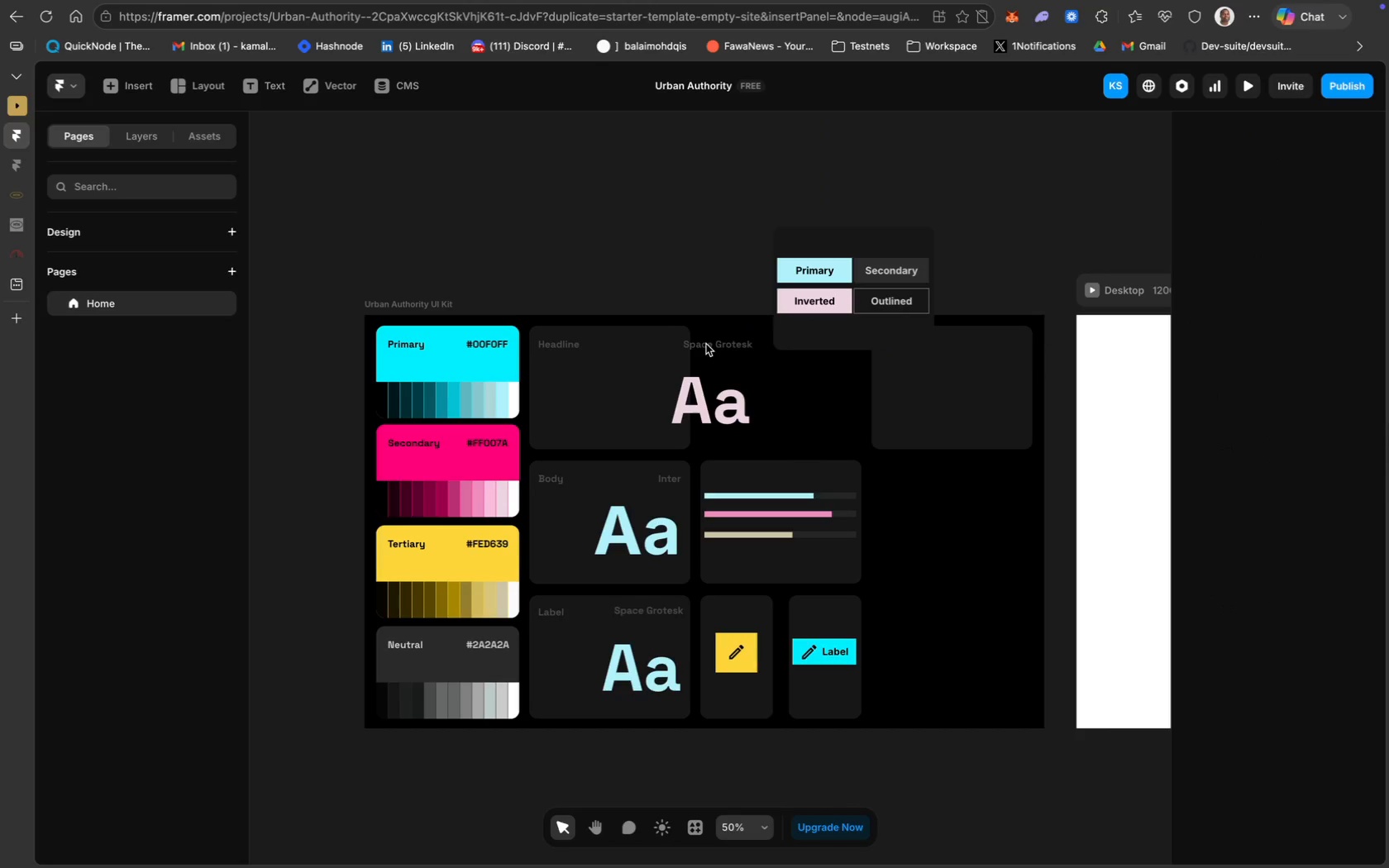 
triple_click([706, 344])
 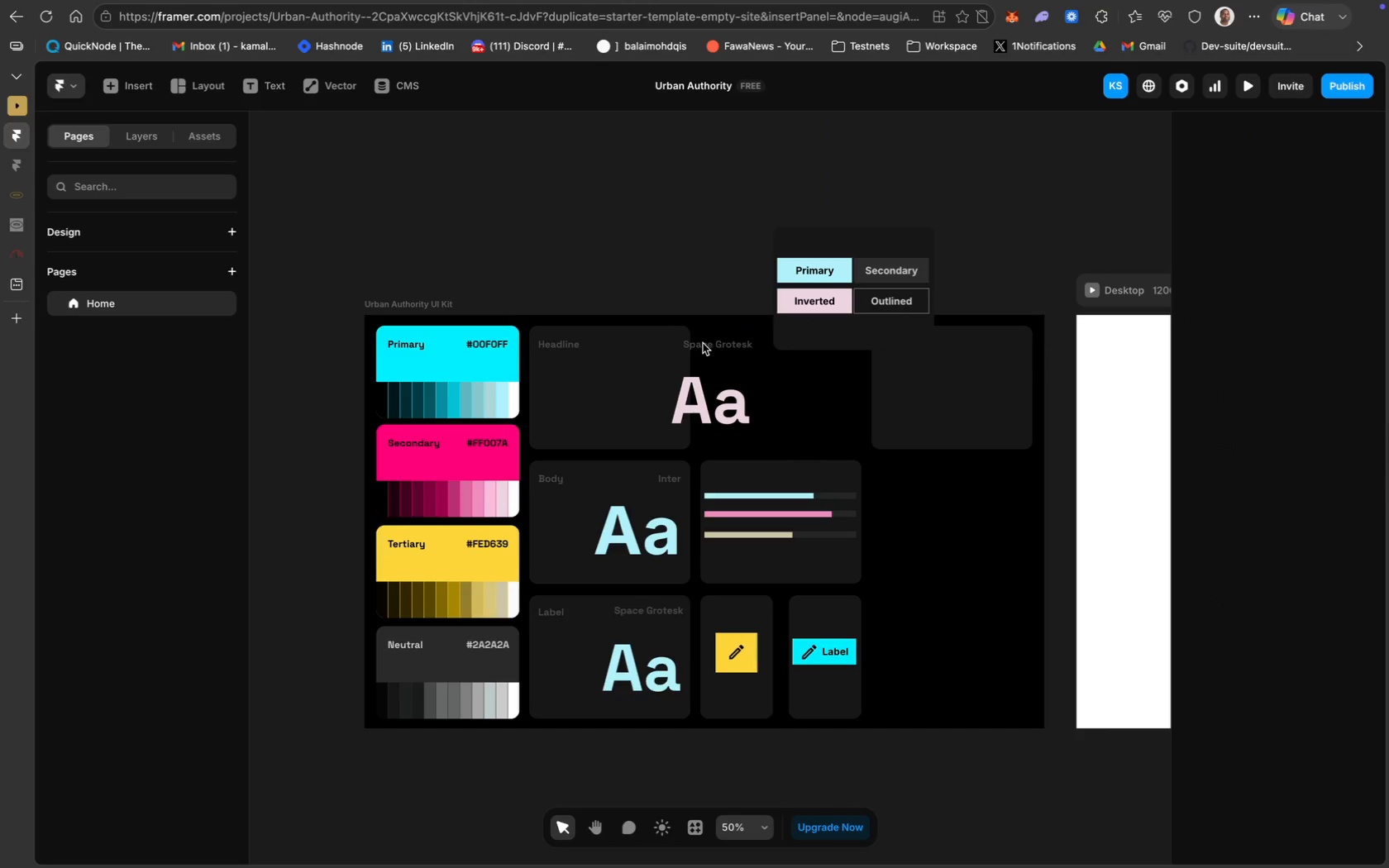 
double_click([704, 343])
 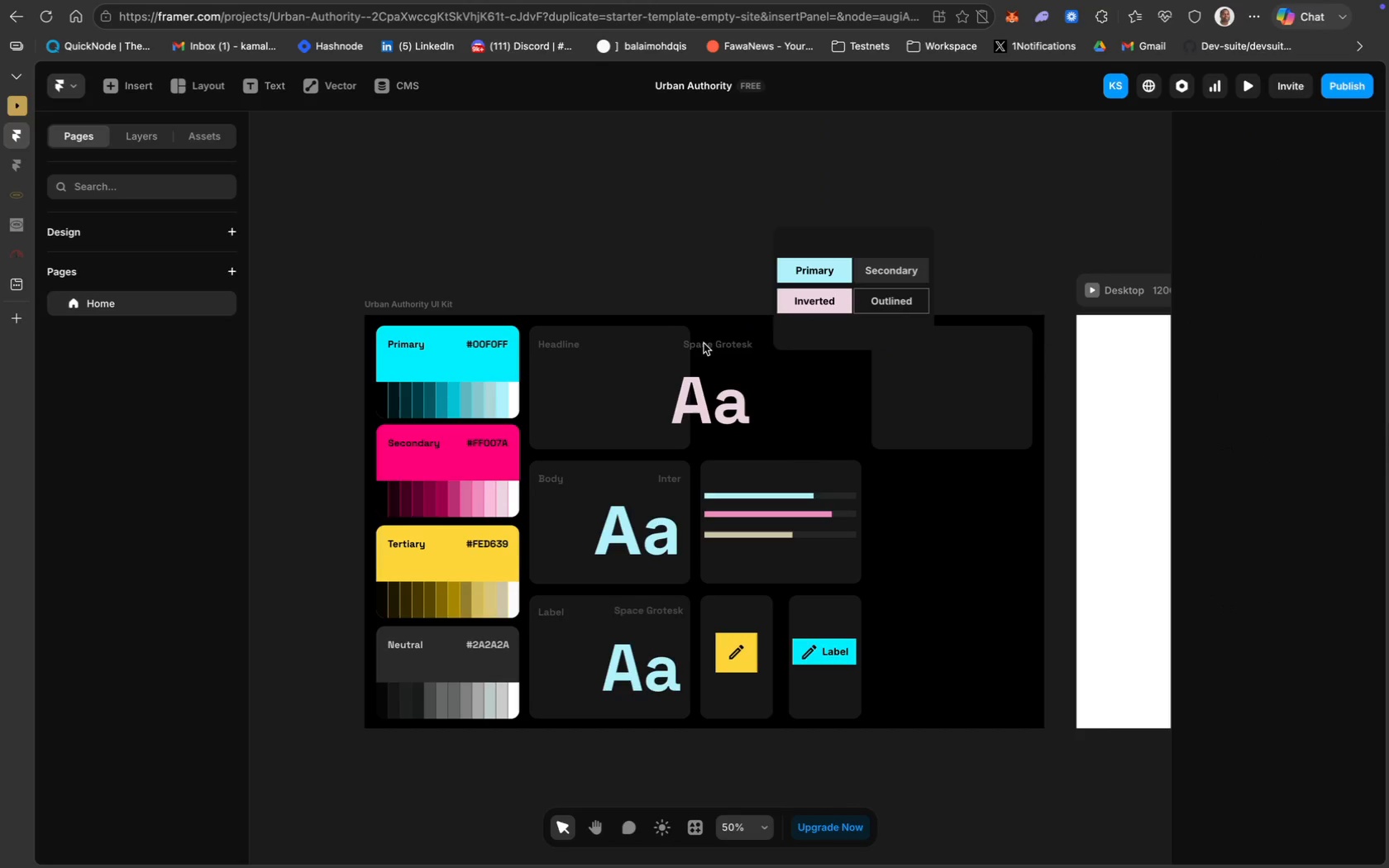 
triple_click([704, 343])
 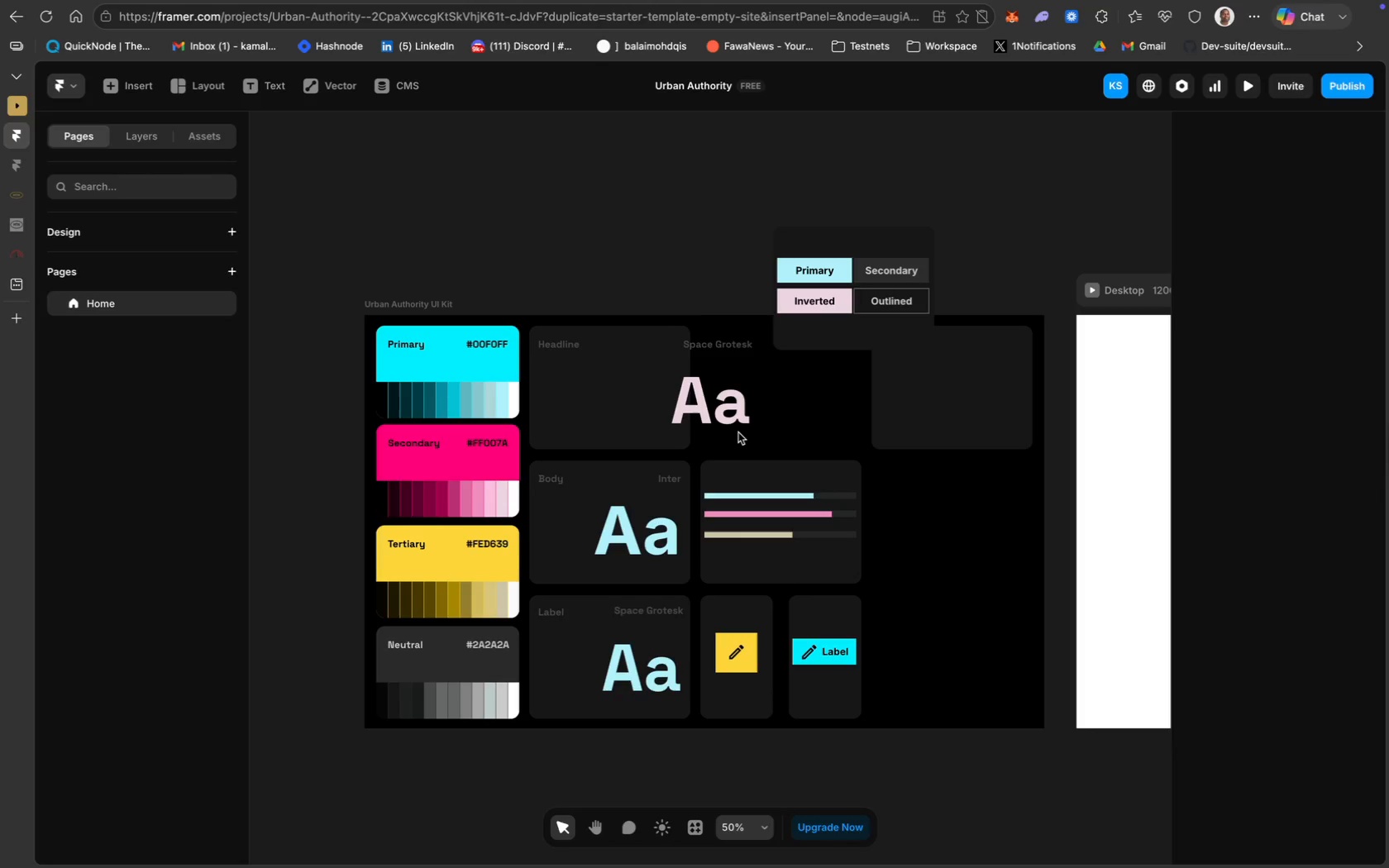 
left_click([737, 432])
 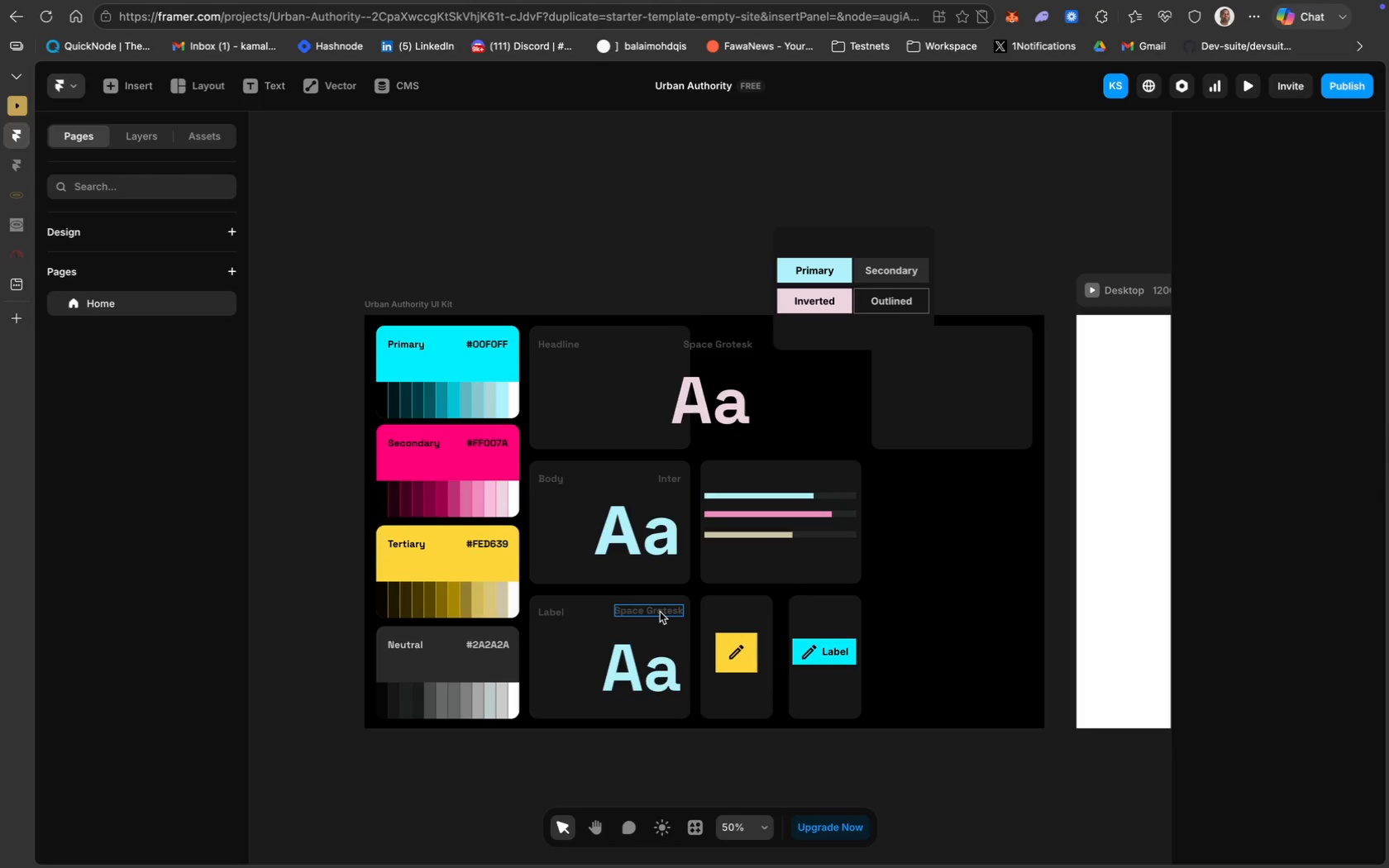 
hold_key(key=ShiftLeft, duration=1.11)
left_click([642, 673])
 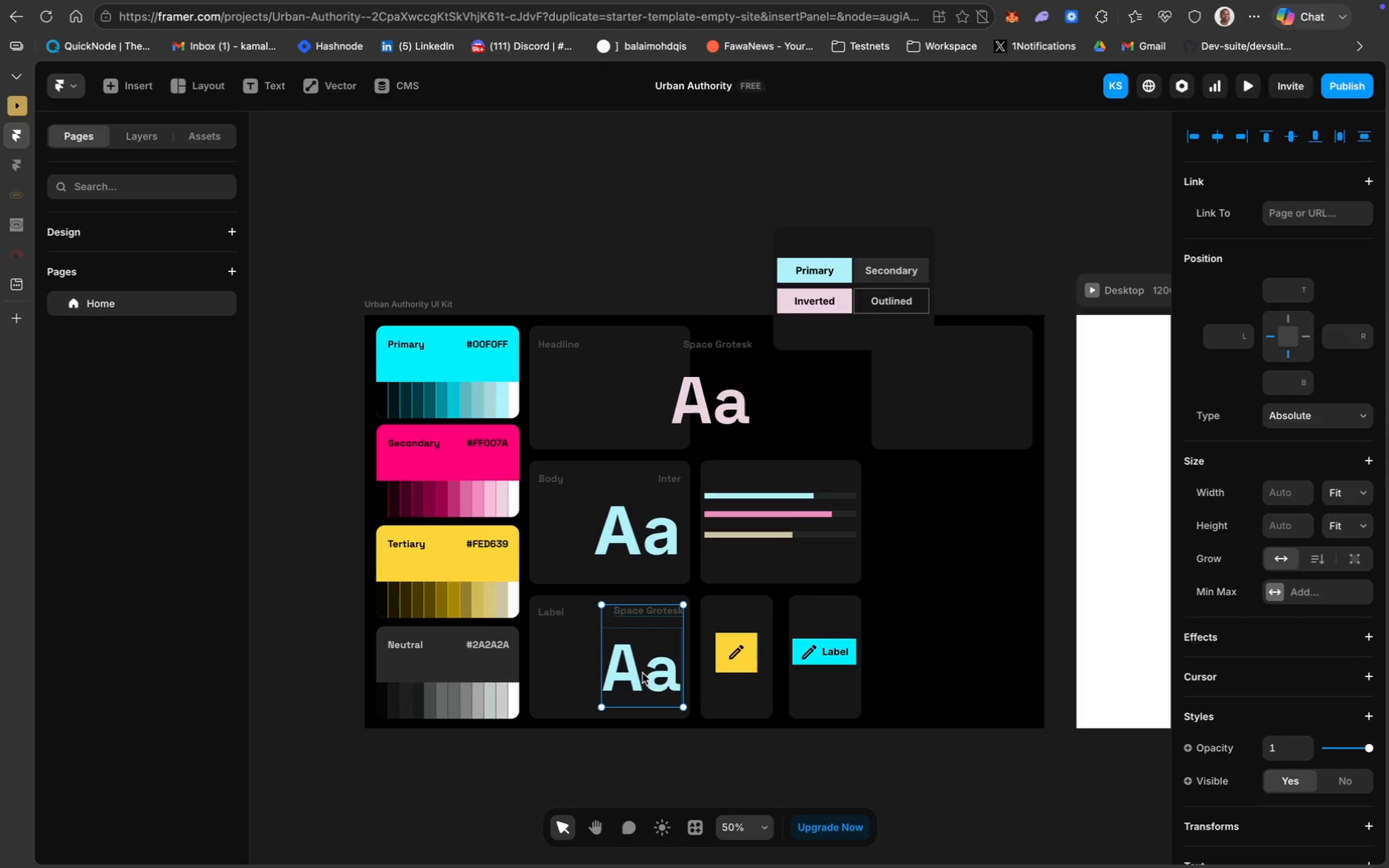 
key(Meta+D)
 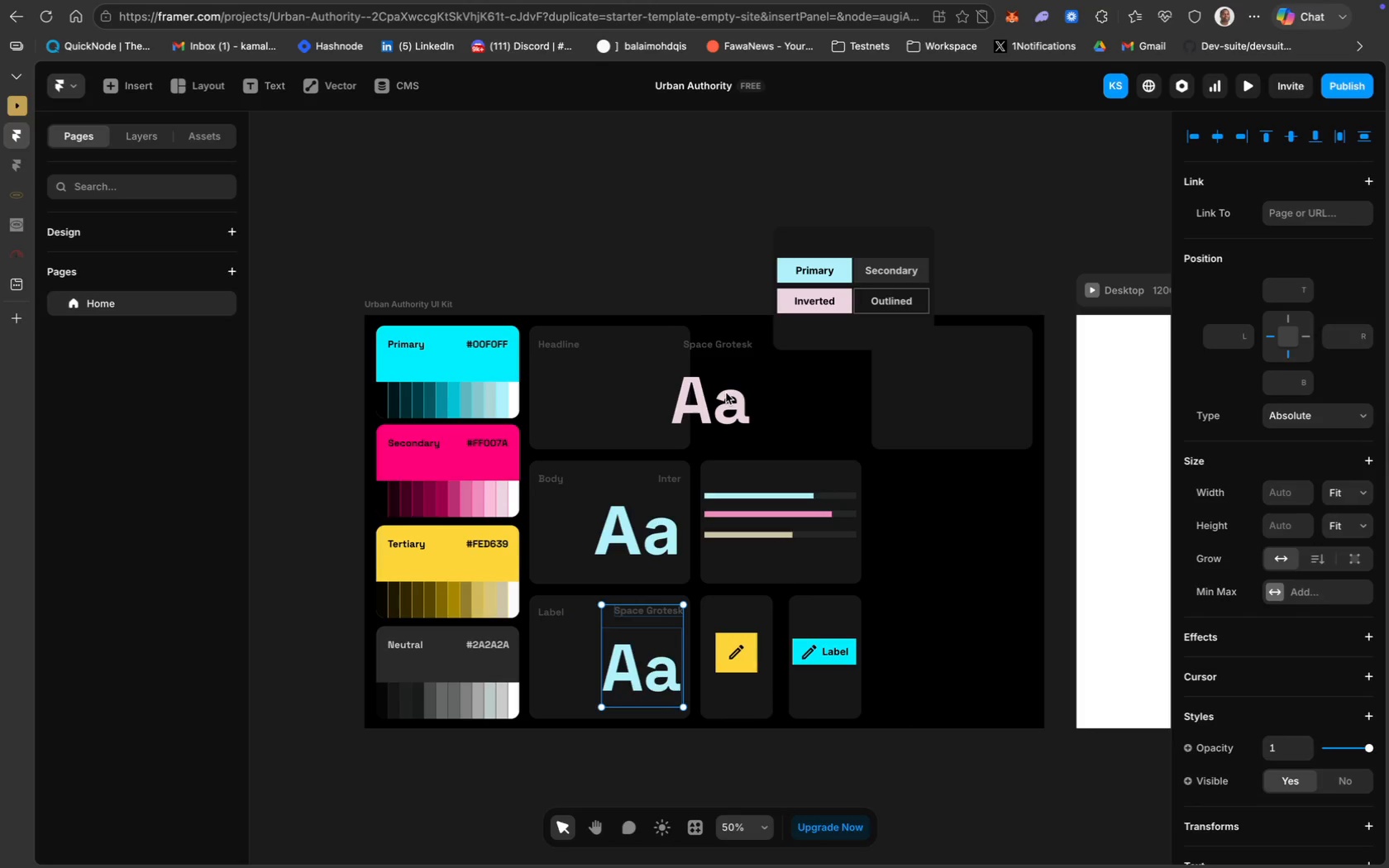 
key(Meta+Z)
 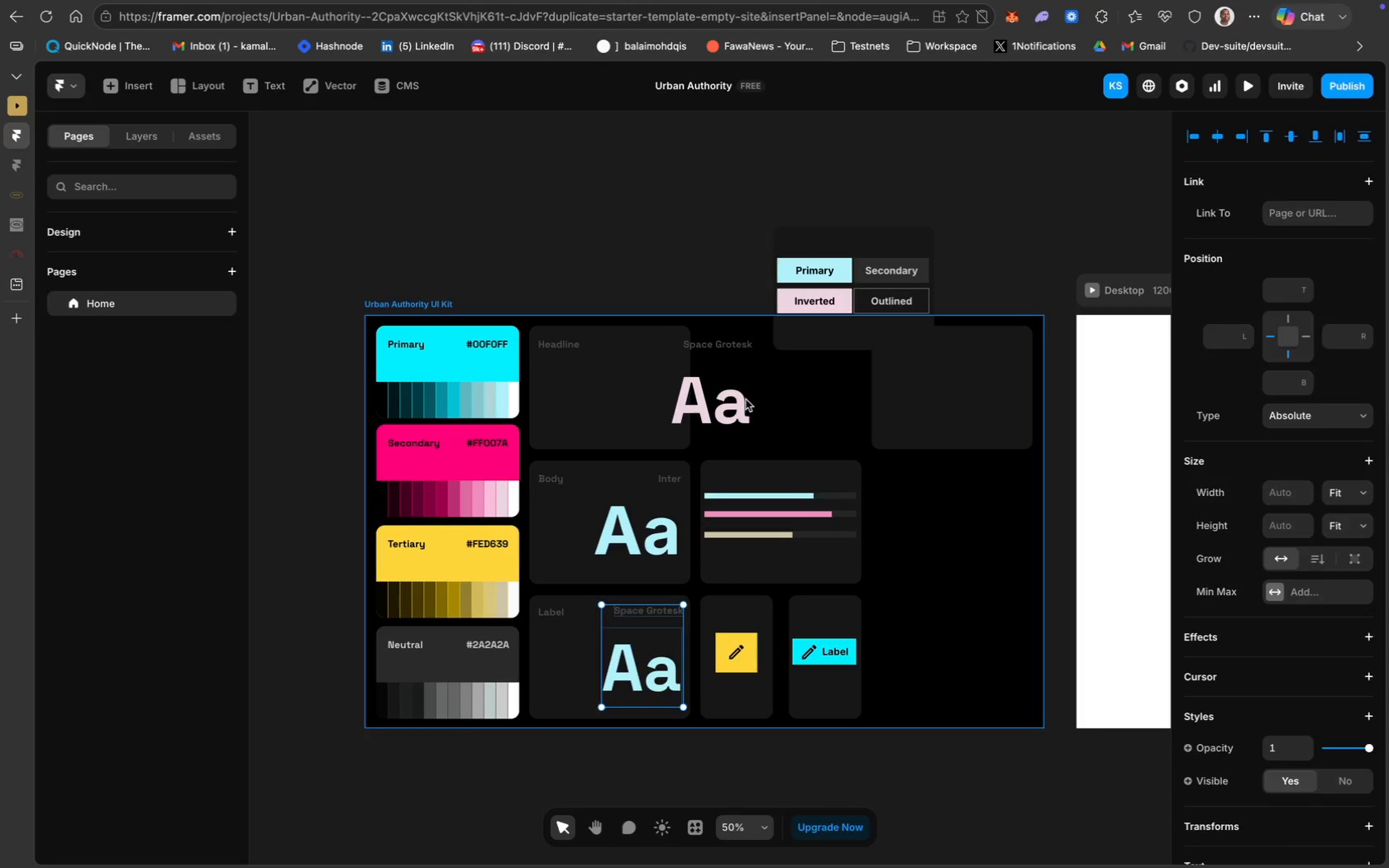 
key(Meta+Z)
 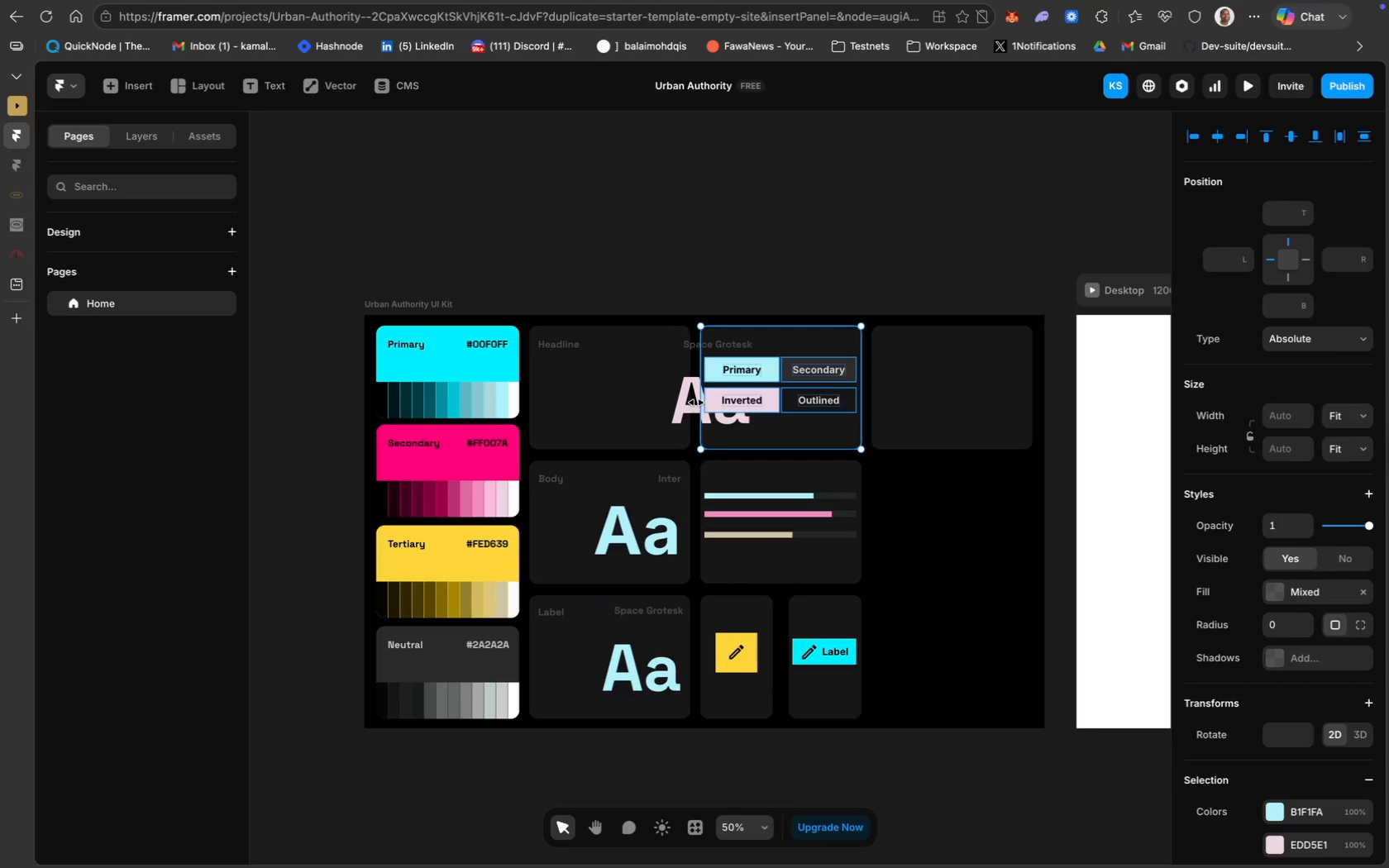 
left_click([690, 402])
 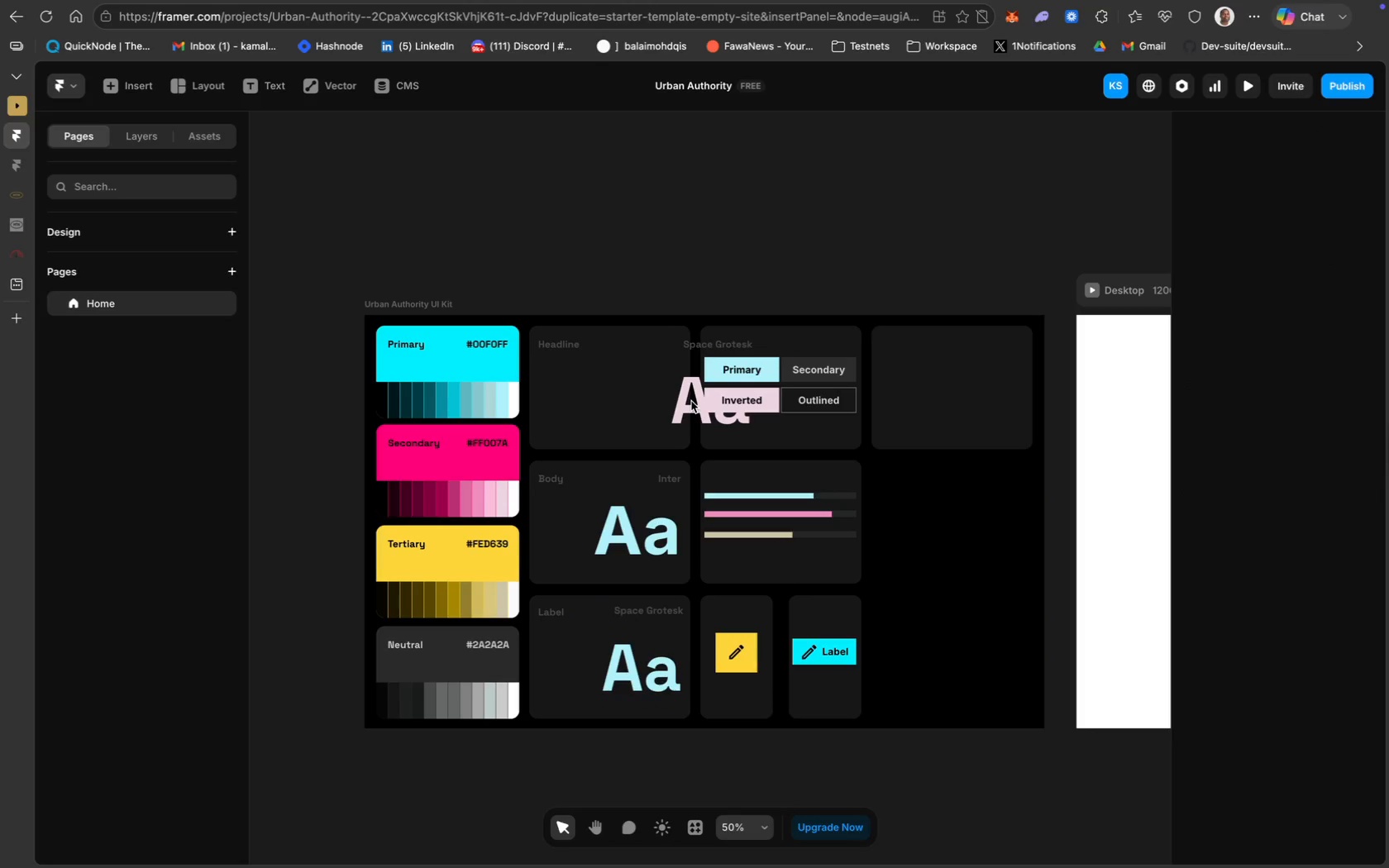 
double_click([691, 401])
 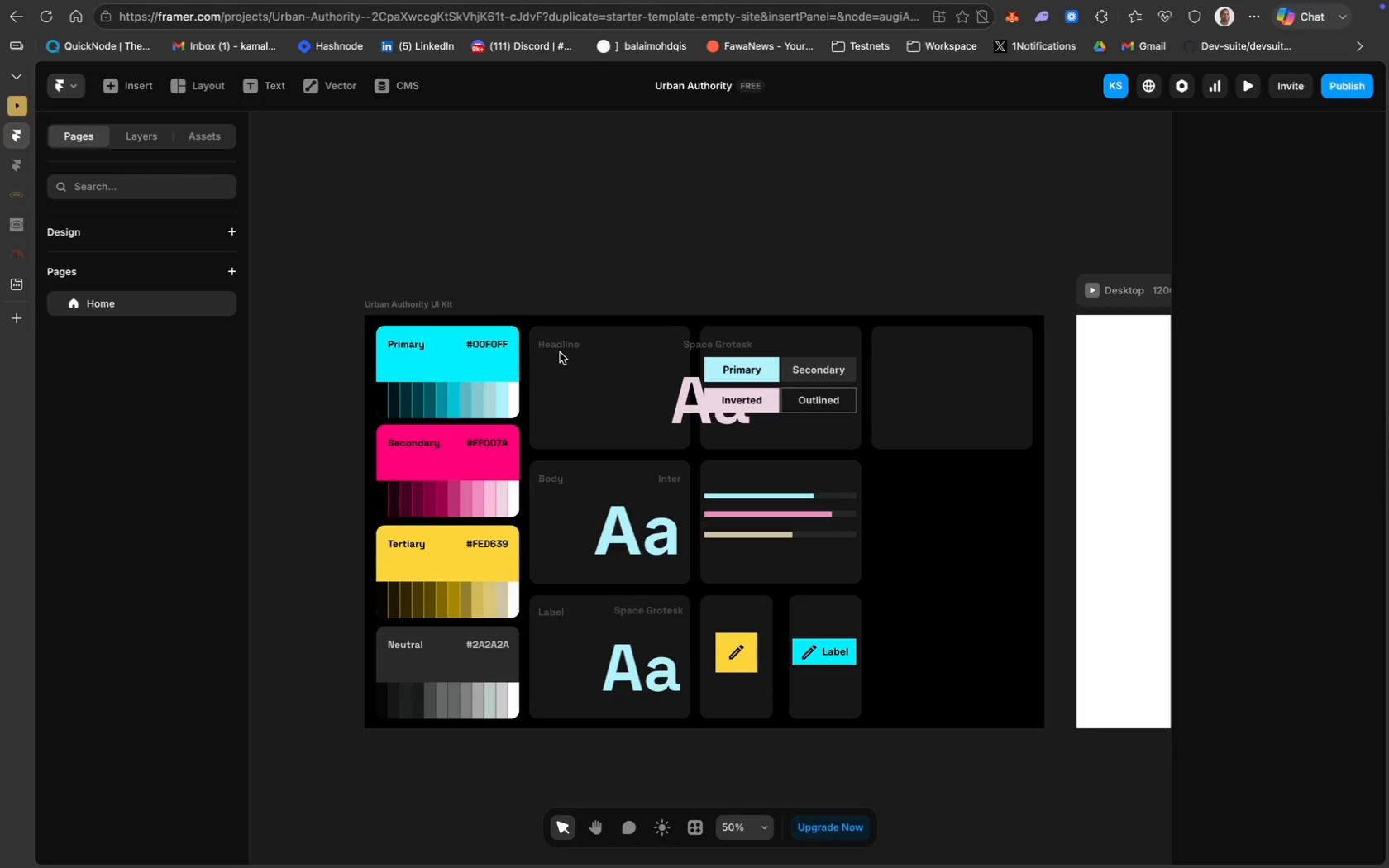 
double_click([560, 347])
 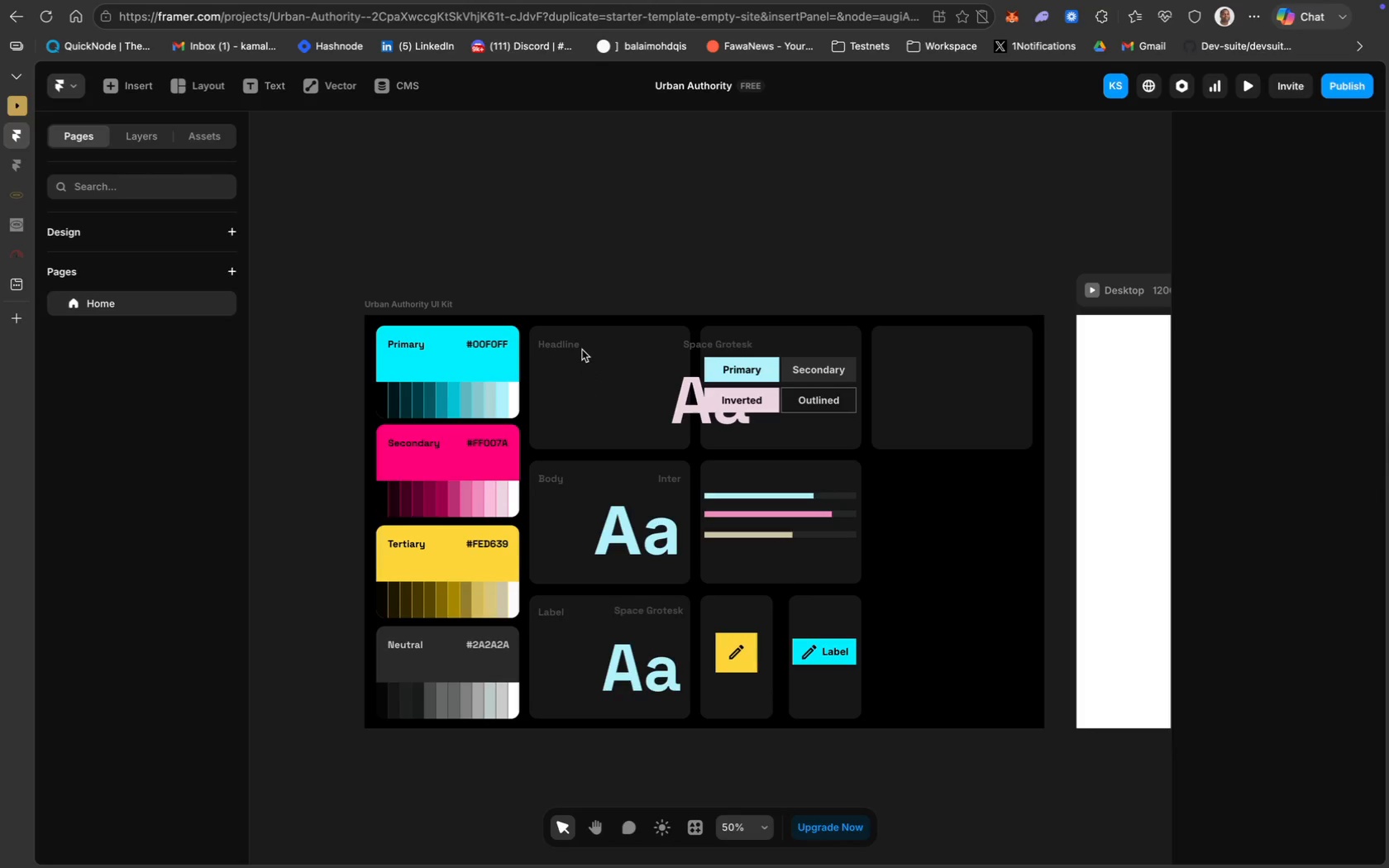 
left_click([935, 361])
 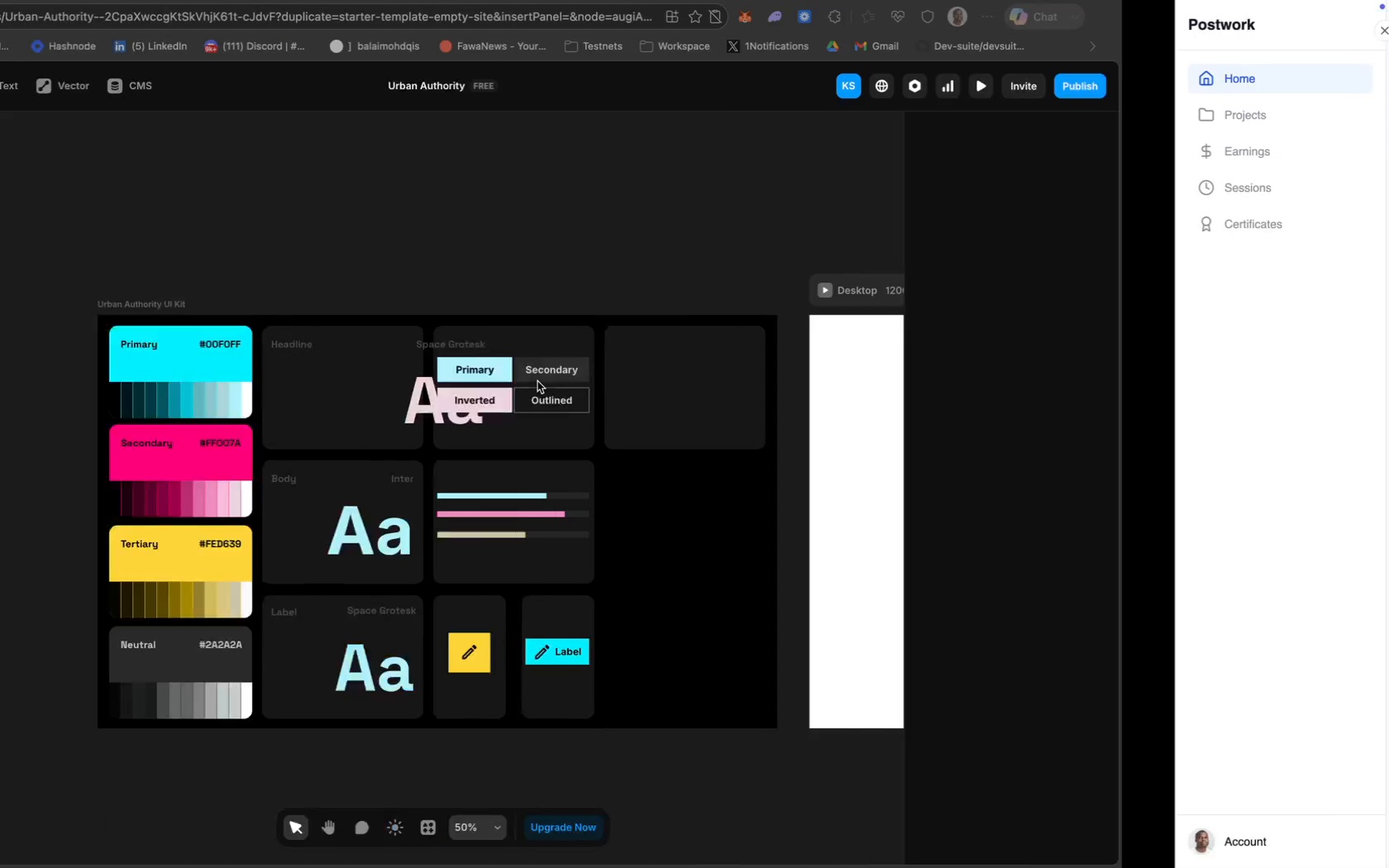 
wait(10.69)
 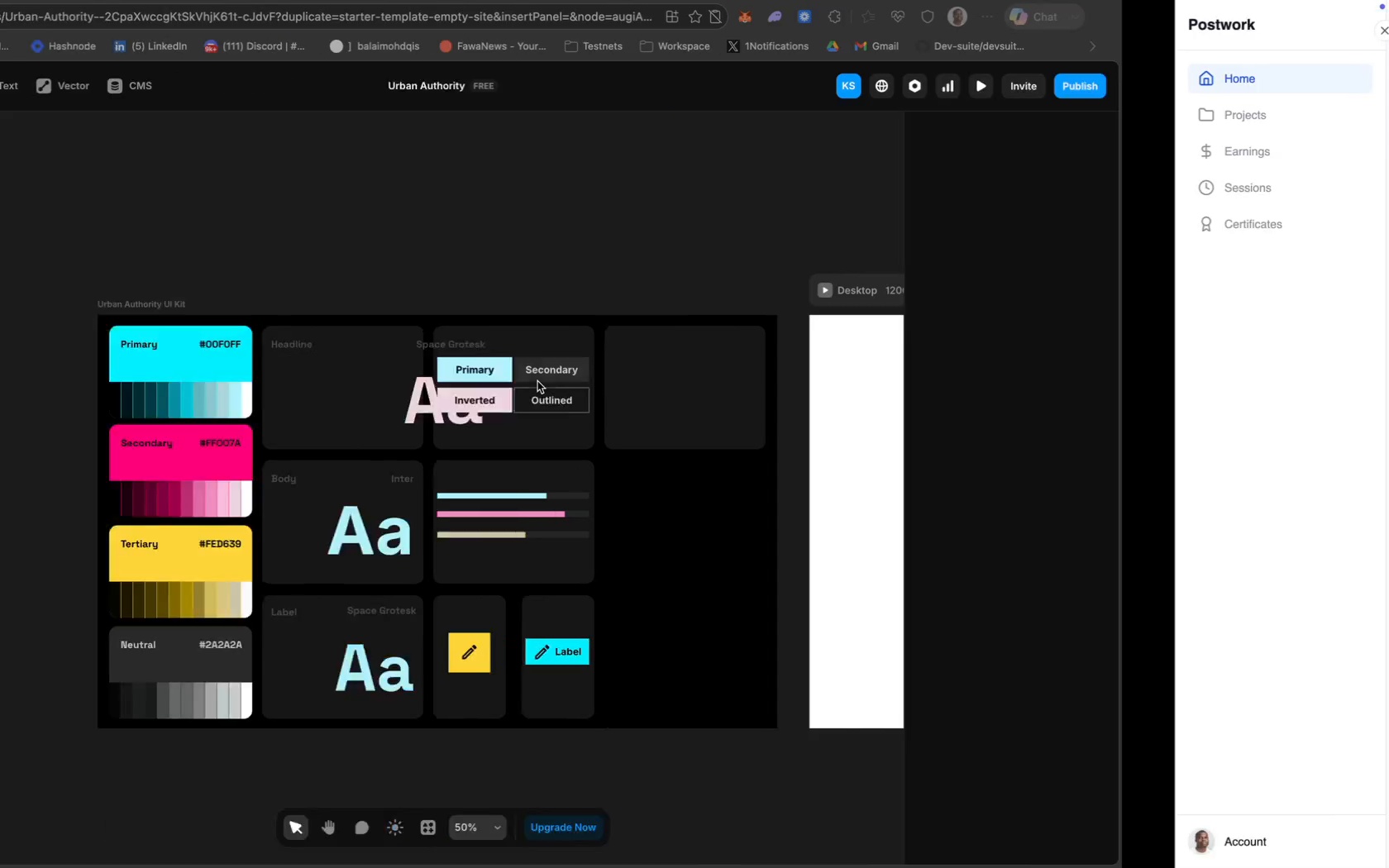 
left_click([401, 301])
 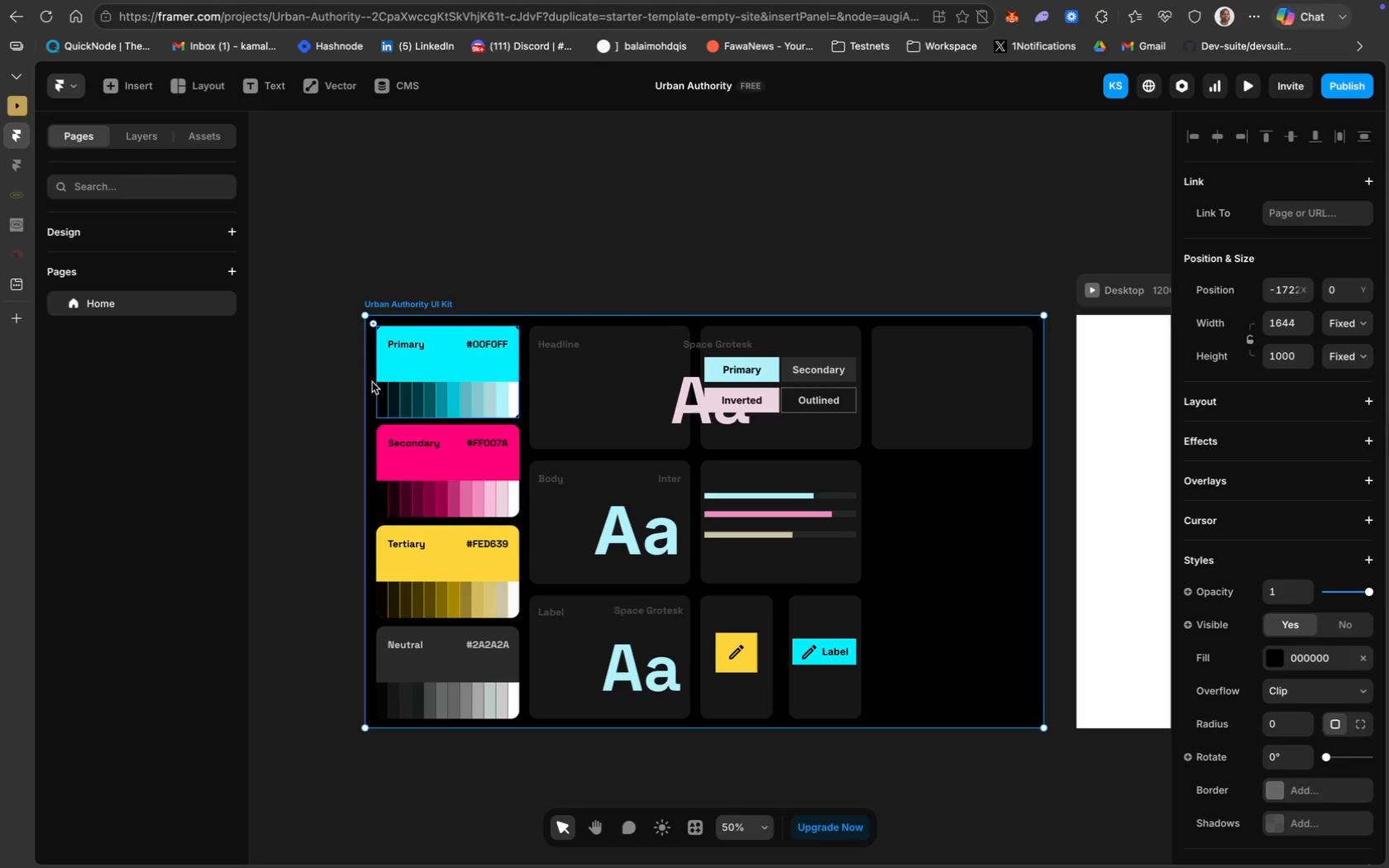 
left_click_drag(start_coordinate=[365, 385], to_coordinate=[559, 401])
 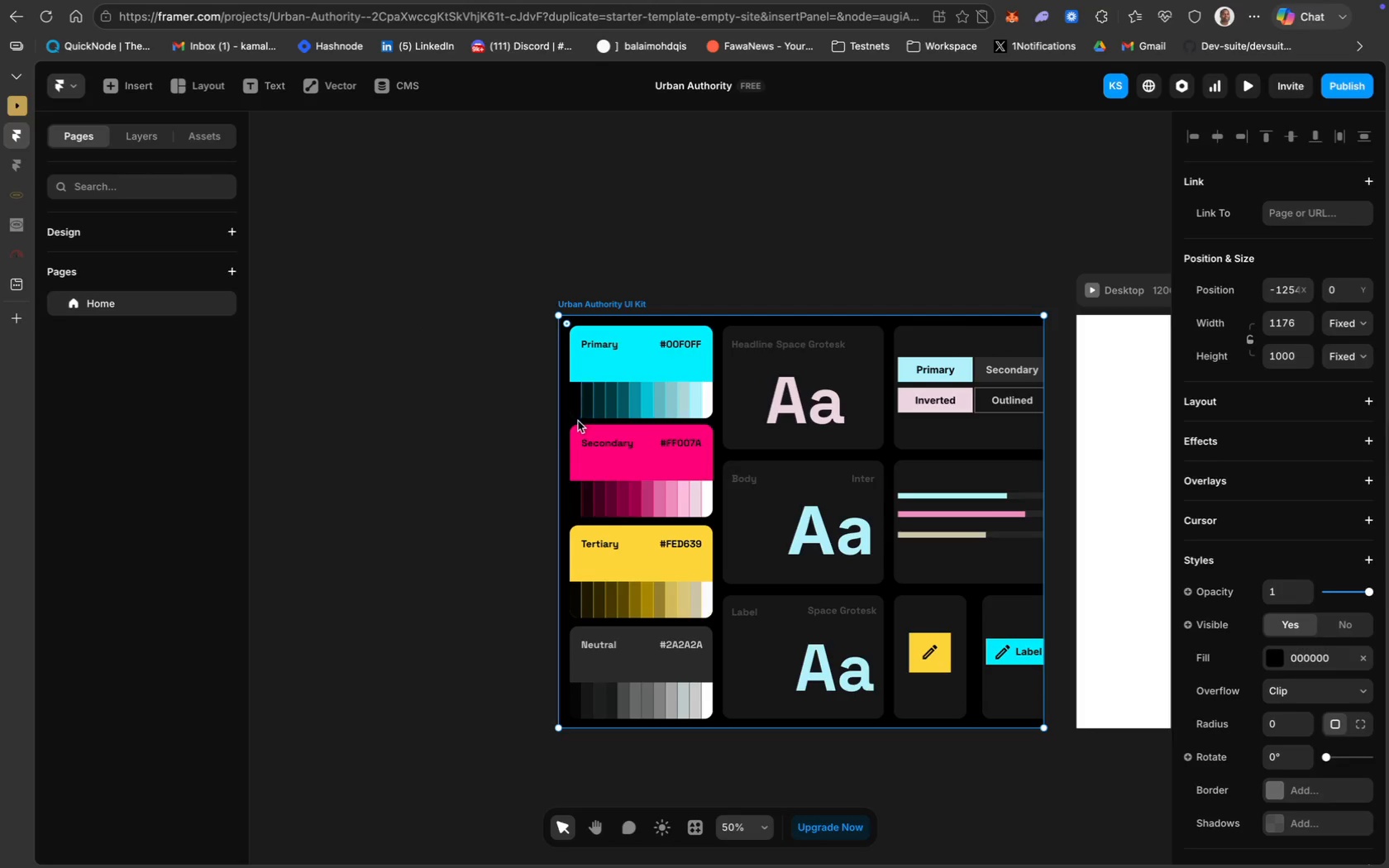 
left_click_drag(start_coordinate=[558, 422], to_coordinate=[369, 406])
 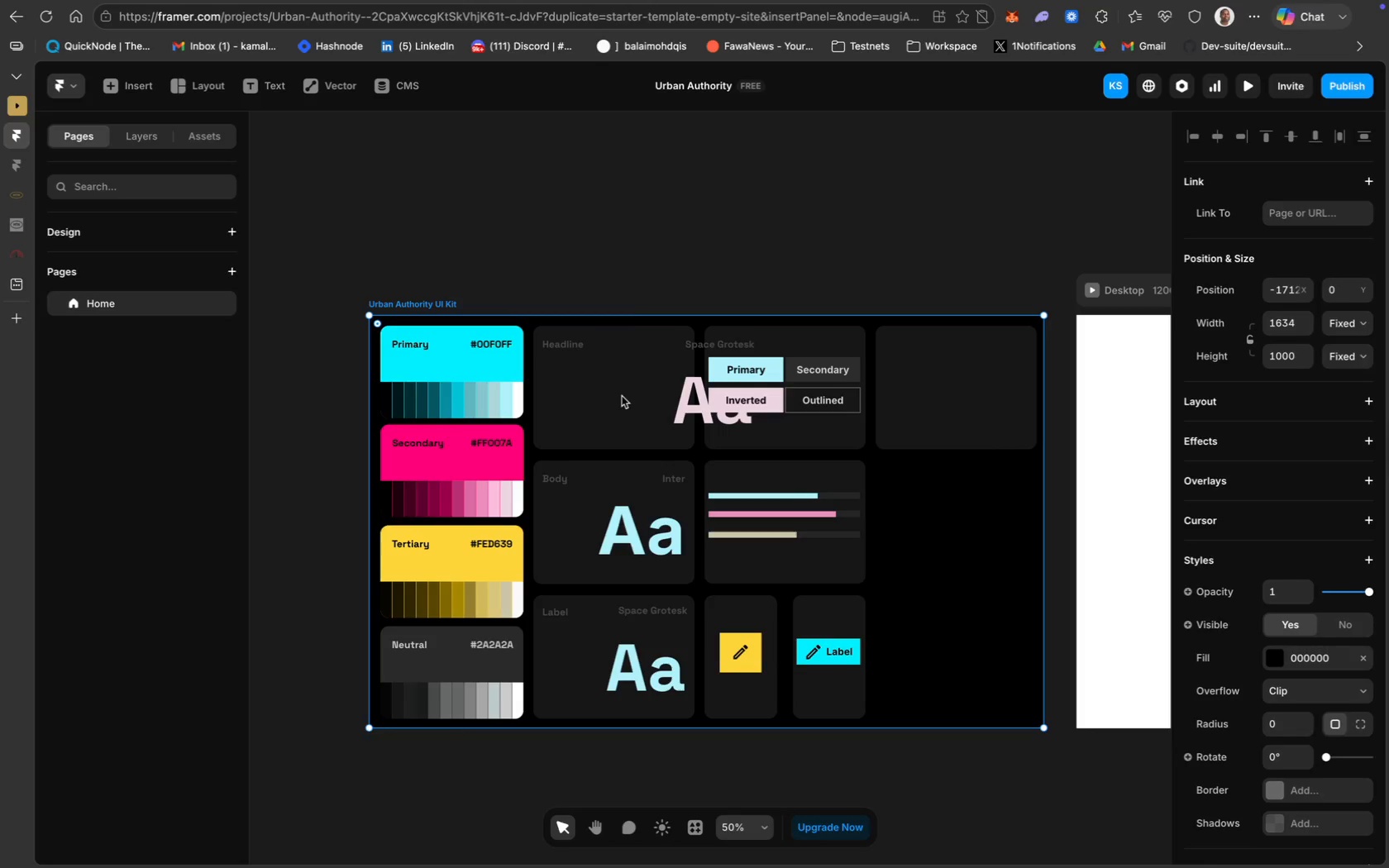 
left_click([628, 268])
 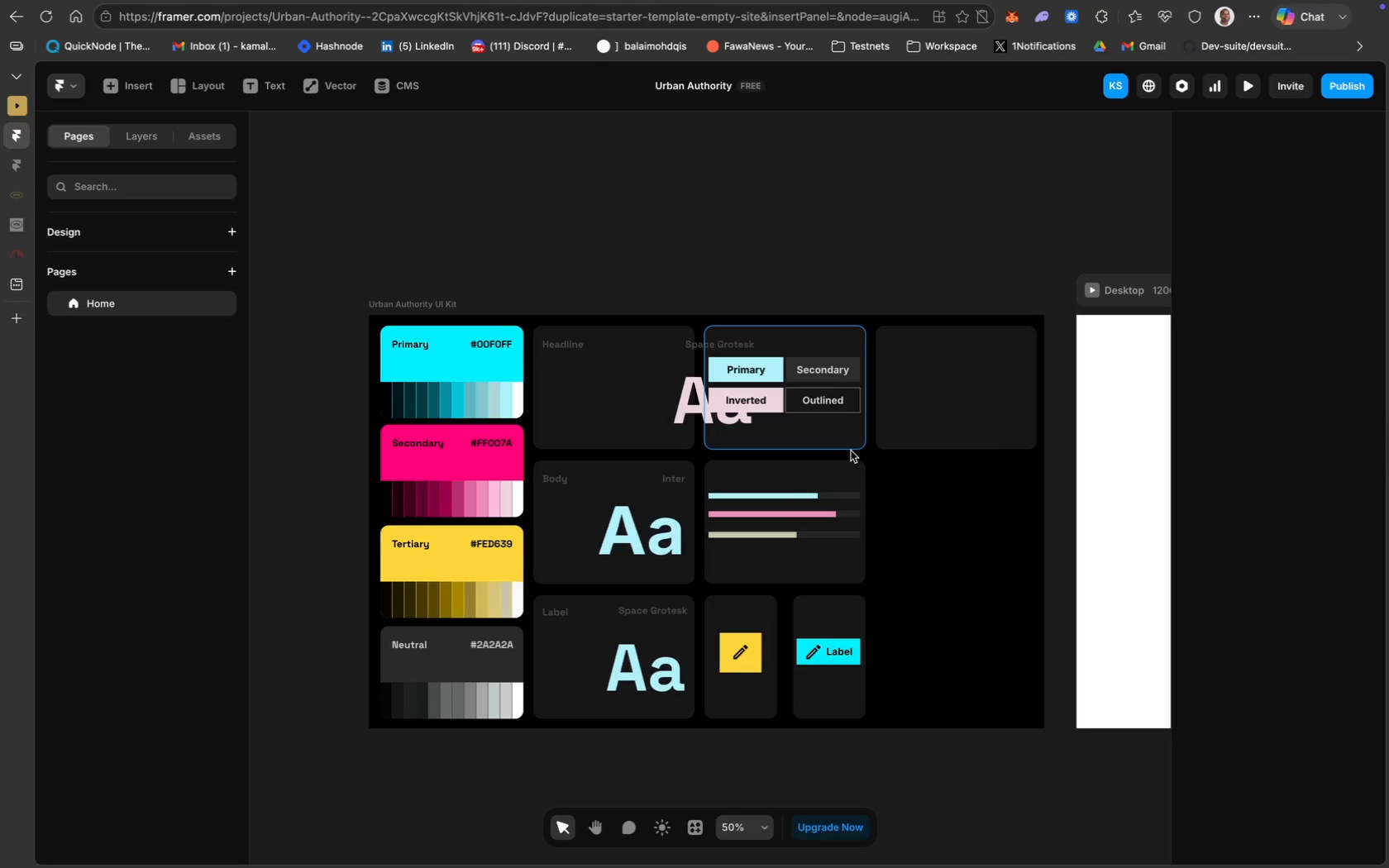 
left_click_drag(start_coordinate=[871, 457], to_coordinate=[749, 351])
 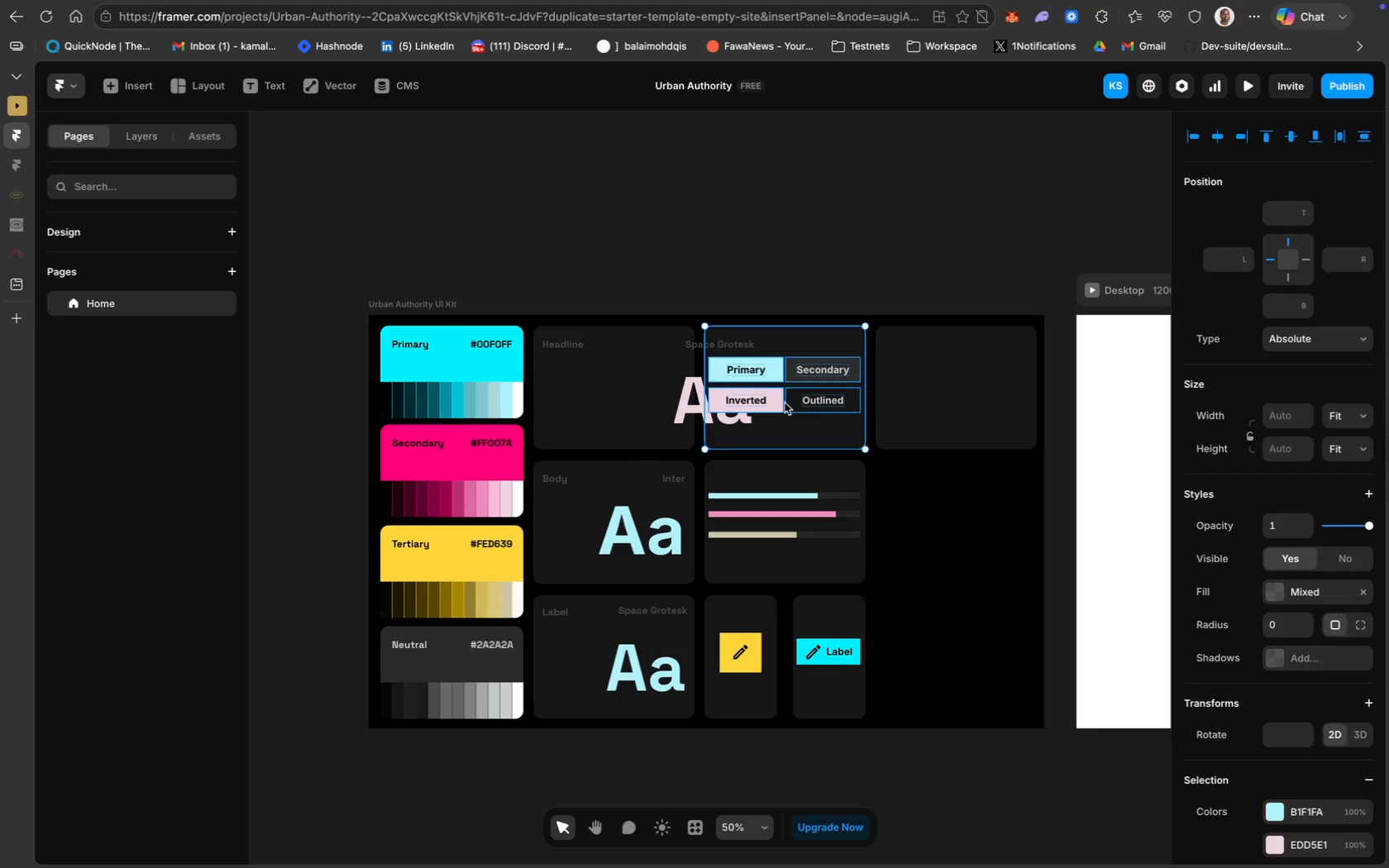 
left_click_drag(start_coordinate=[790, 345], to_coordinate=[830, 202])
 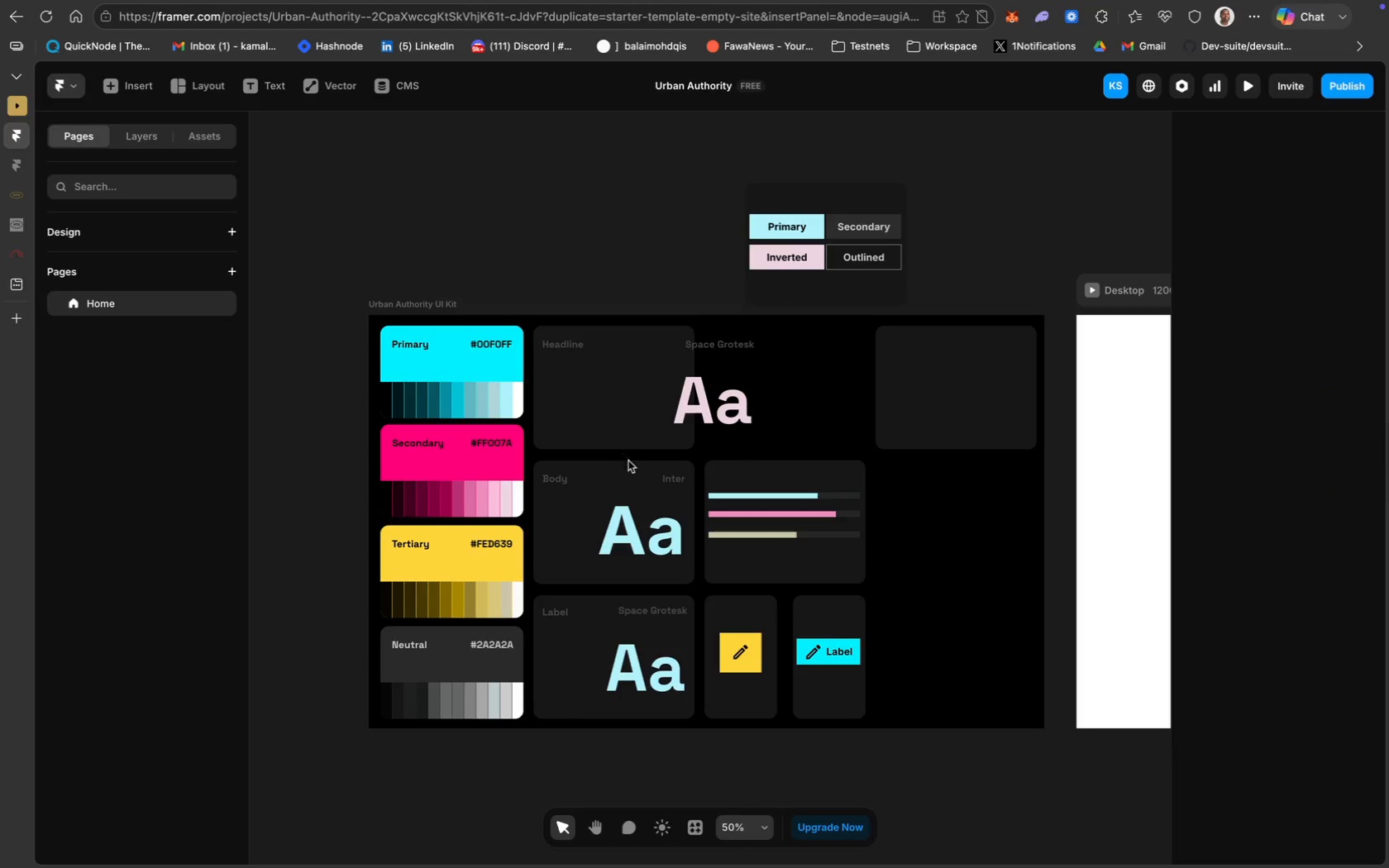 
wait(5.44)
 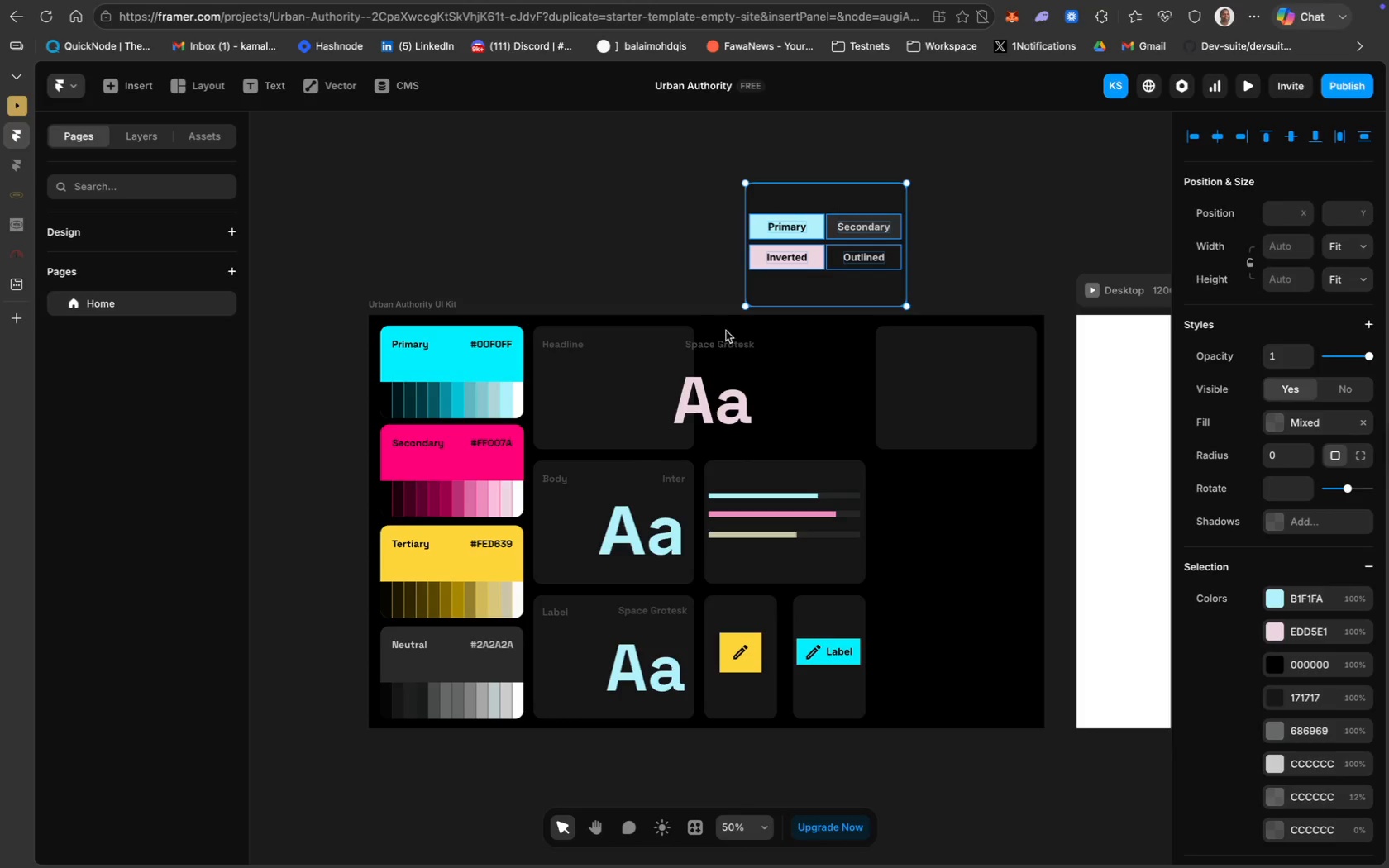 
left_click([704, 413])
 